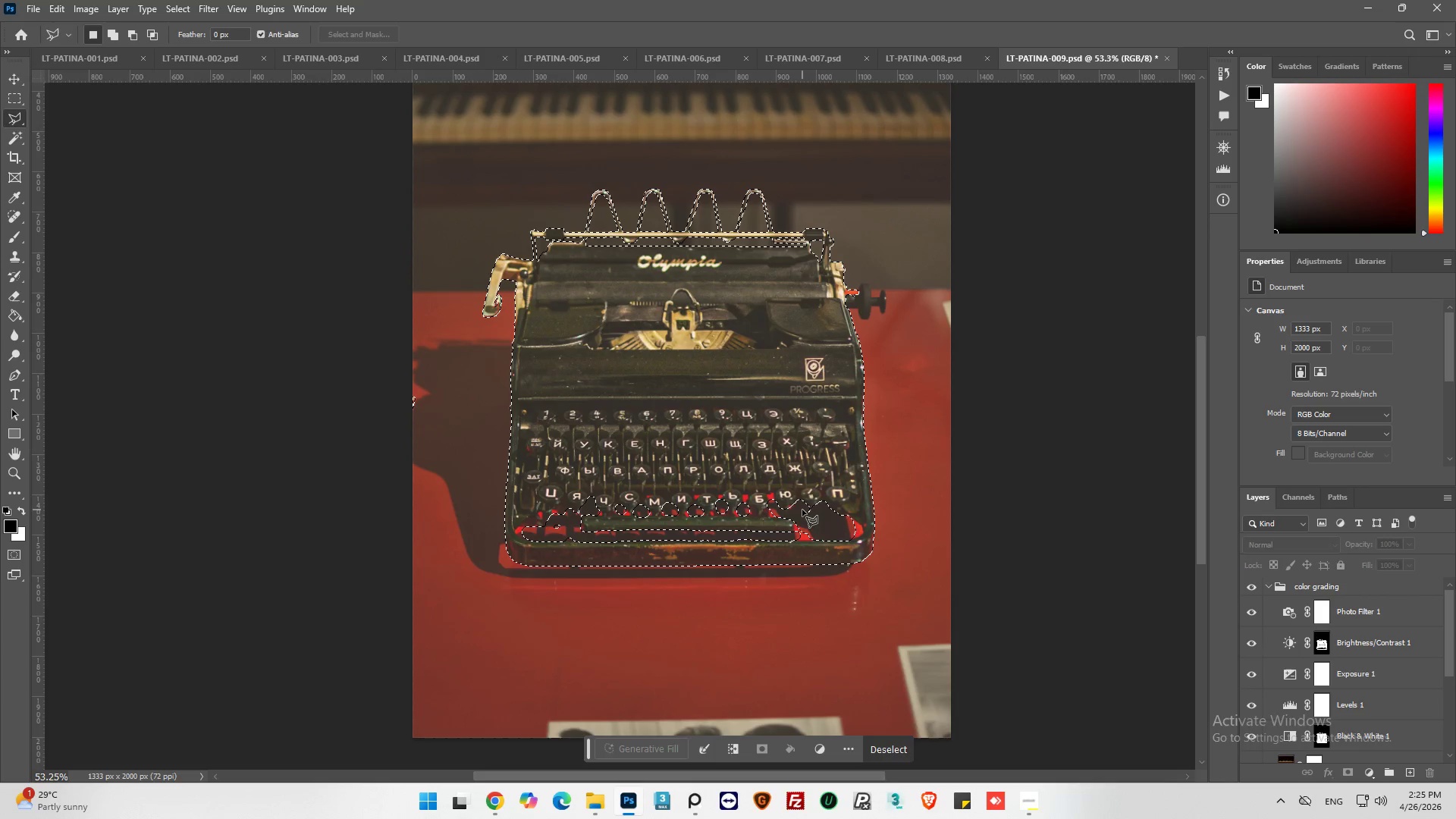 
left_click([13, 236])
 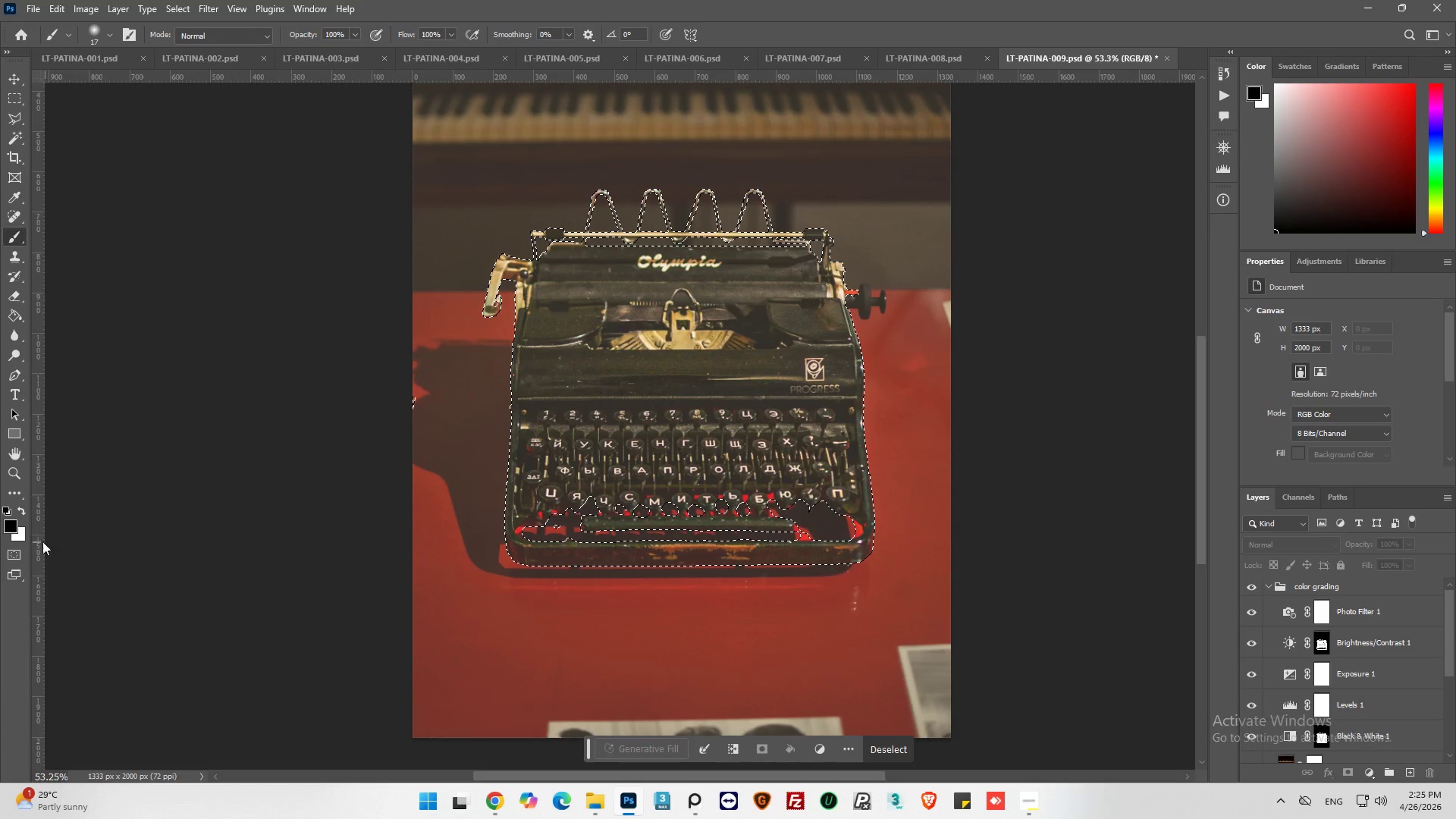 
left_click([15, 510])
 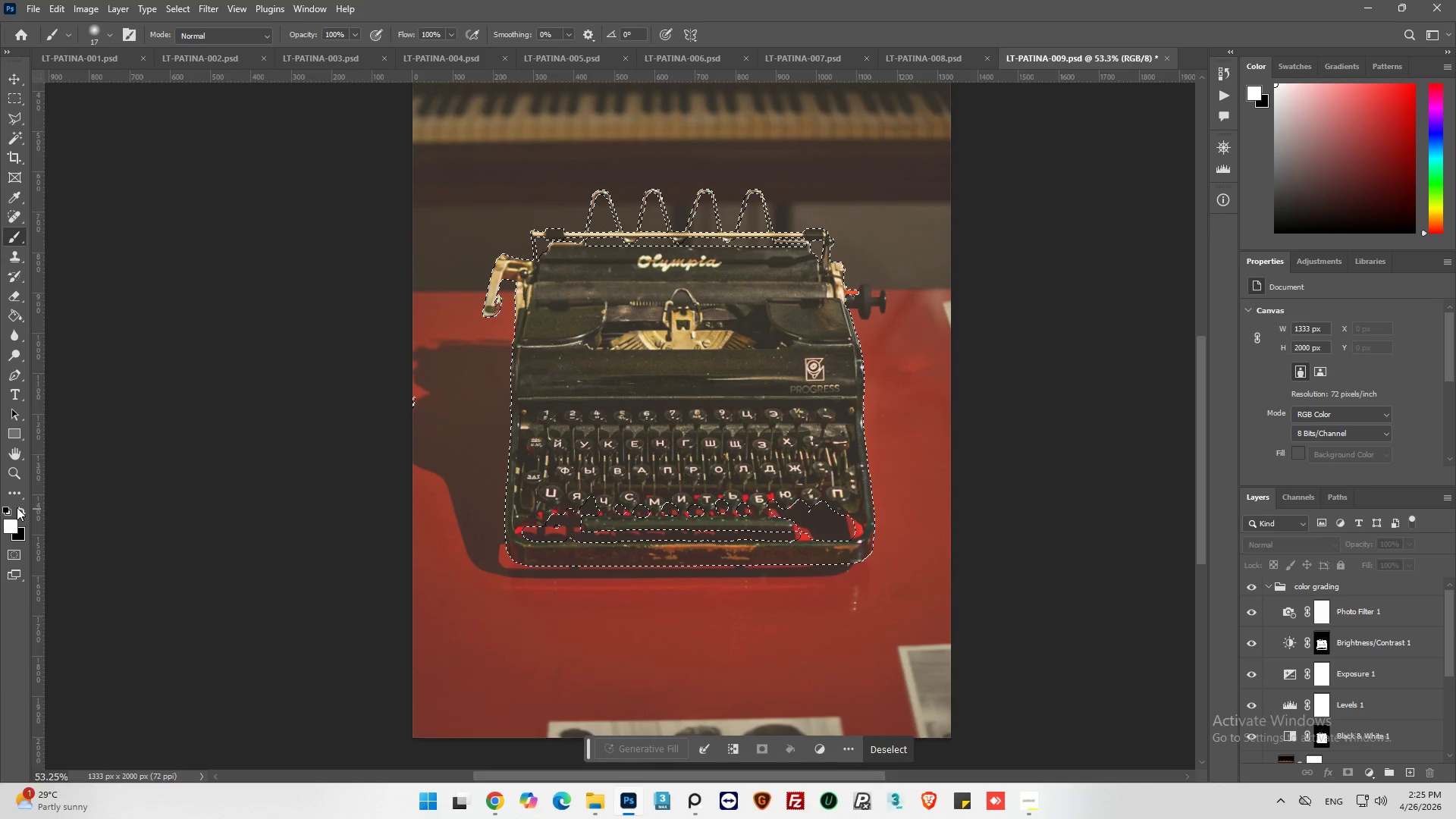 
left_click([17, 507])
 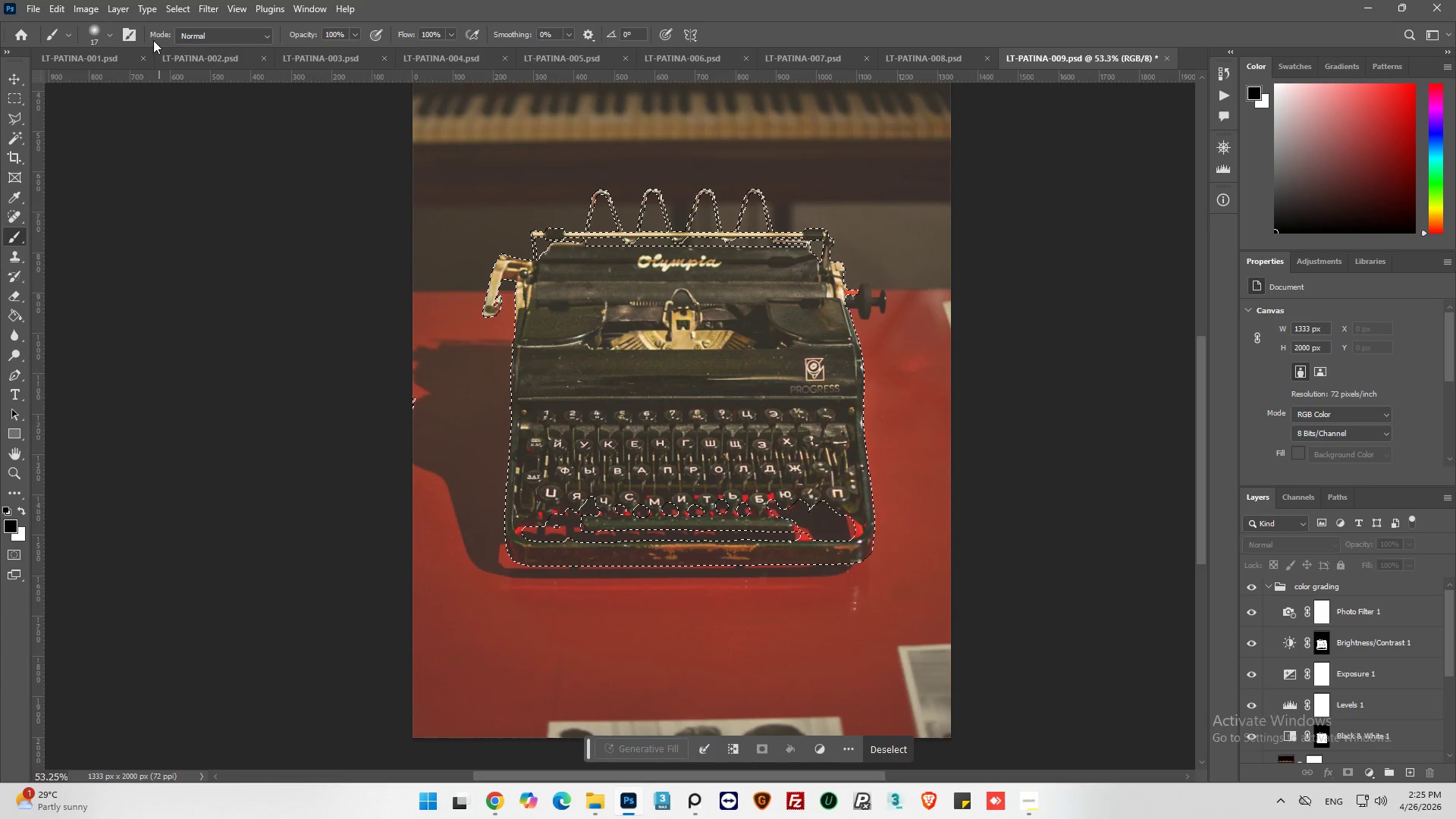 
left_click([114, 32])
 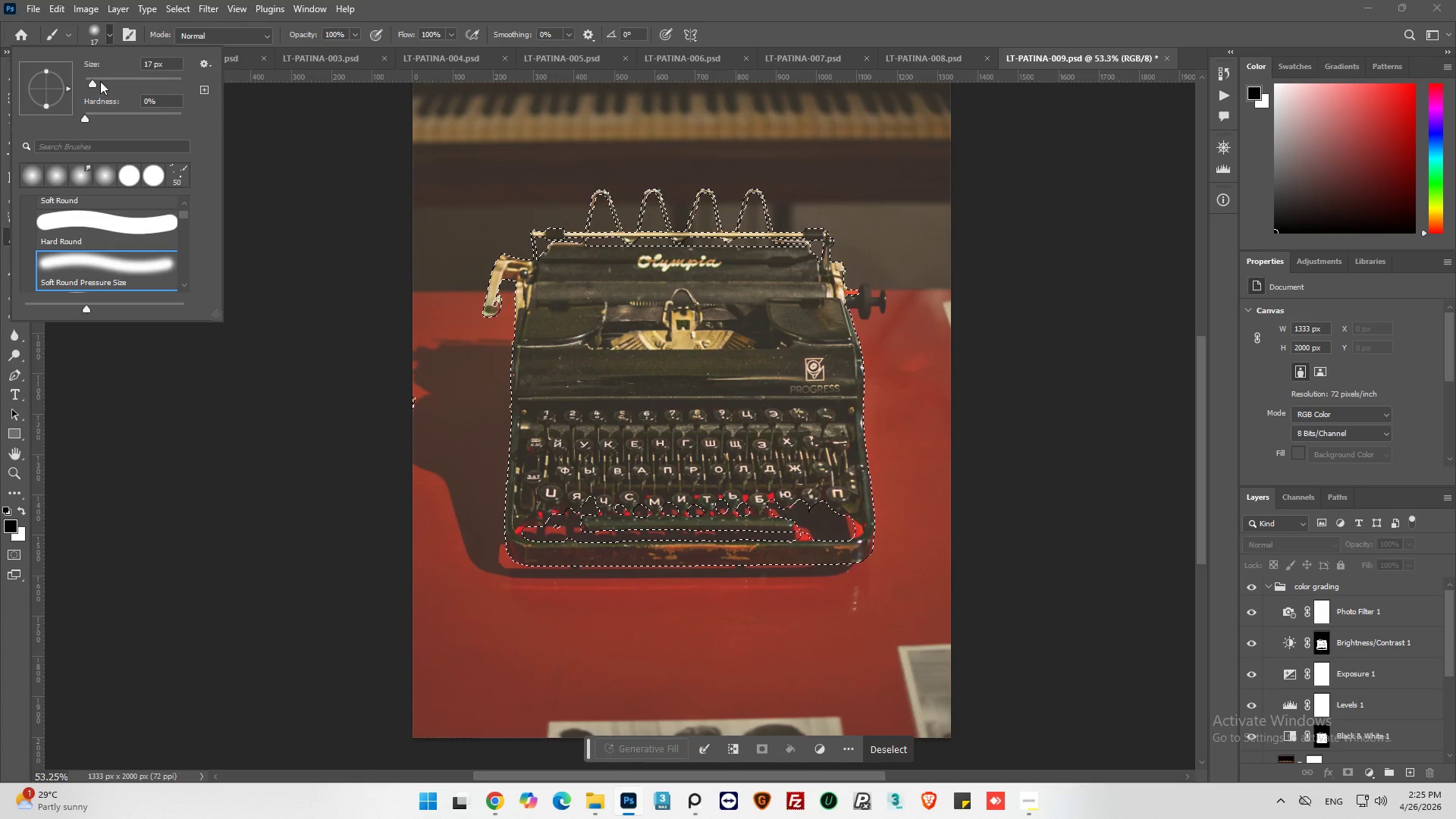 
left_click_drag(start_coordinate=[99, 80], to_coordinate=[160, 80])
 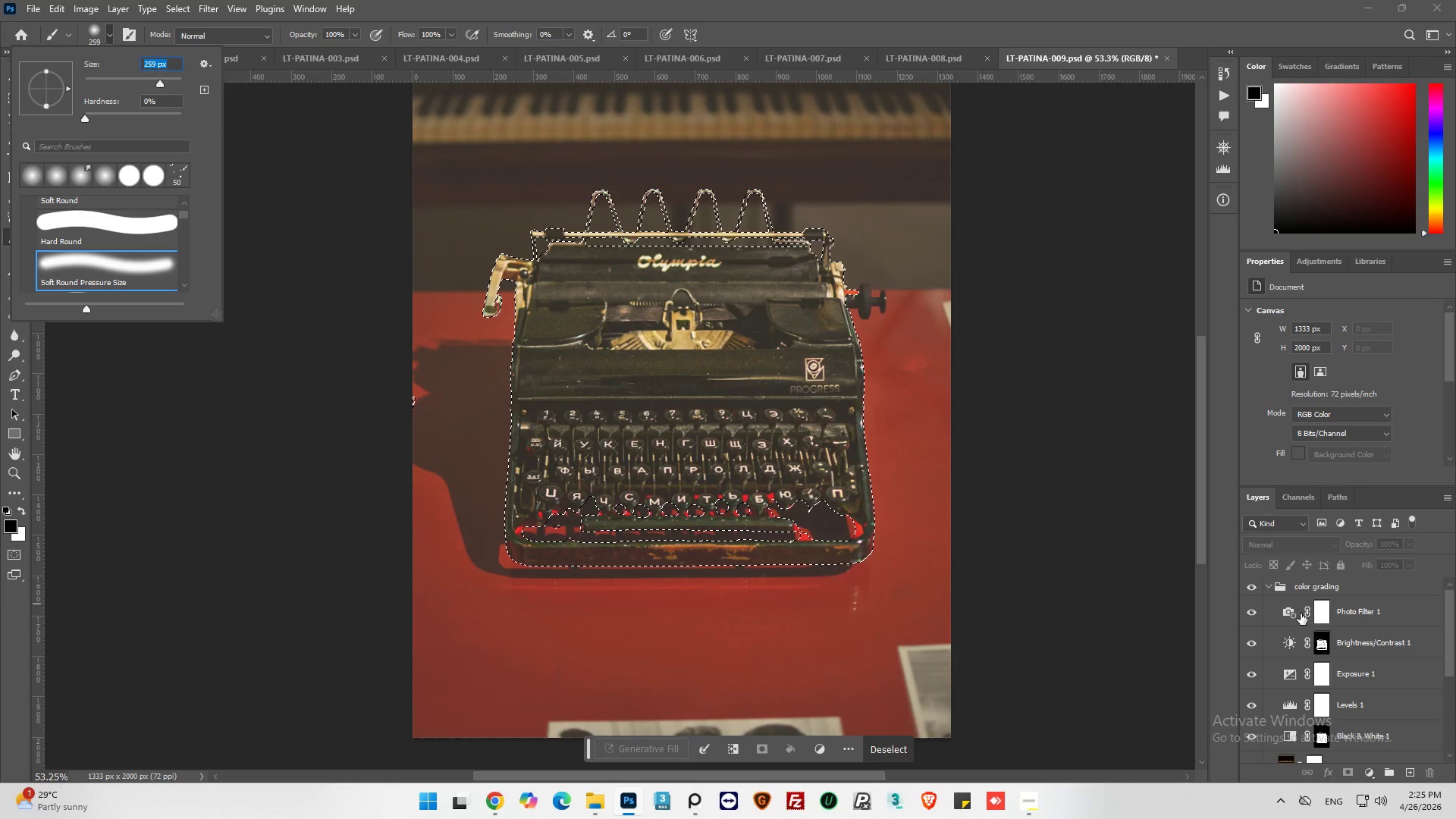 
scroll: coordinate [1393, 633], scroll_direction: down, amount: 18.0
 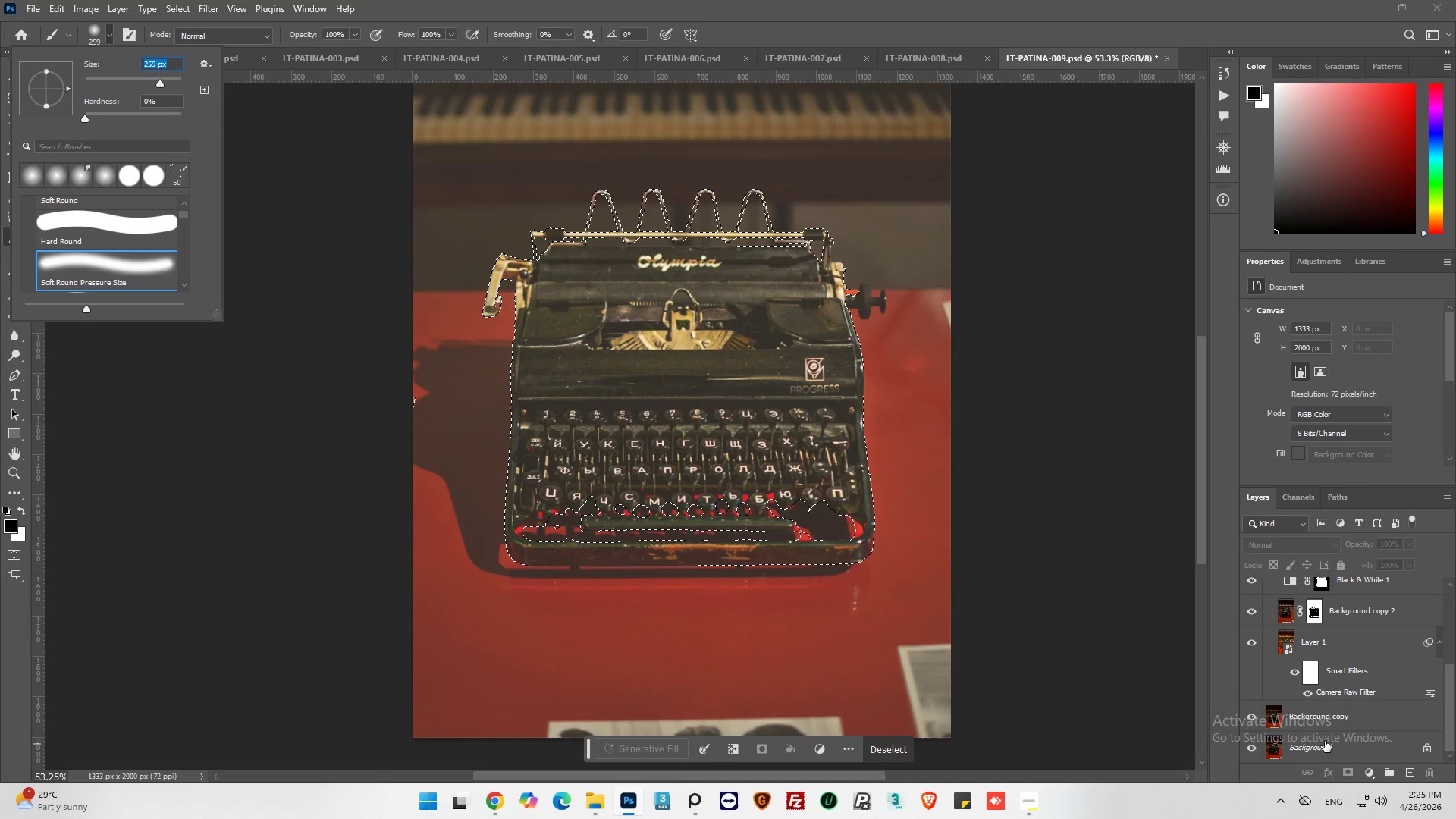 
scroll: coordinate [1328, 739], scroll_direction: up, amount: 13.0
 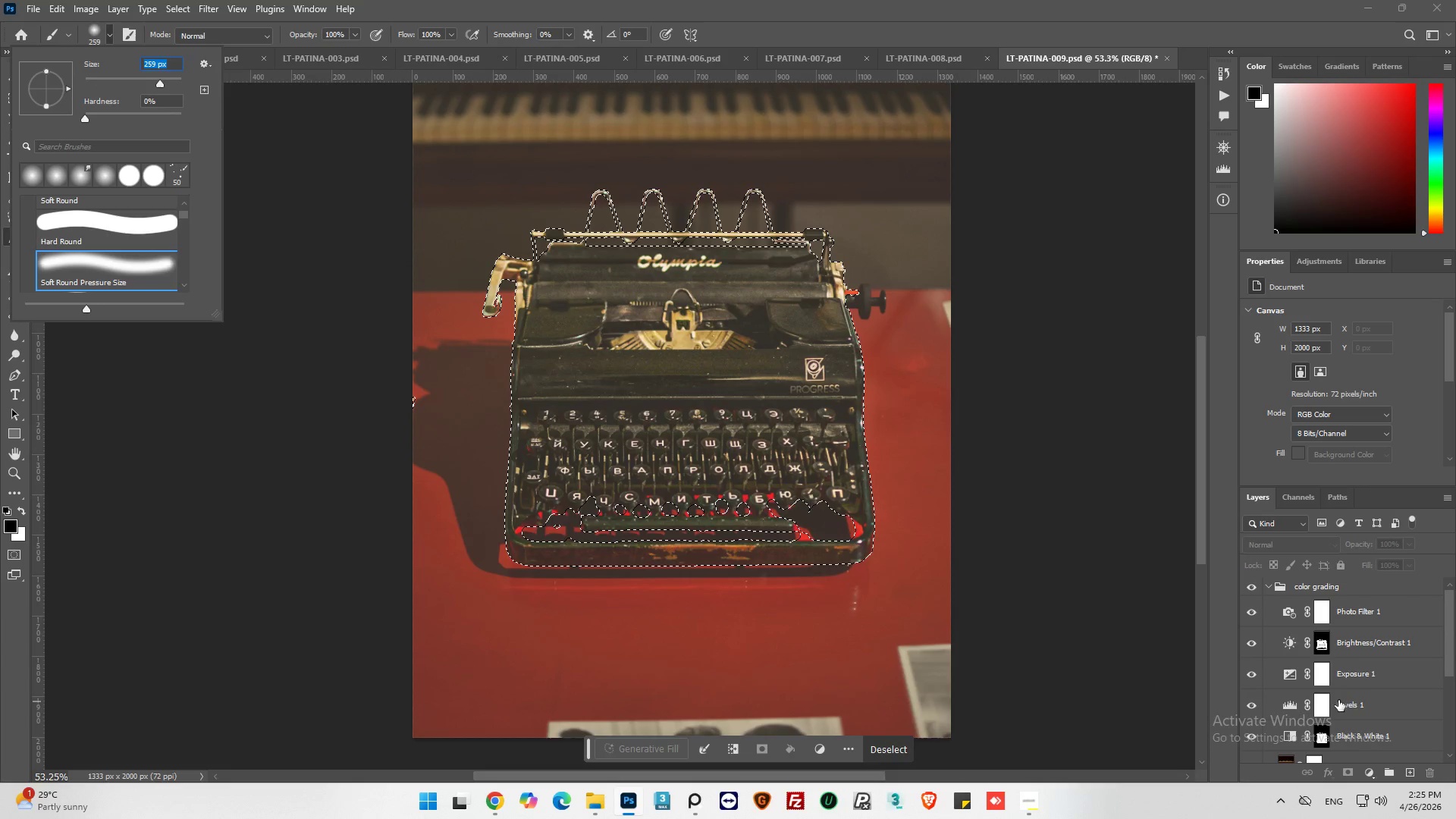 
left_click([1365, 689])
 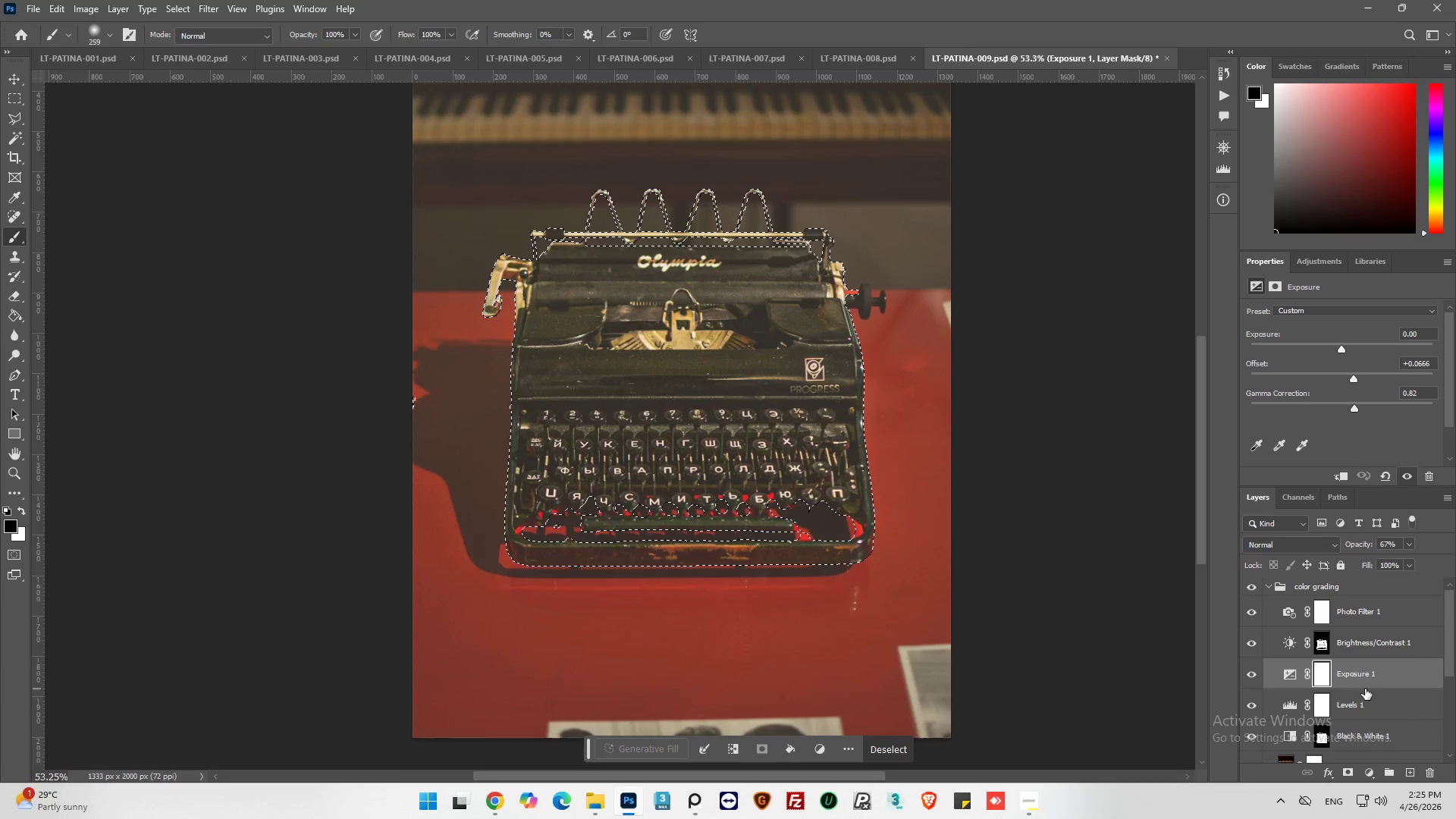 
key(Control+ControlLeft)
 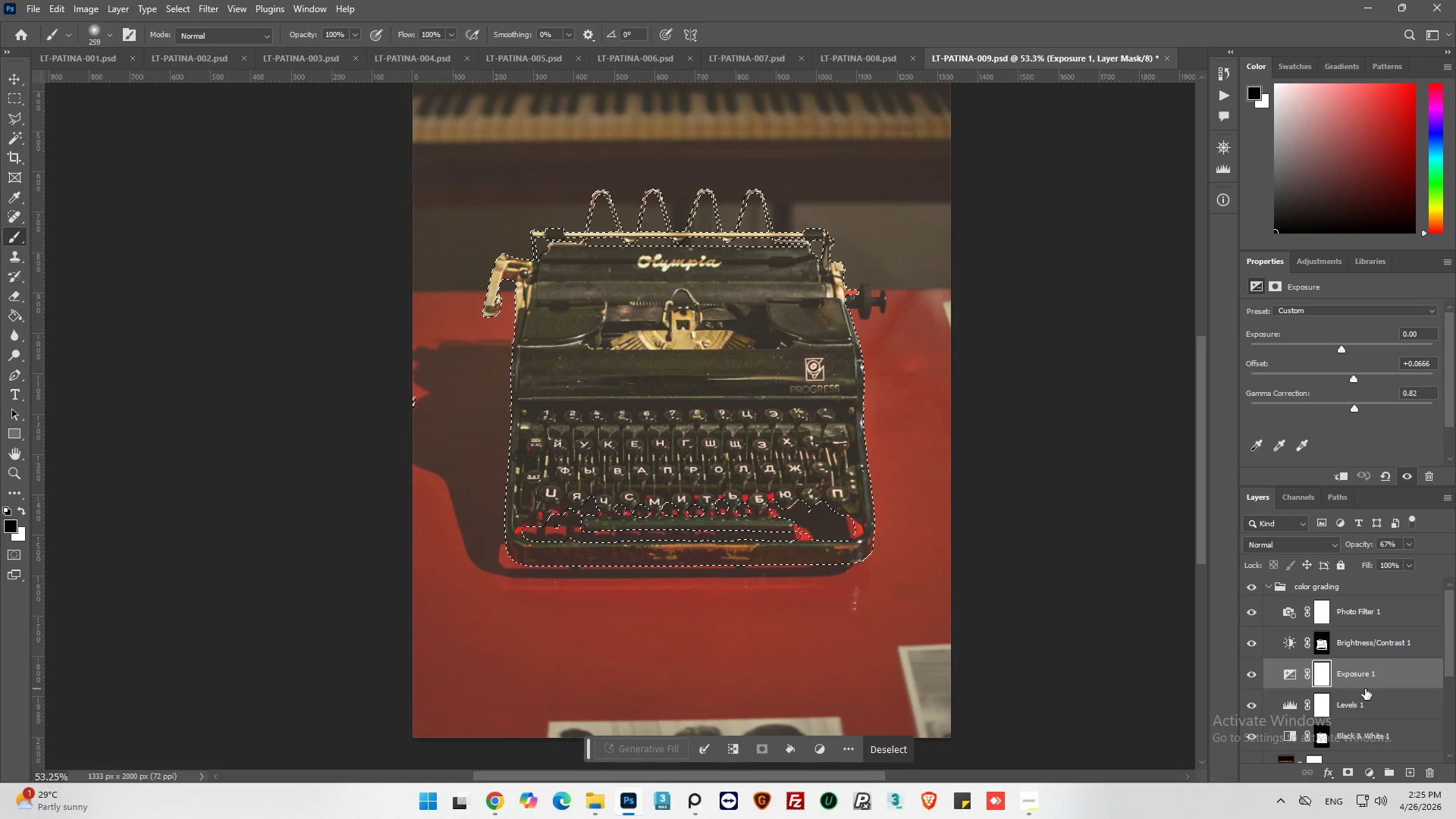 
key(Control+Z)
 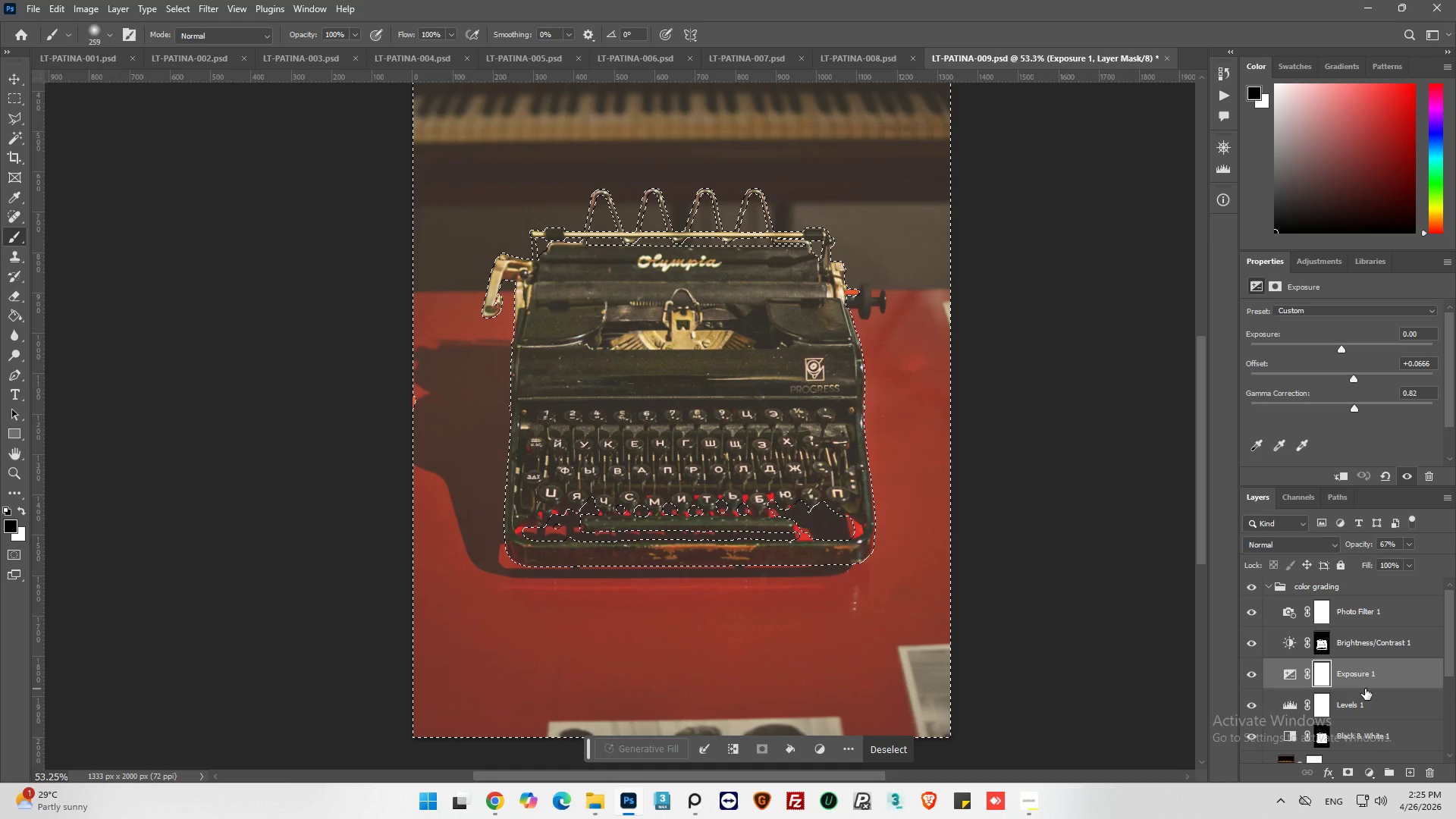 
hold_key(key=ControlLeft, duration=1.47)
 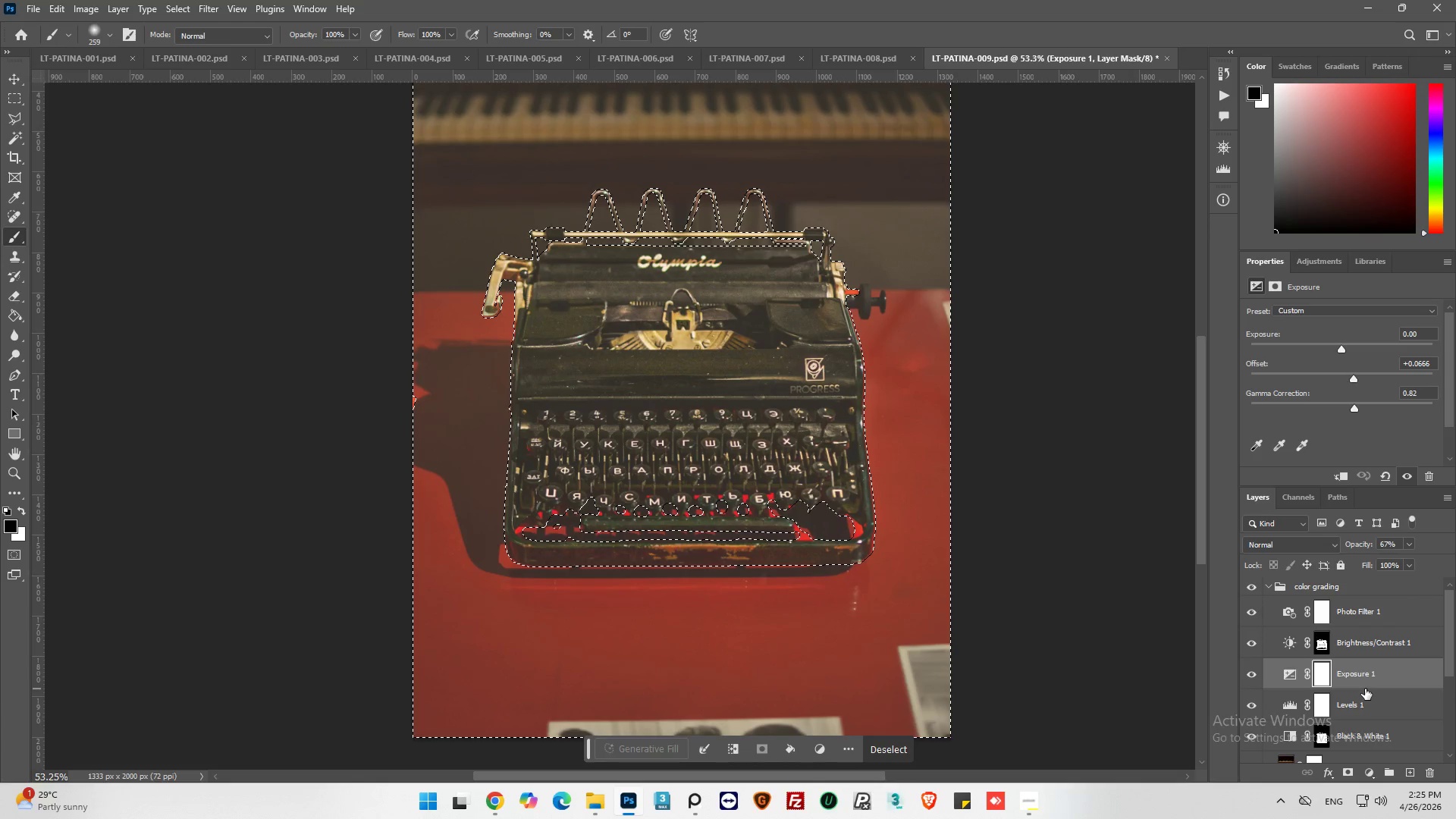 
hold_key(key=ShiftLeft, duration=0.33)
 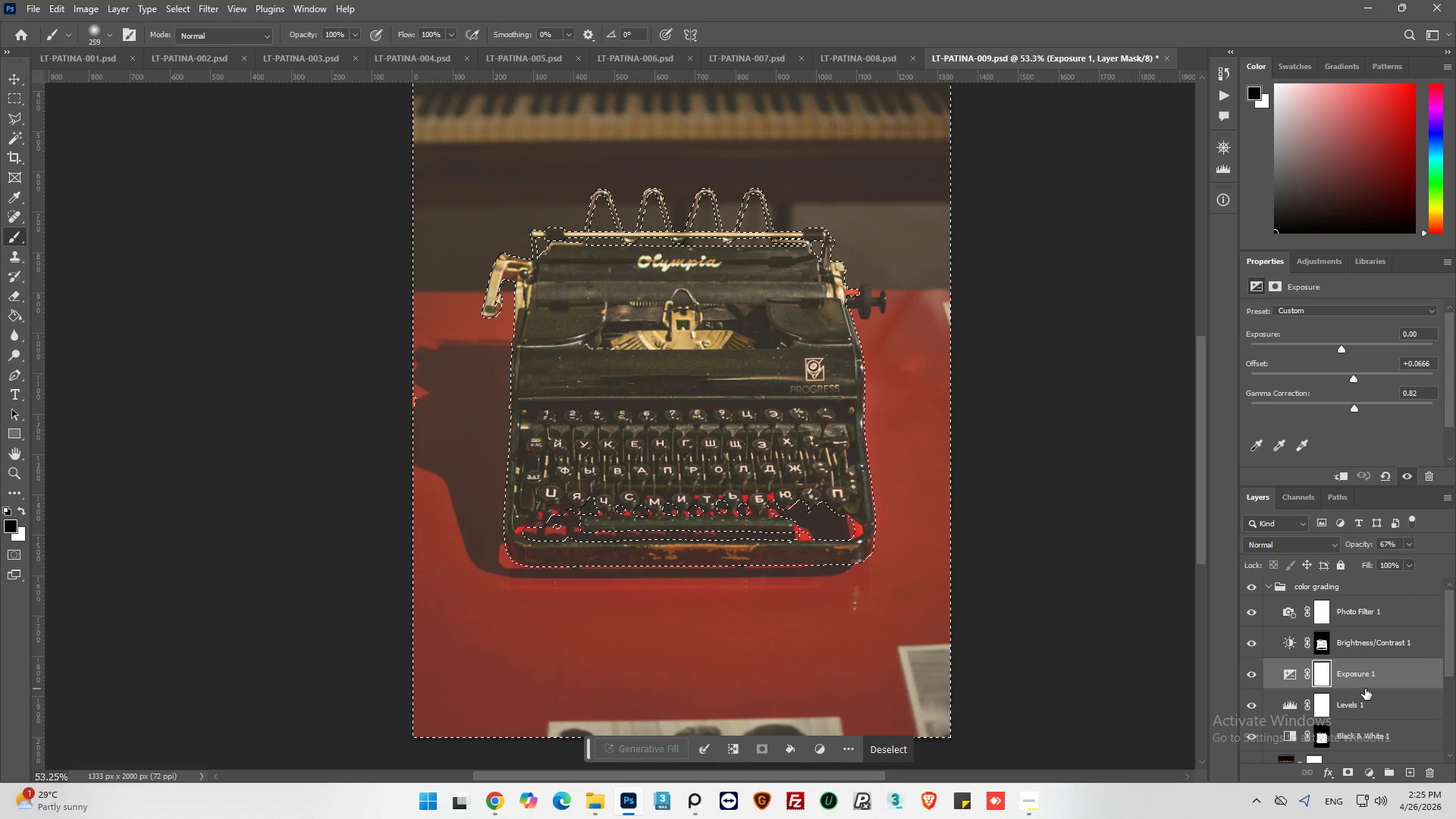 
scroll: coordinate [1367, 685], scroll_direction: down, amount: 7.0
 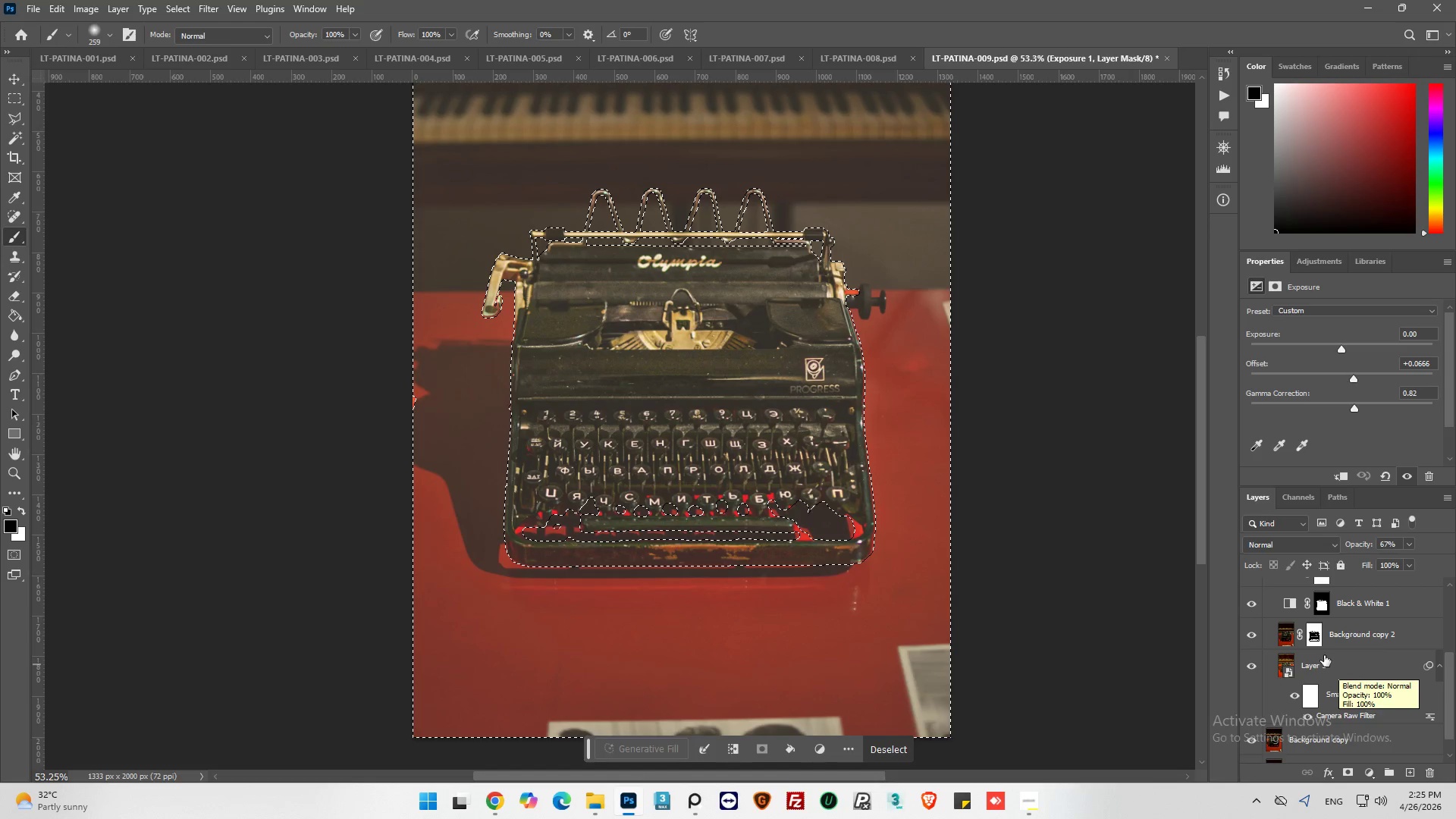 
left_click([1316, 641])
 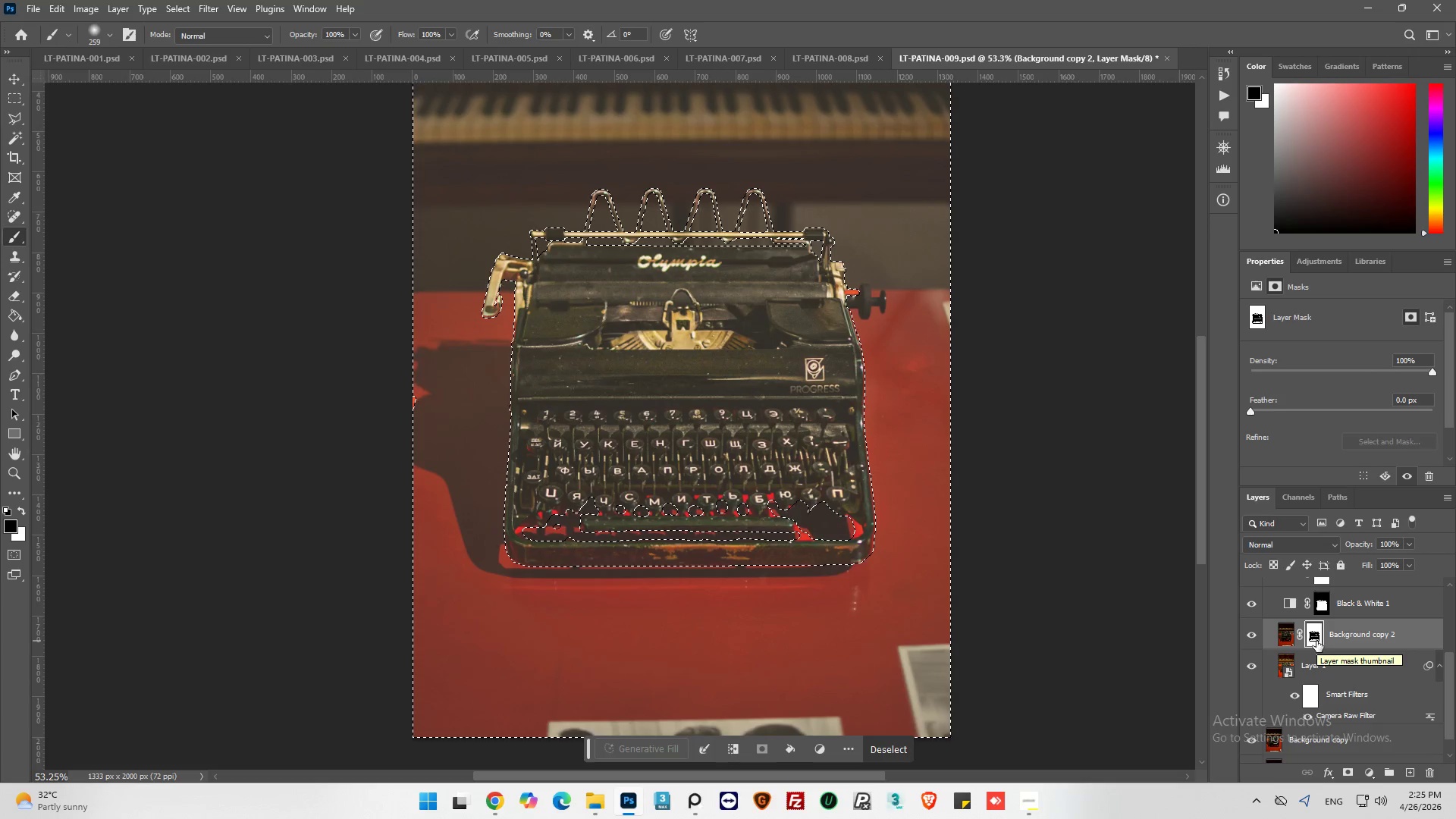 
left_click_drag(start_coordinate=[440, 439], to_coordinate=[542, 258])
 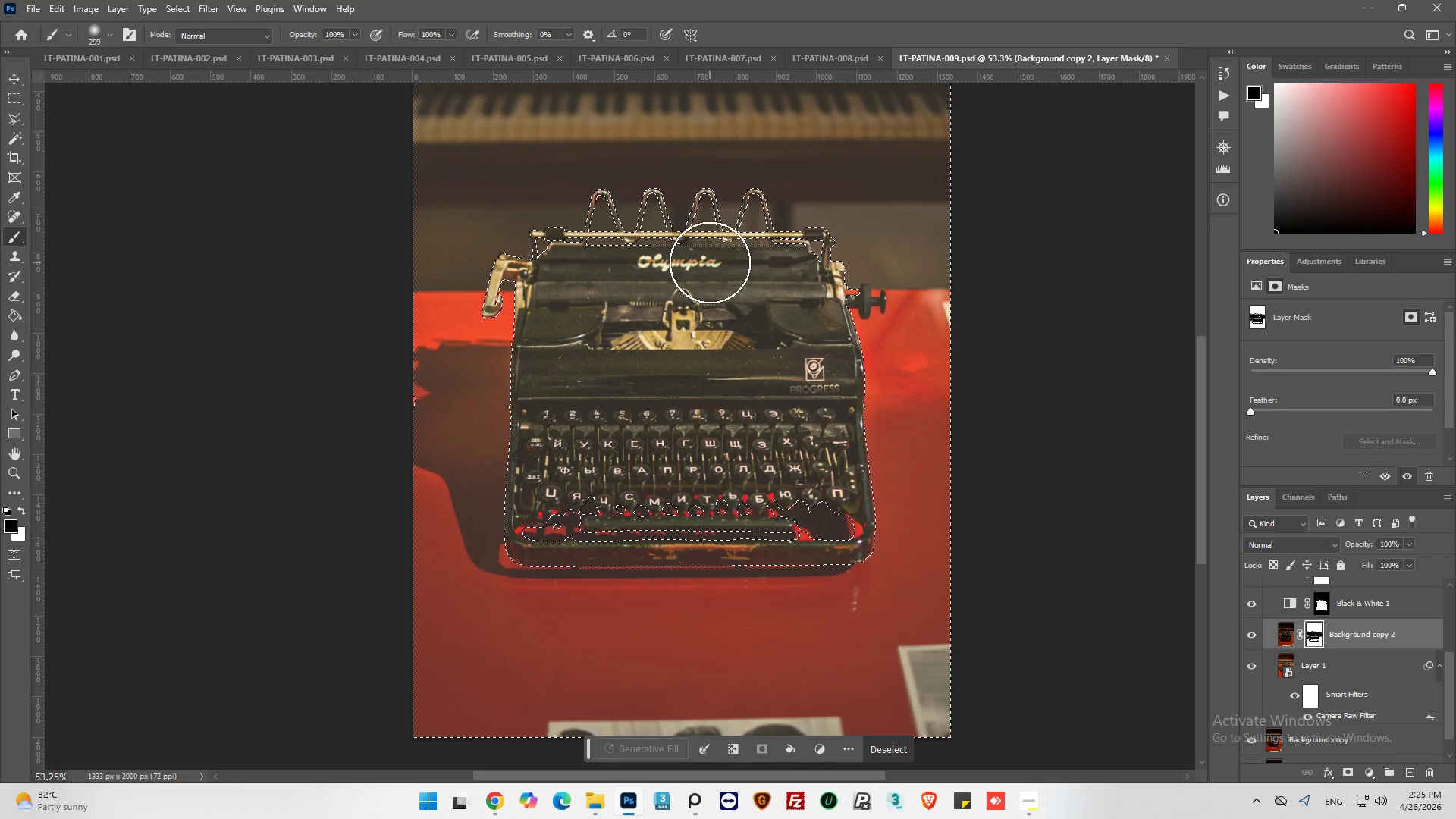 
key(Control+Z)
 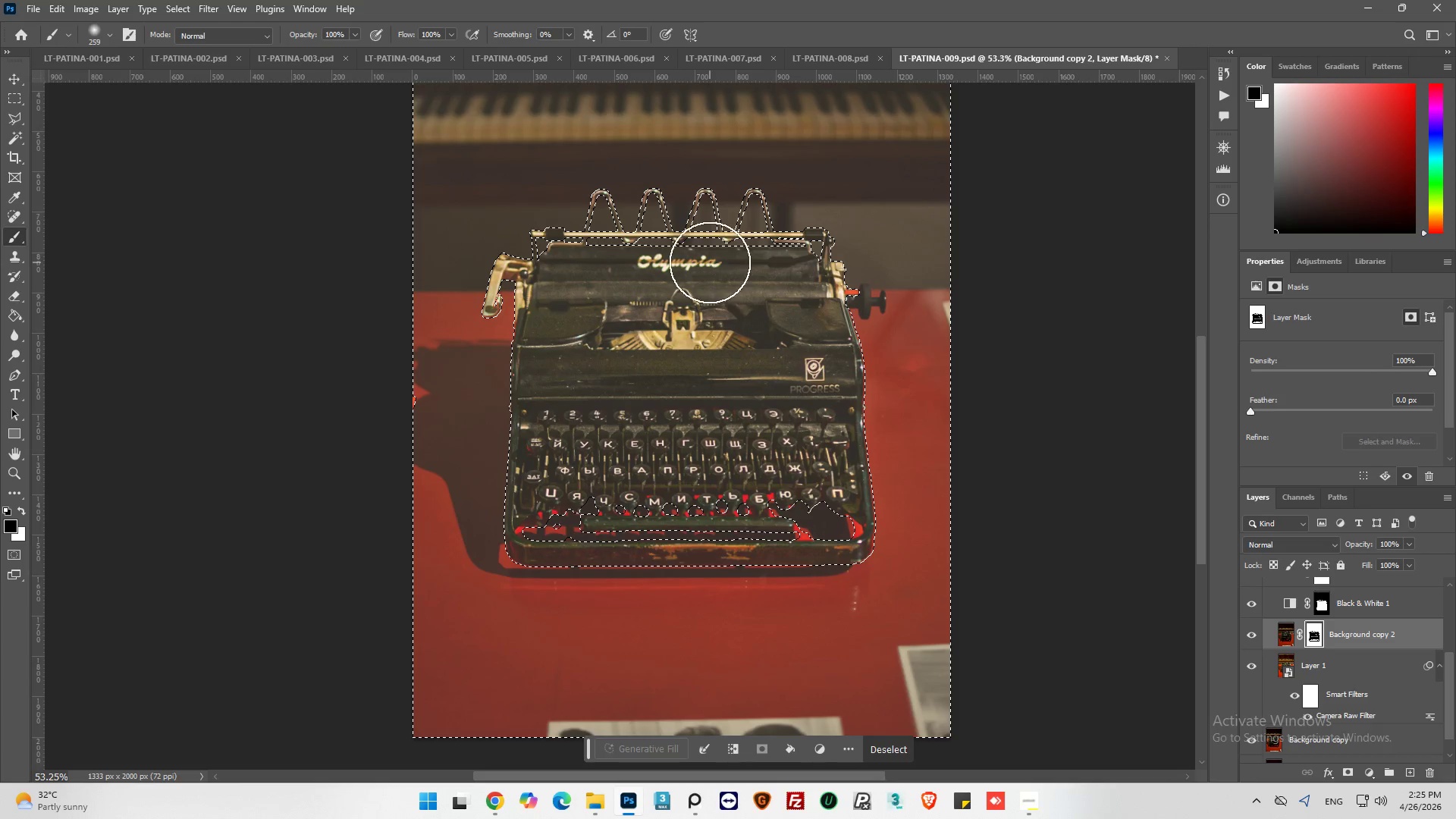 
key(Control+Shift+I)
 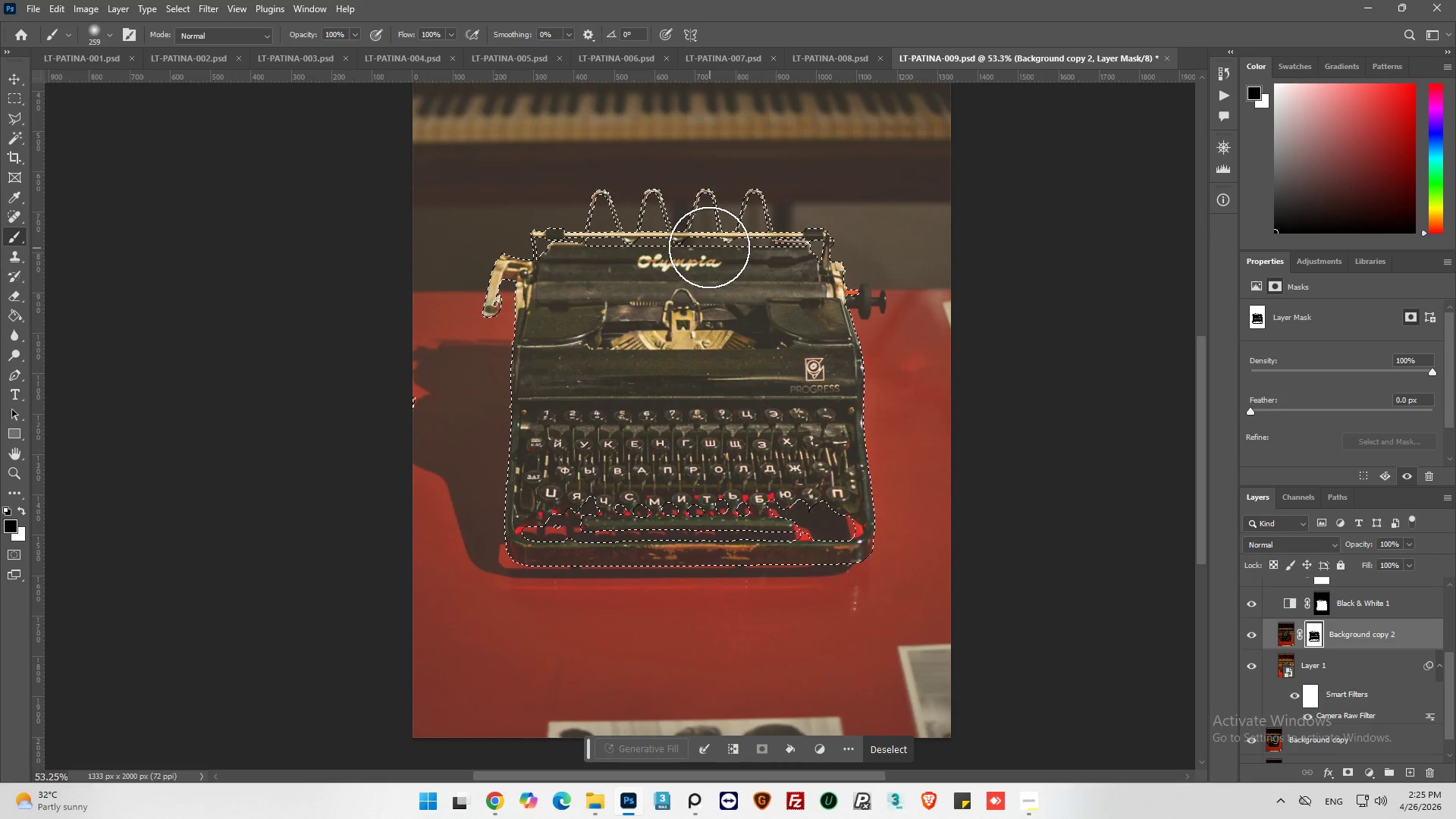 
left_click_drag(start_coordinate=[740, 218], to_coordinate=[688, 384])
 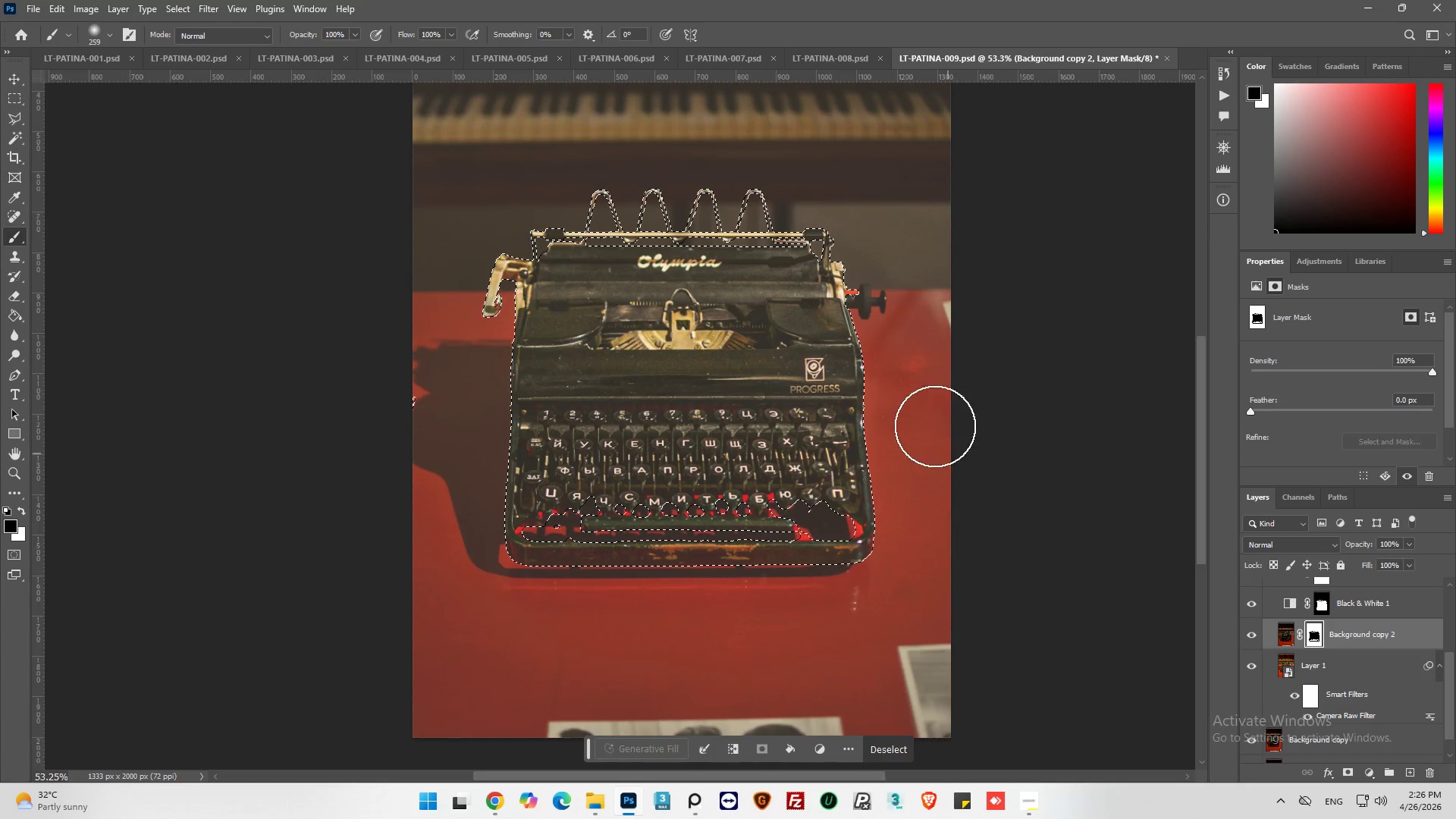 
left_click_drag(start_coordinate=[858, 273], to_coordinate=[504, 263])
 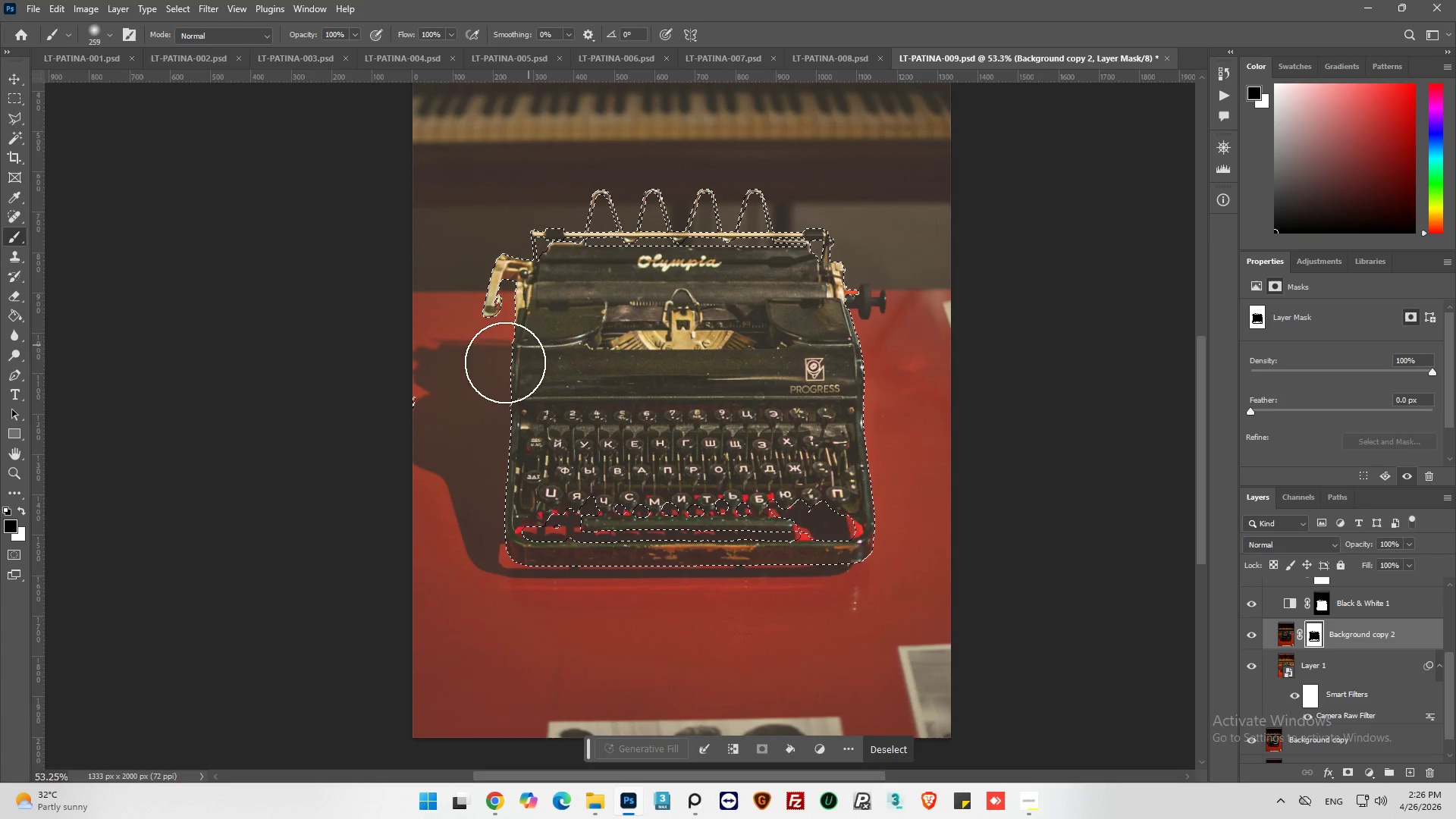 
left_click_drag(start_coordinate=[497, 370], to_coordinate=[962, 400])
 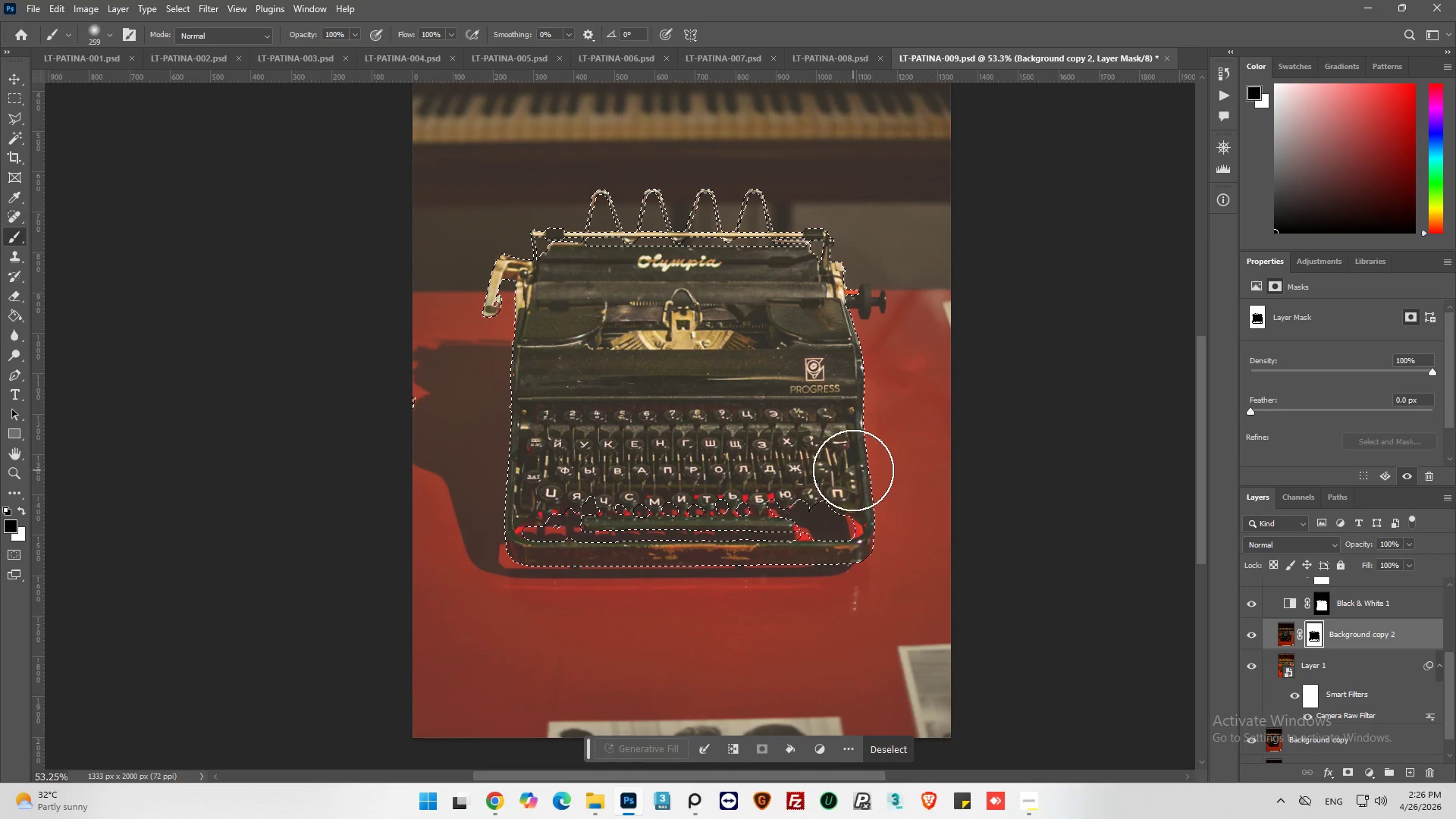 
left_click_drag(start_coordinate=[853, 470], to_coordinate=[410, 463])
 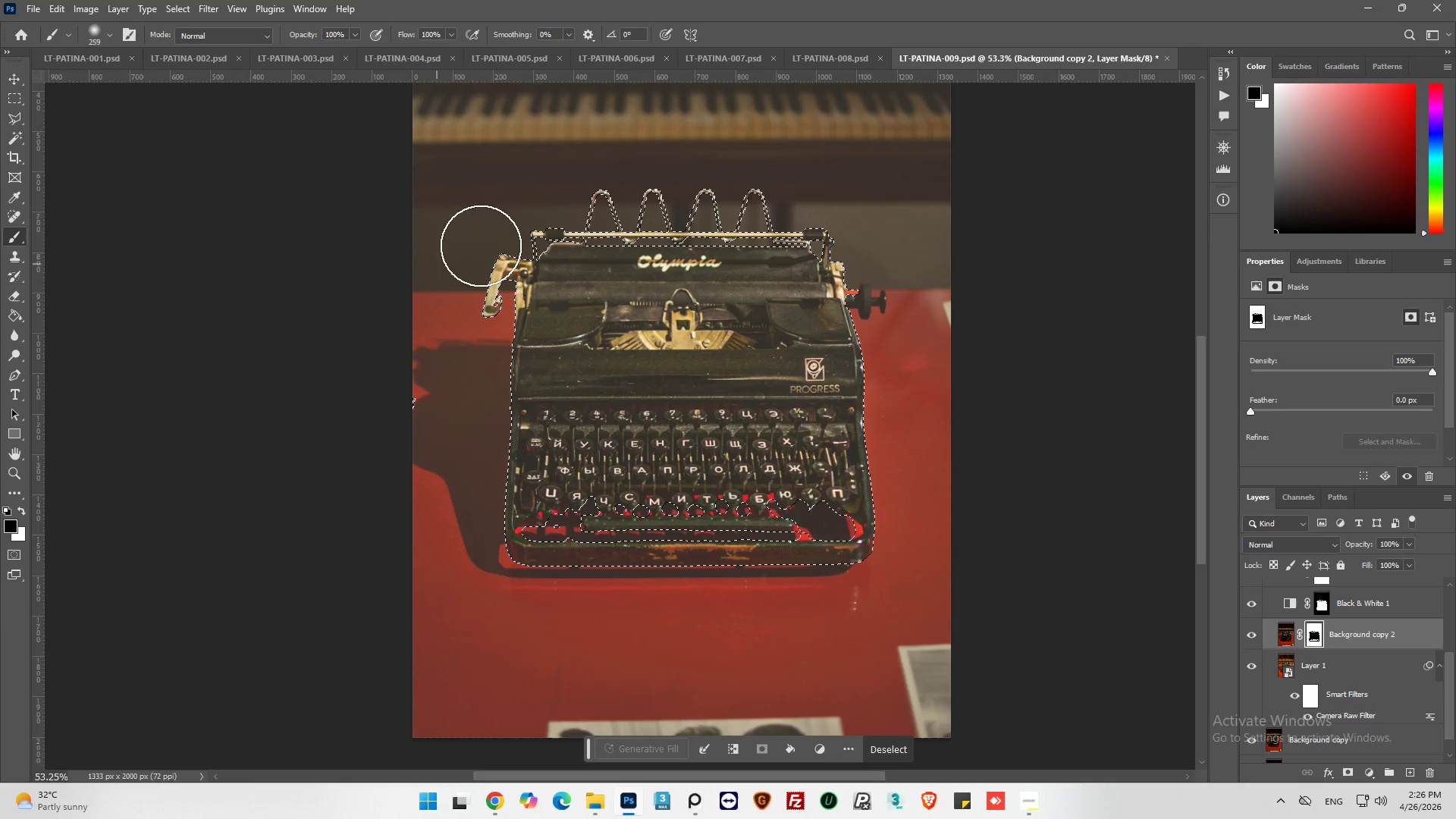 
left_click_drag(start_coordinate=[515, 231], to_coordinate=[929, 259])
 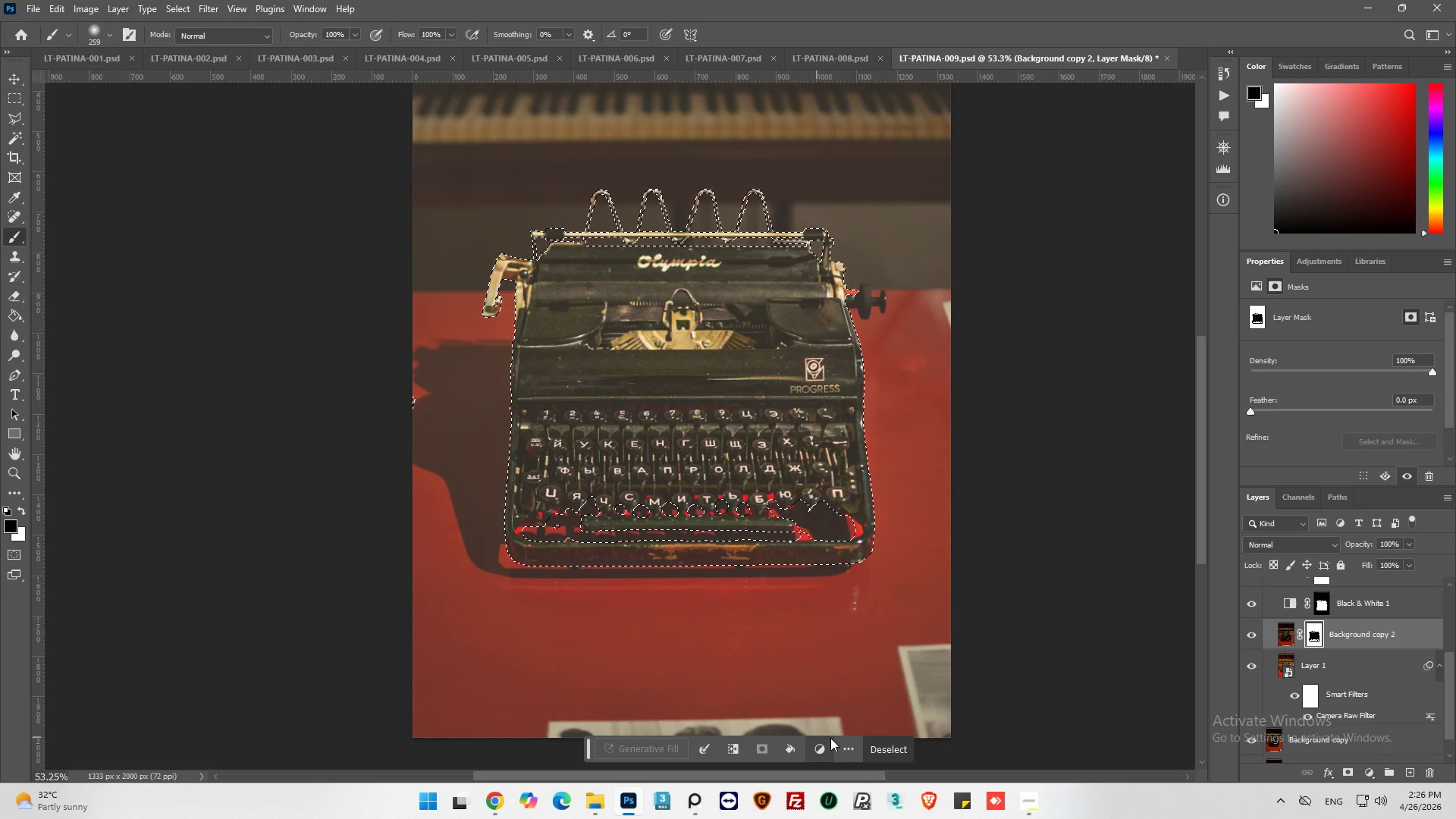 
left_click([892, 747])
 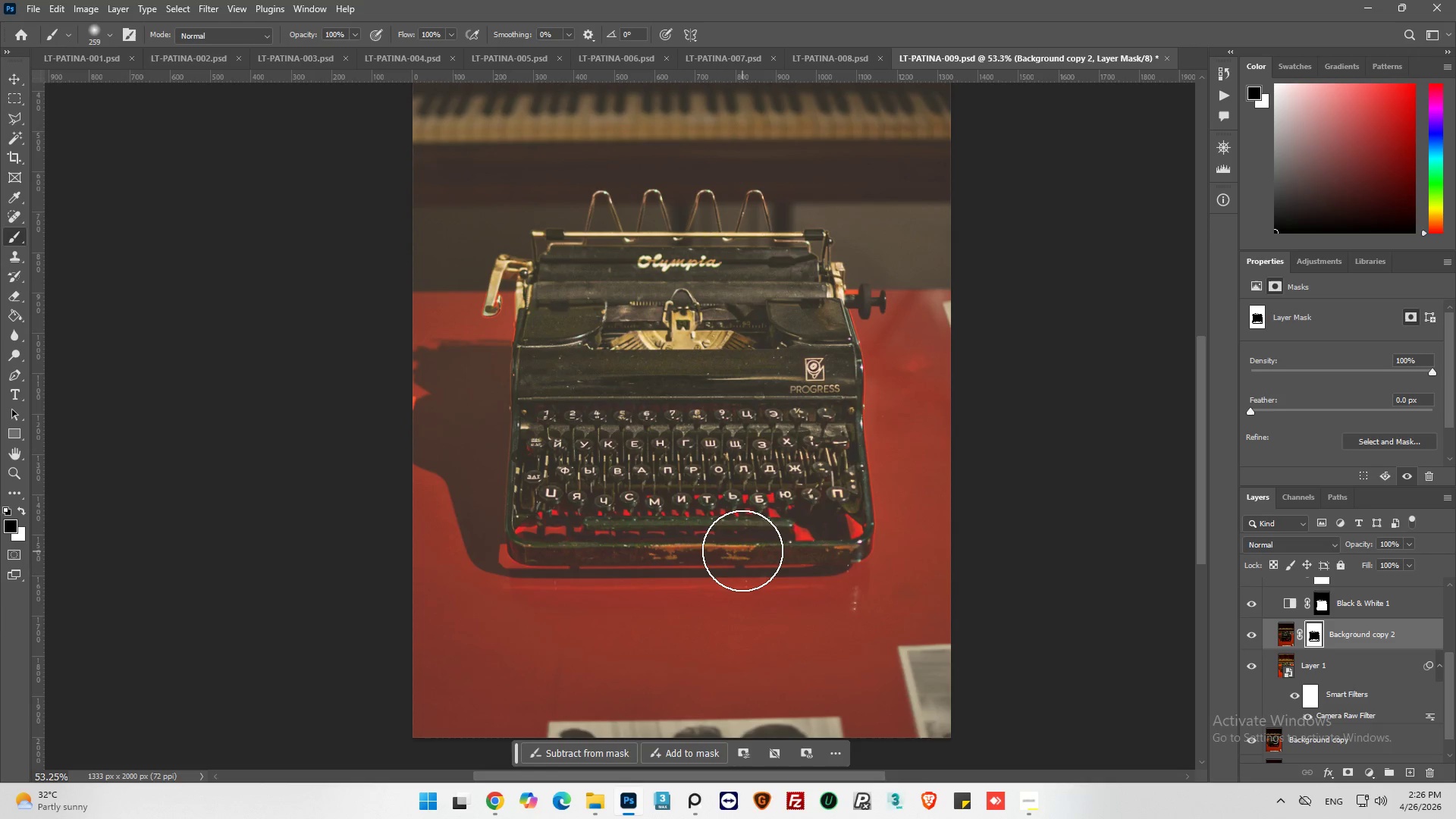 
hold_key(key=AltLeft, duration=0.61)
 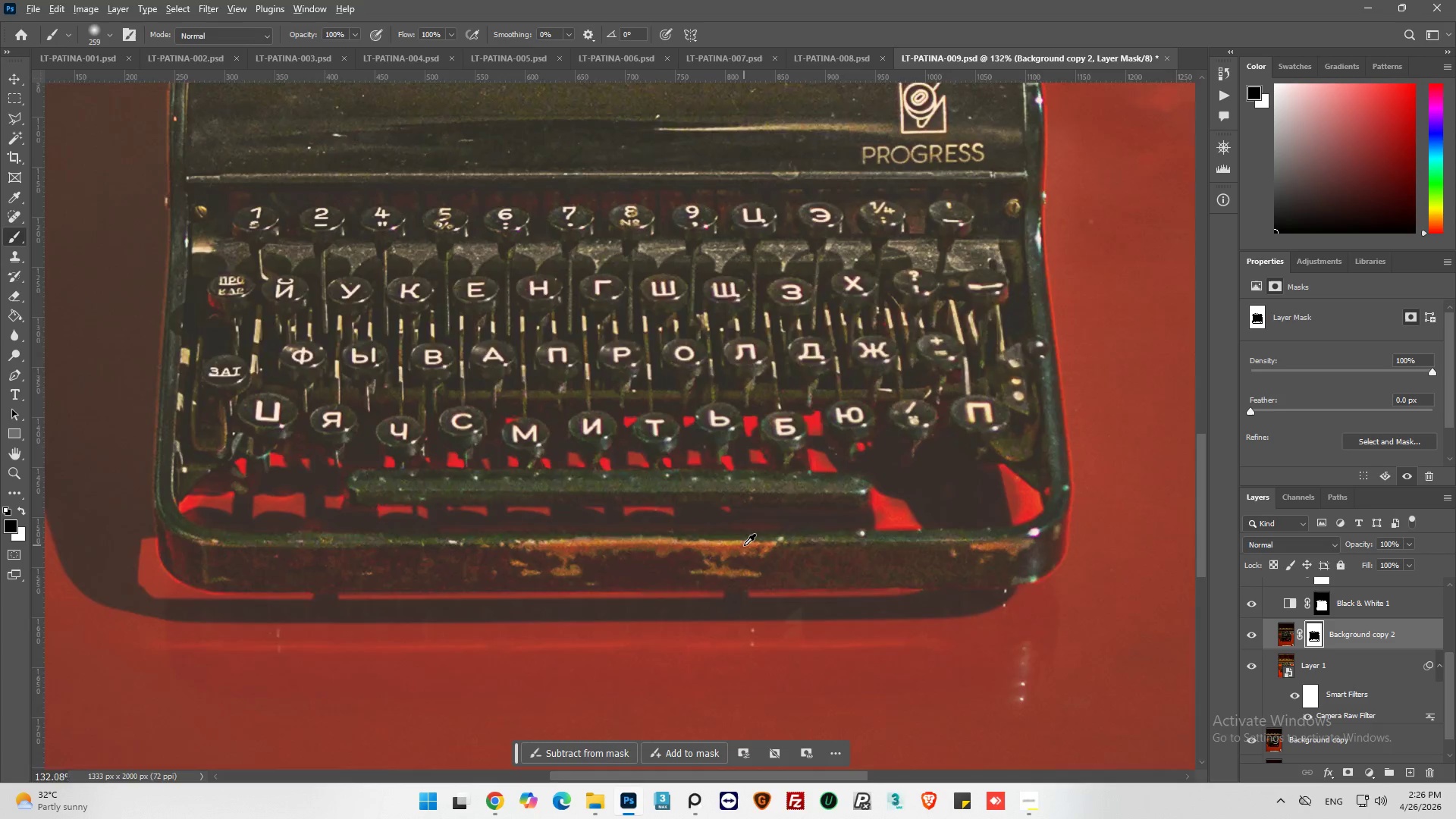 
hold_key(key=AltLeft, duration=0.34)
 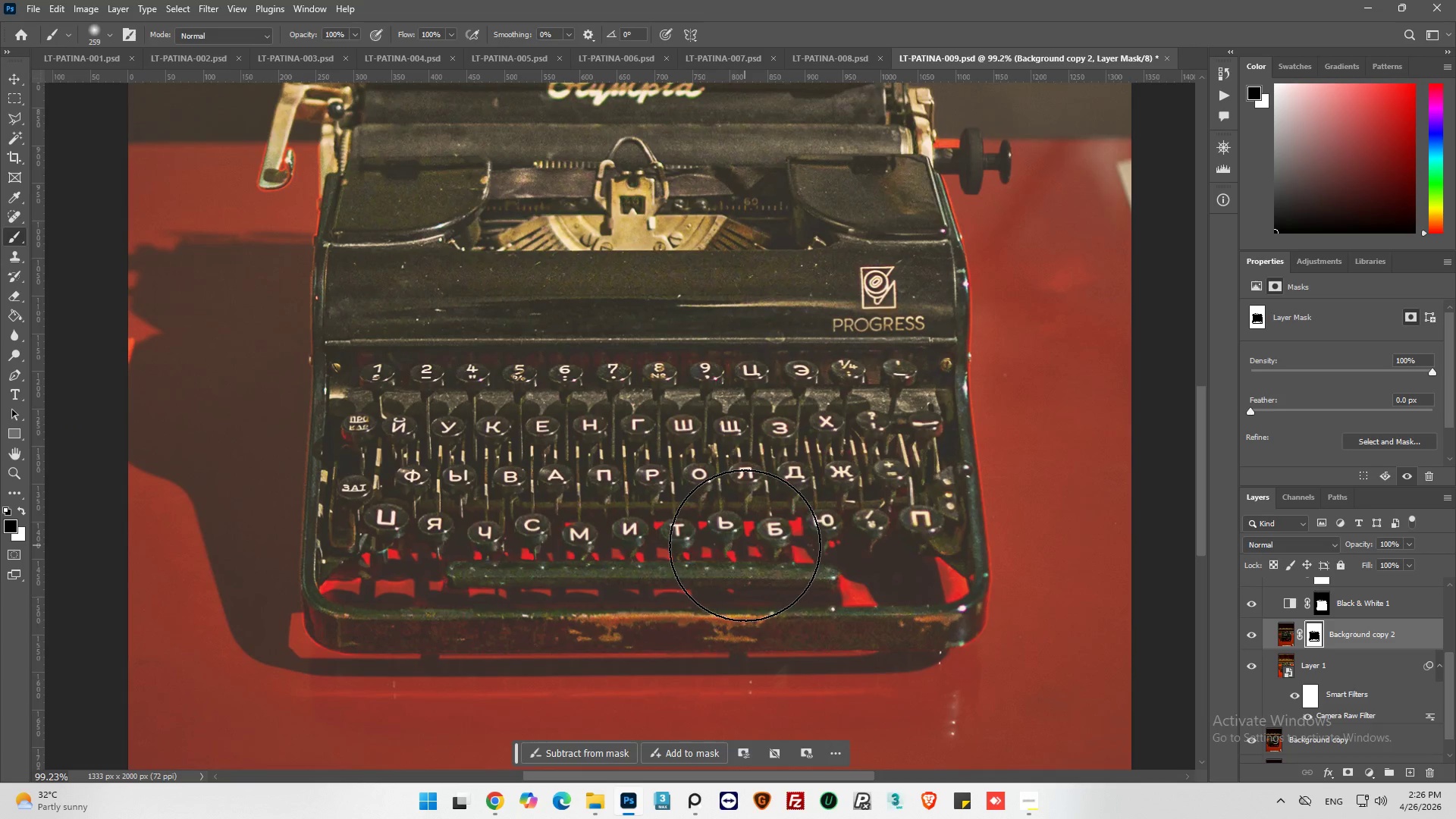 
scroll: coordinate [742, 548], scroll_direction: up, amount: 10.0
 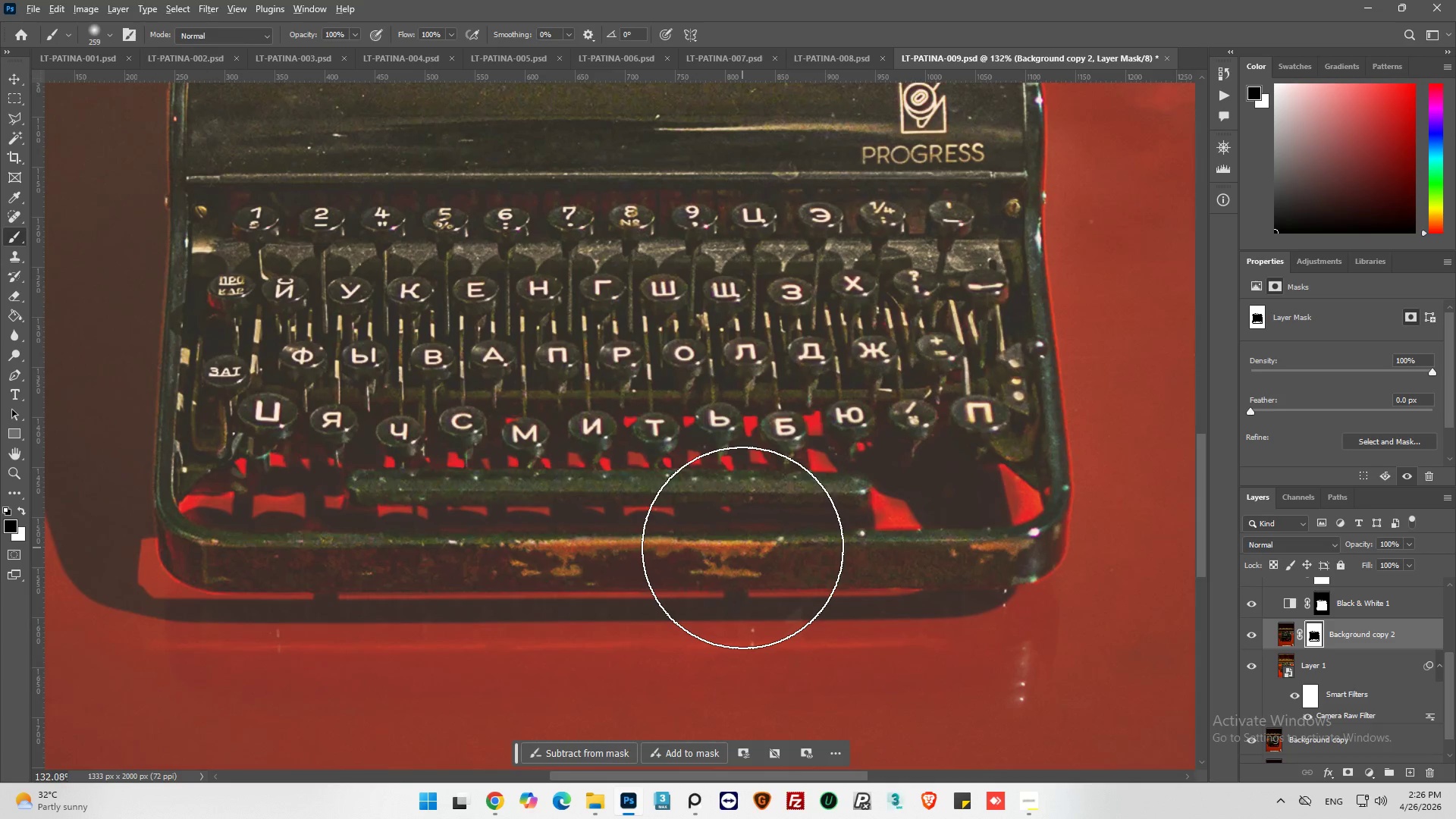 
hold_key(key=AltLeft, duration=0.33)
scroll: coordinate [748, 543], scroll_direction: up, amount: 5.0
 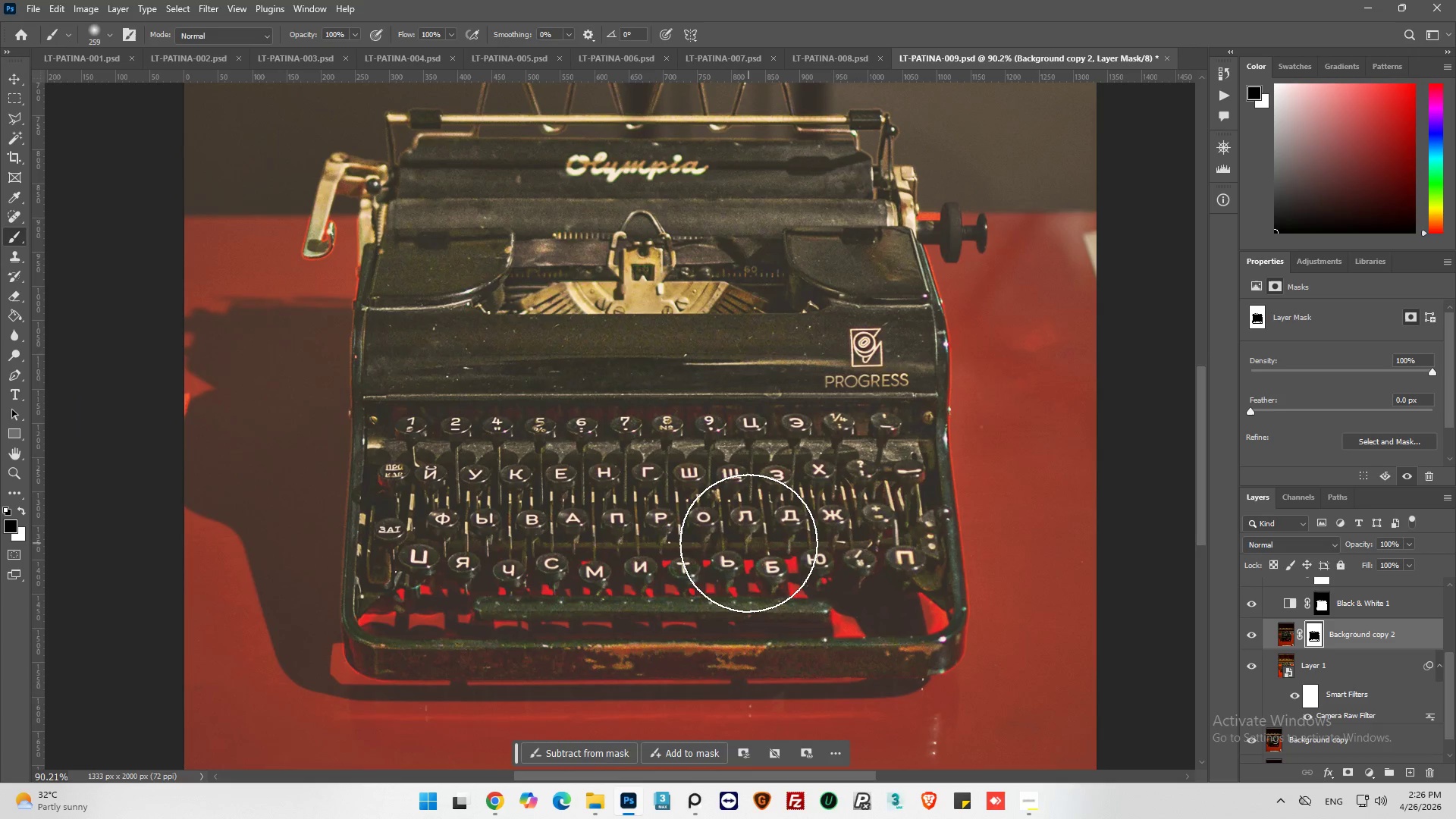 
hold_key(key=AltLeft, duration=0.36)
 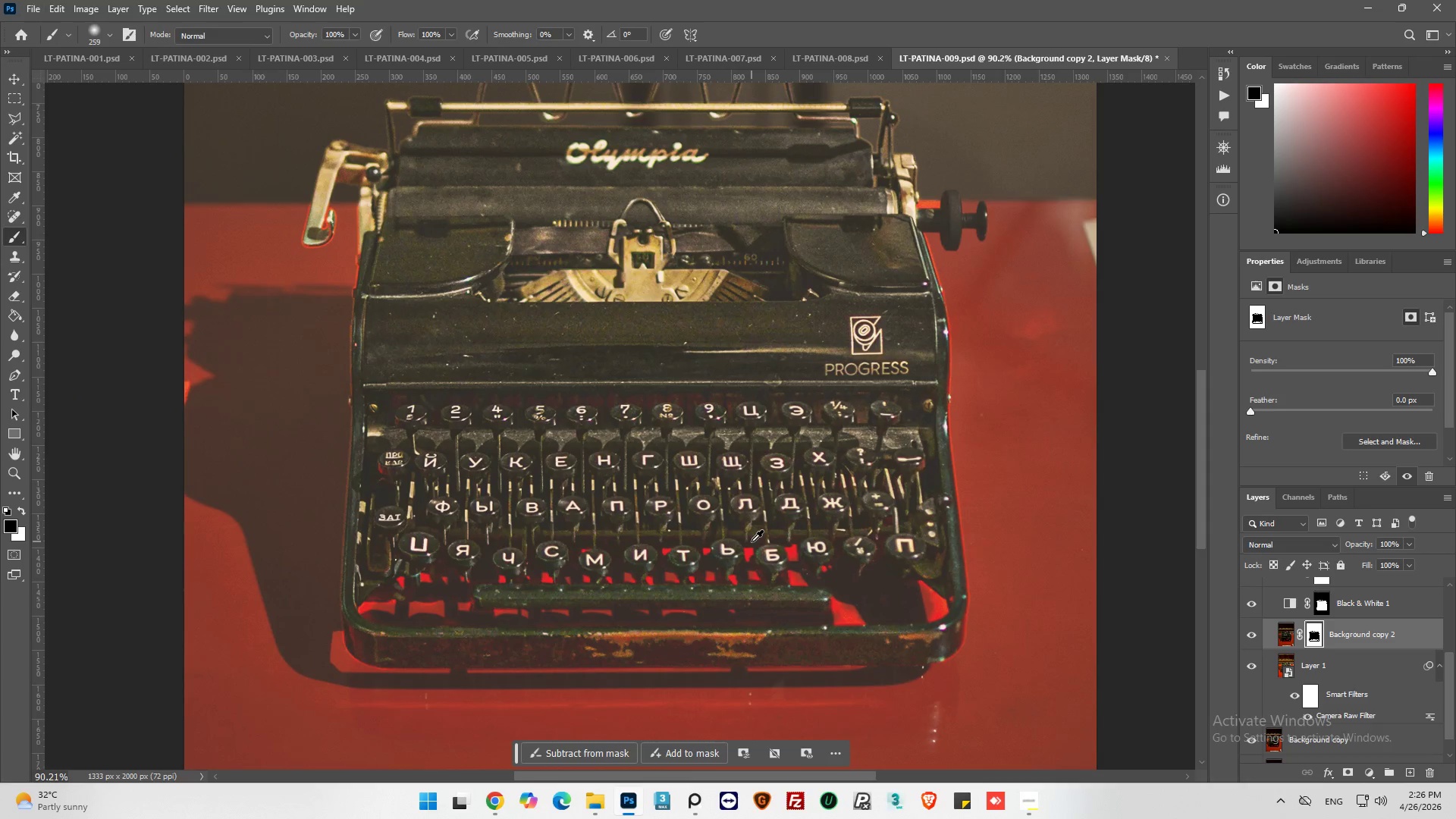 
scroll: coordinate [749, 543], scroll_direction: down, amount: 1.0
 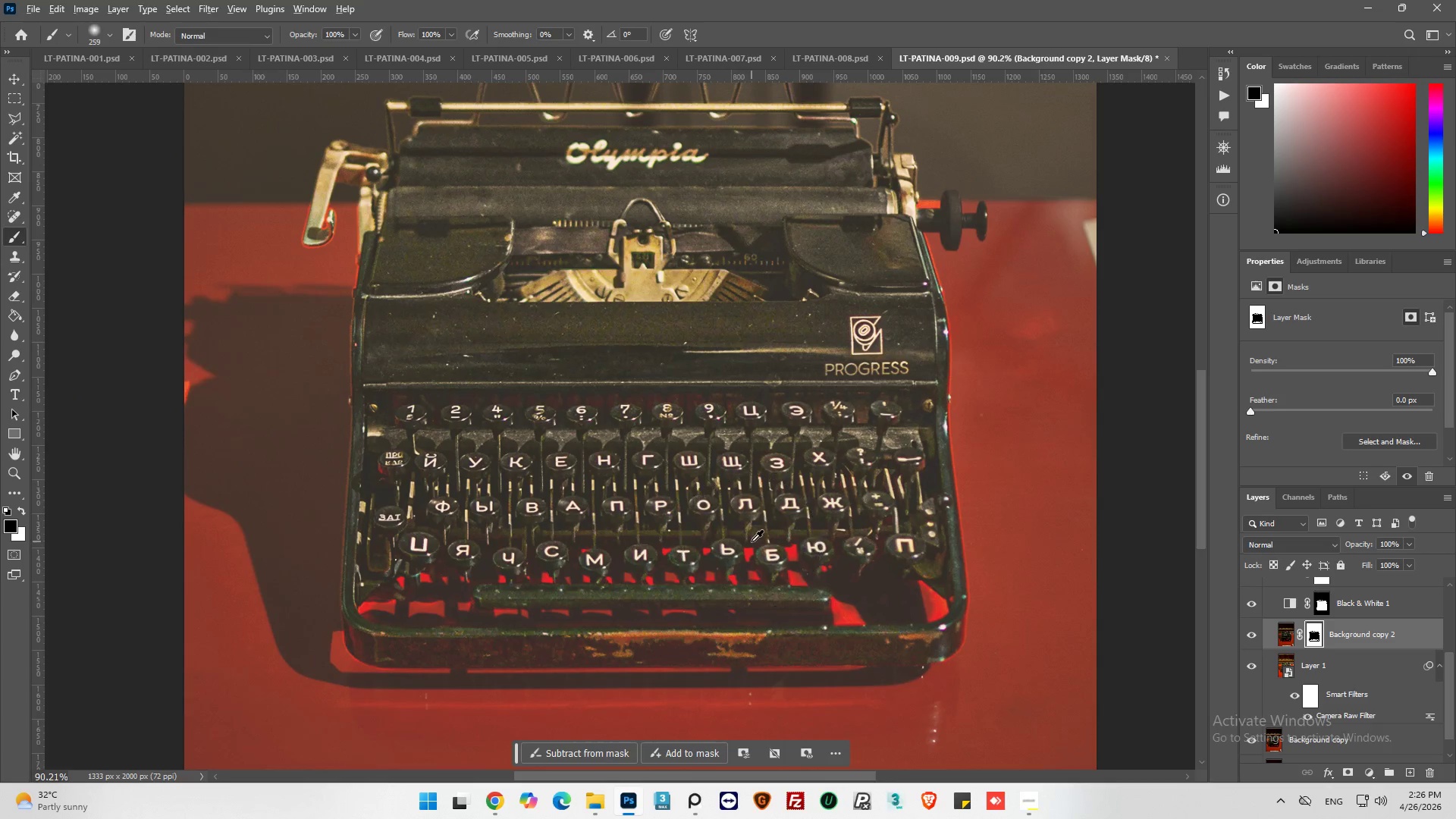 
hold_key(key=AltLeft, duration=0.34)
 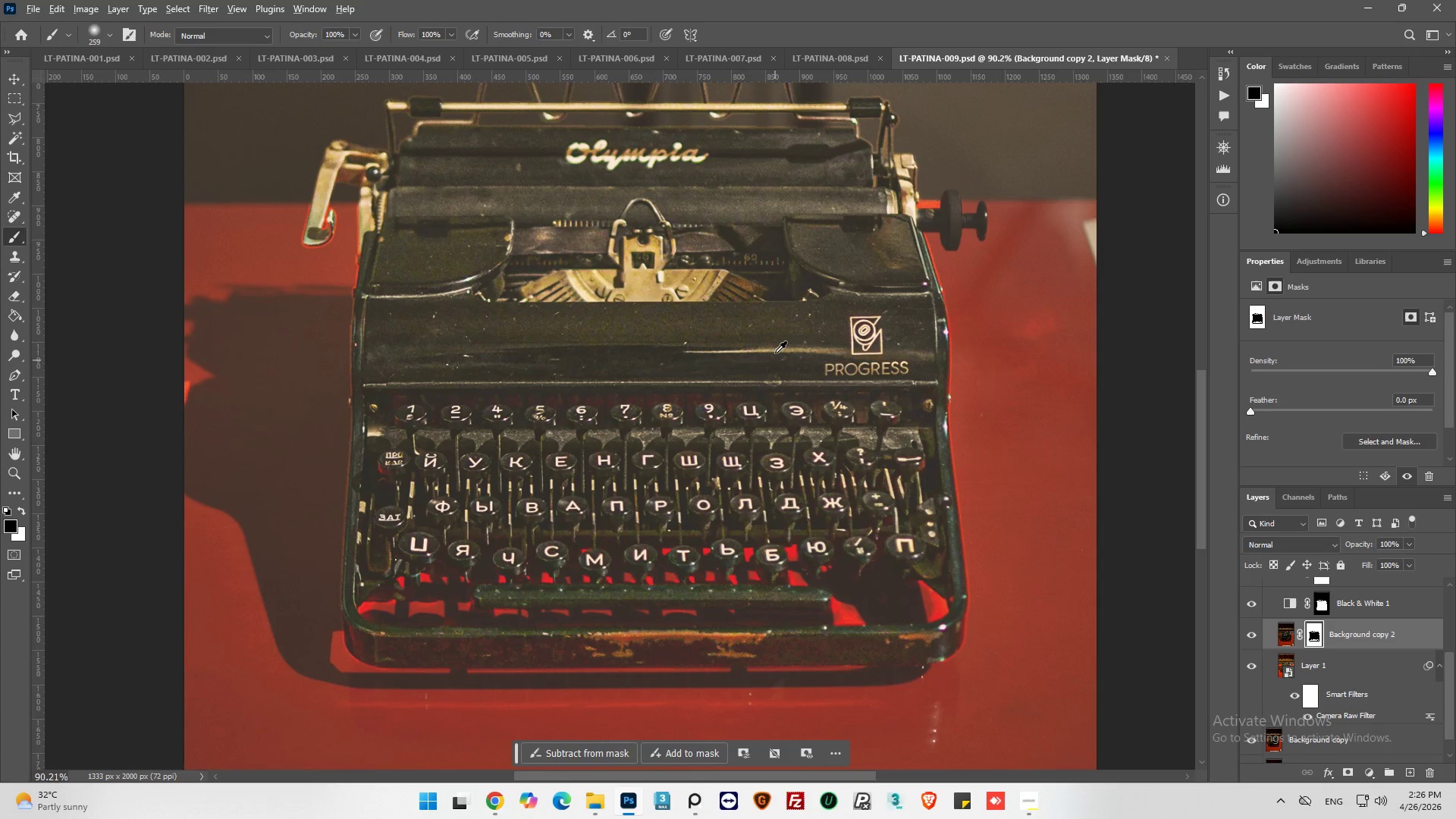 
key(Alt+AltLeft)
 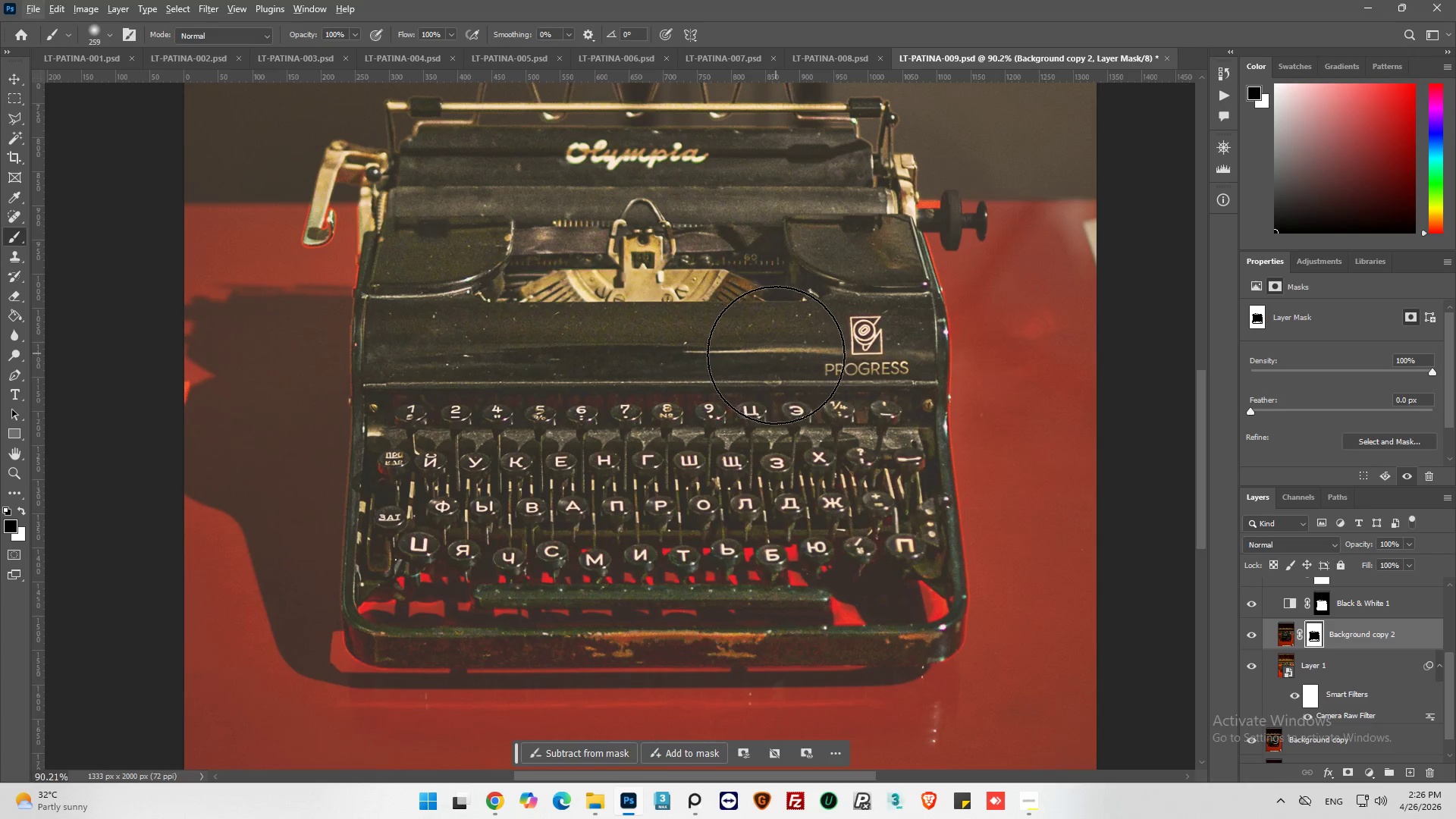 
hold_key(key=AltLeft, duration=0.34)
 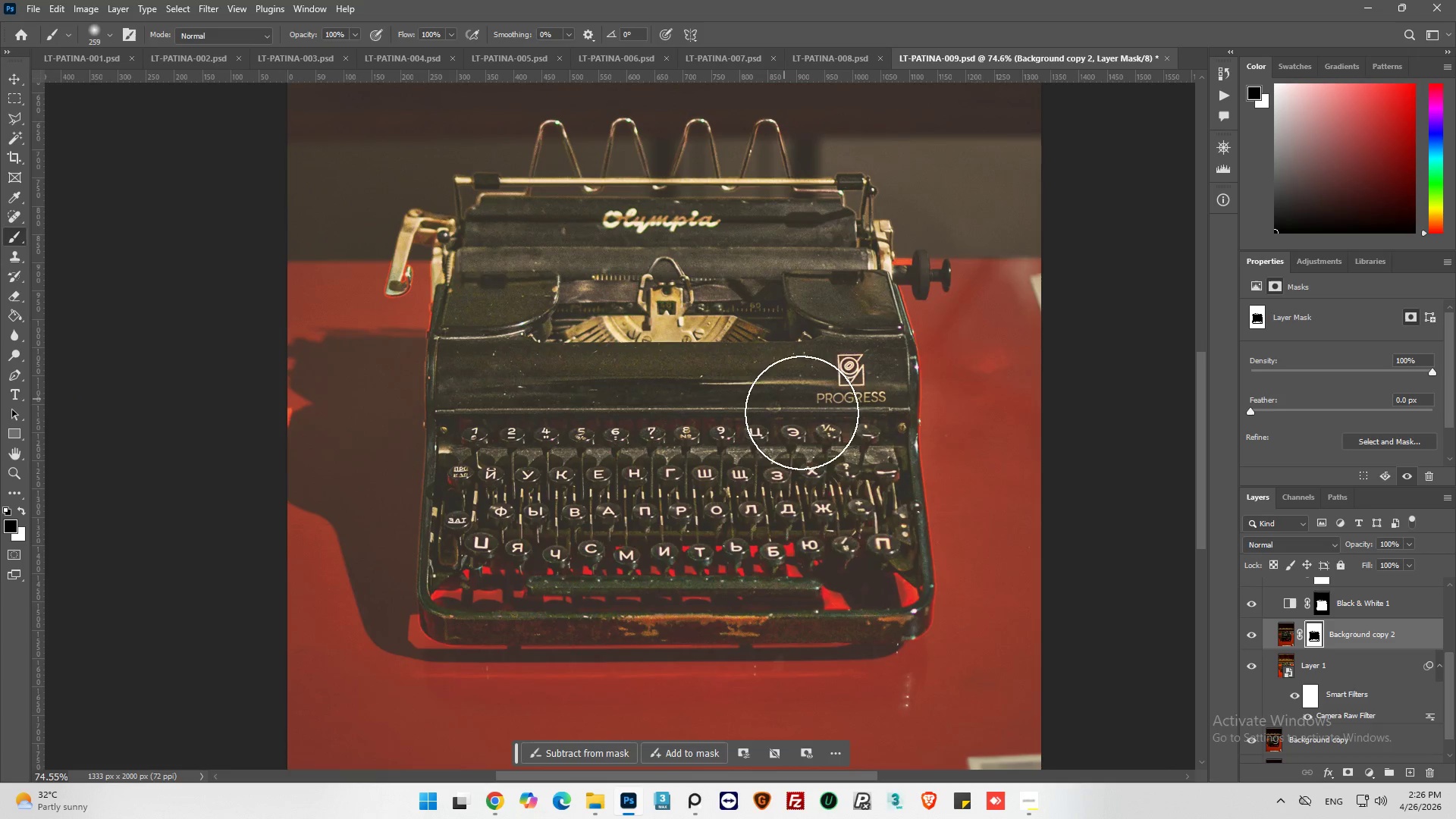 
key(Alt+AltLeft)
 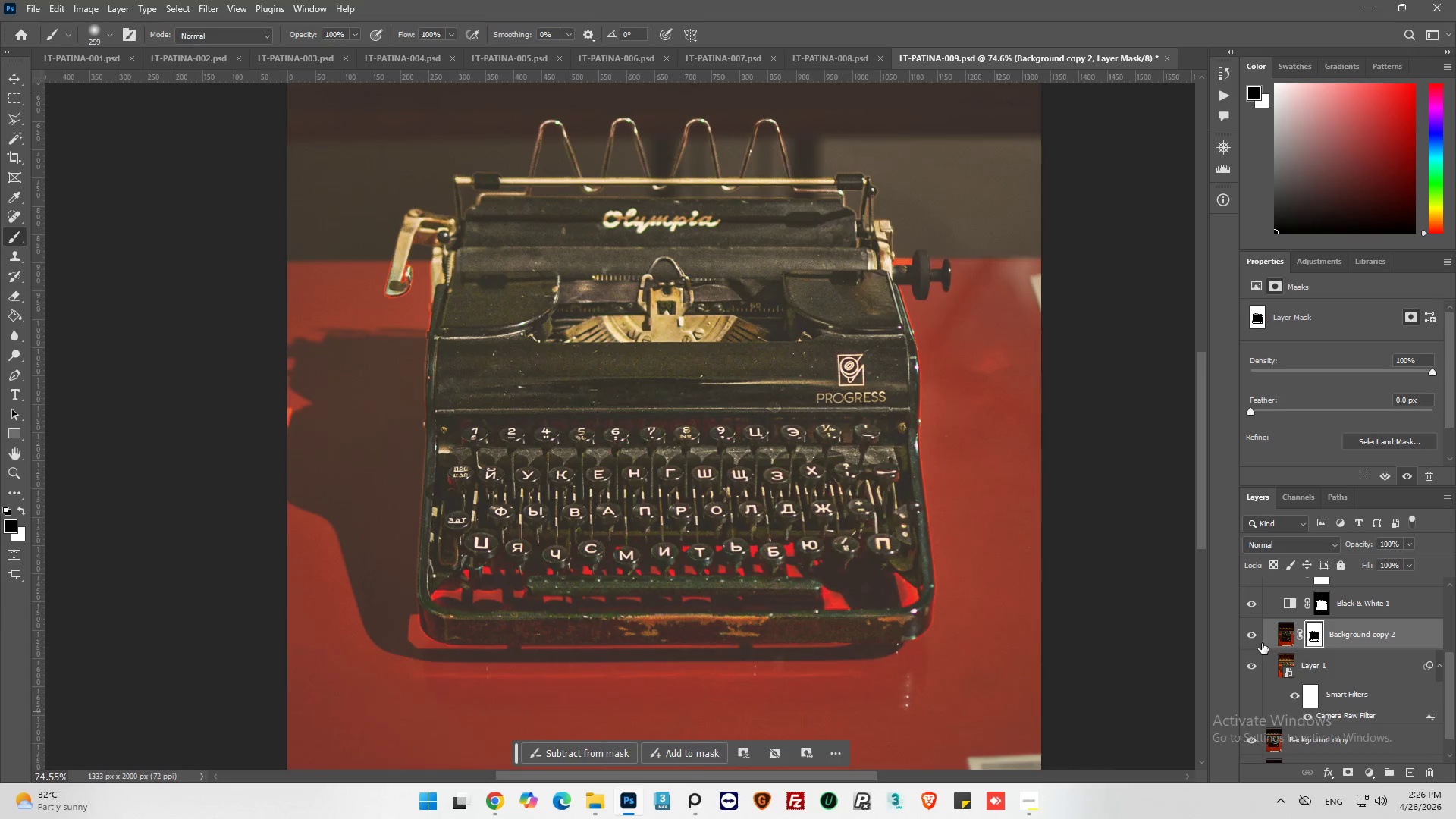 
scroll: coordinate [780, 394], scroll_direction: none, amount: 0.0
 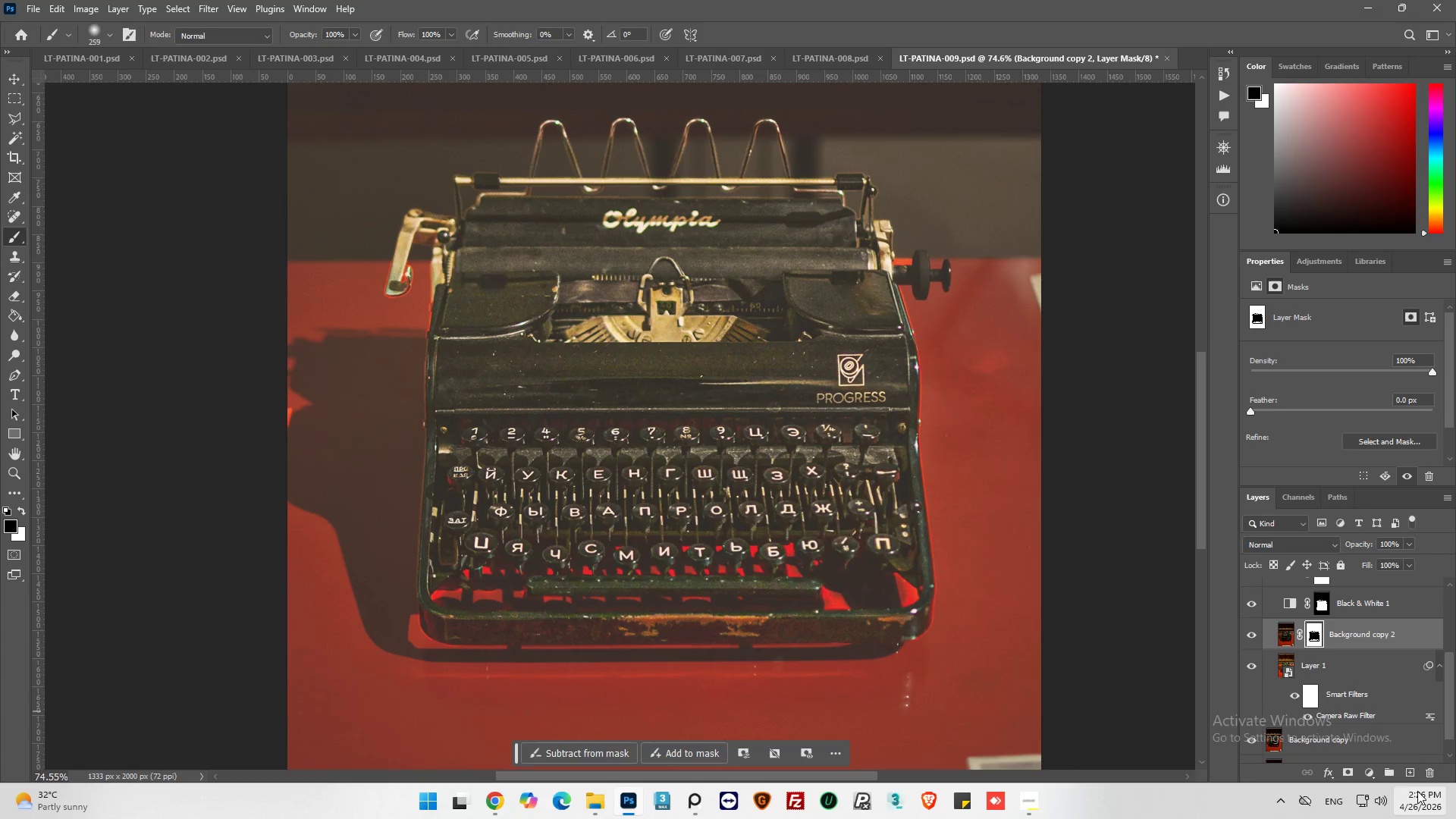 
left_click([1246, 636])
 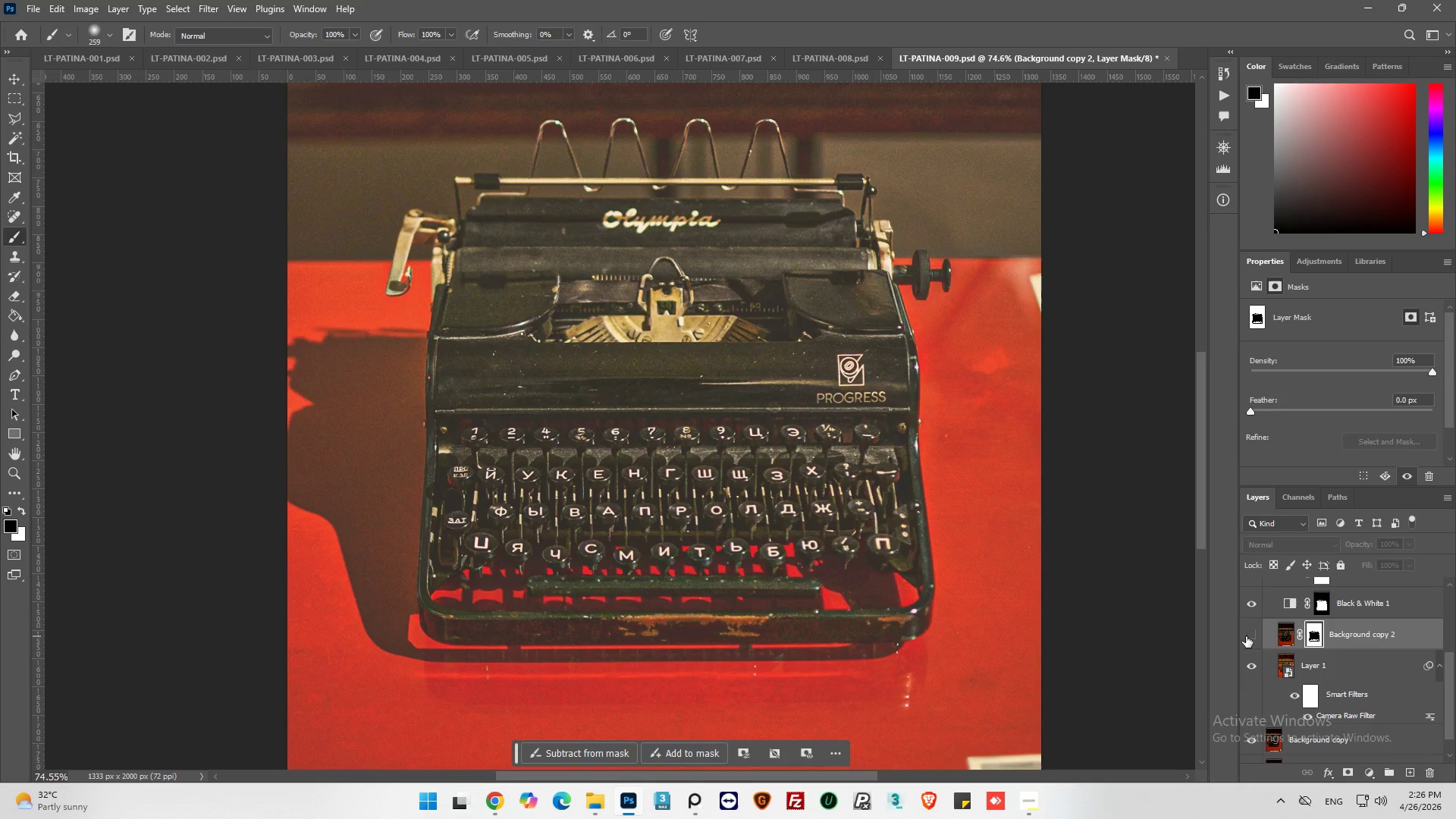 
left_click([1246, 636])
 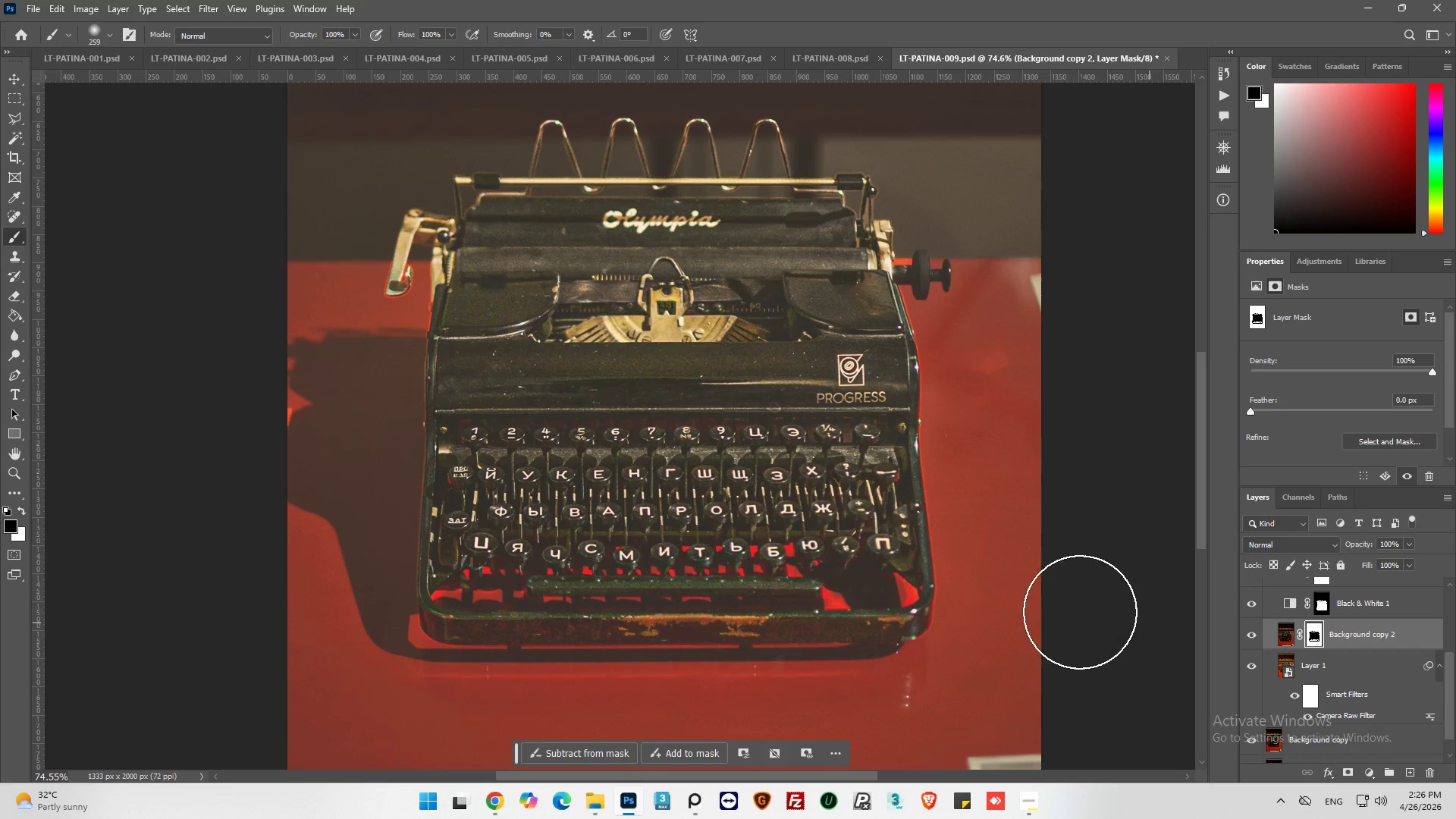 
hold_key(key=AltLeft, duration=0.41)
scroll: coordinate [829, 573], scroll_direction: down, amount: 5.0
 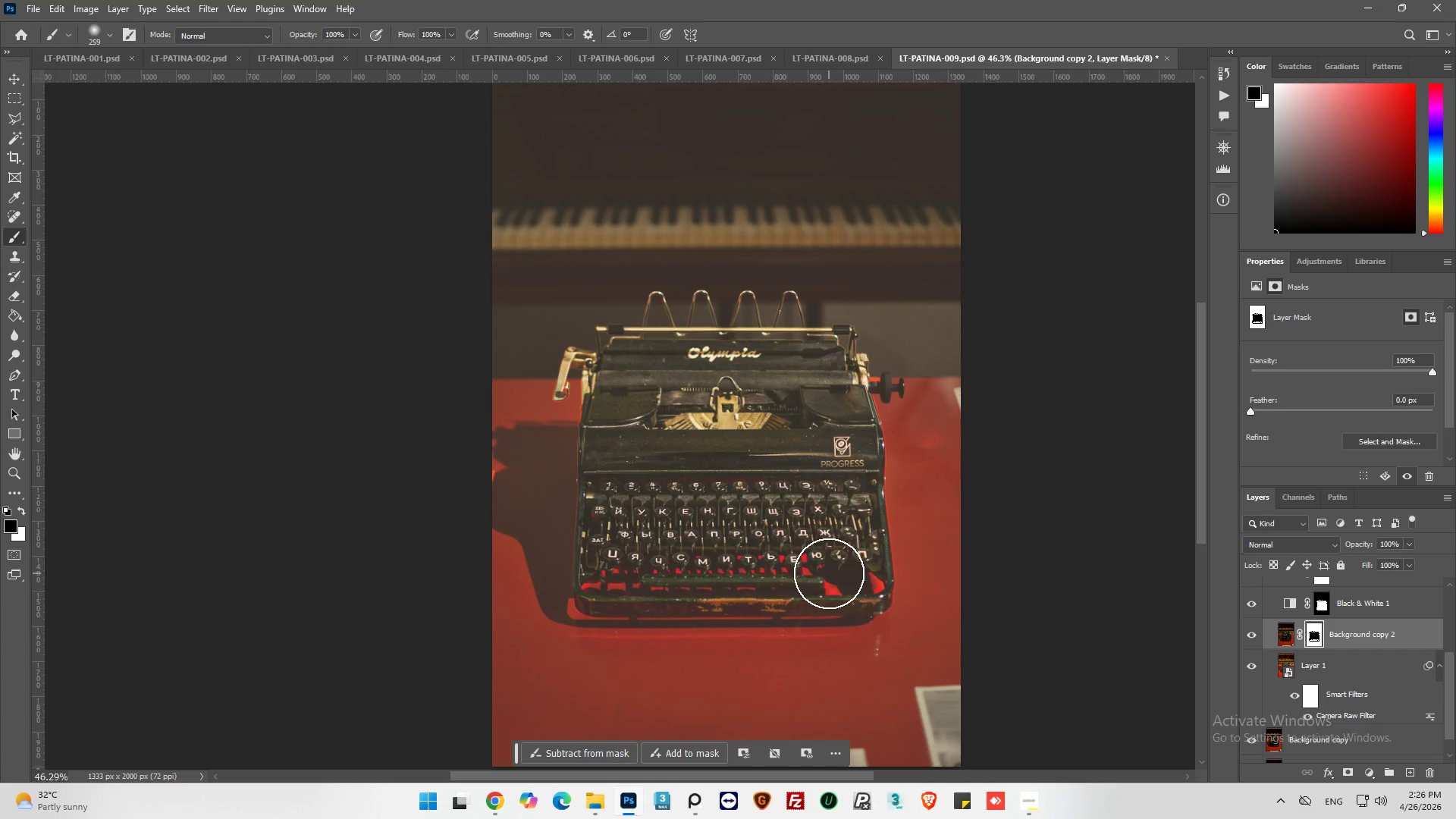 
hold_key(key=AltLeft, duration=0.92)
scroll: coordinate [890, 413], scroll_direction: up, amount: 12.0
 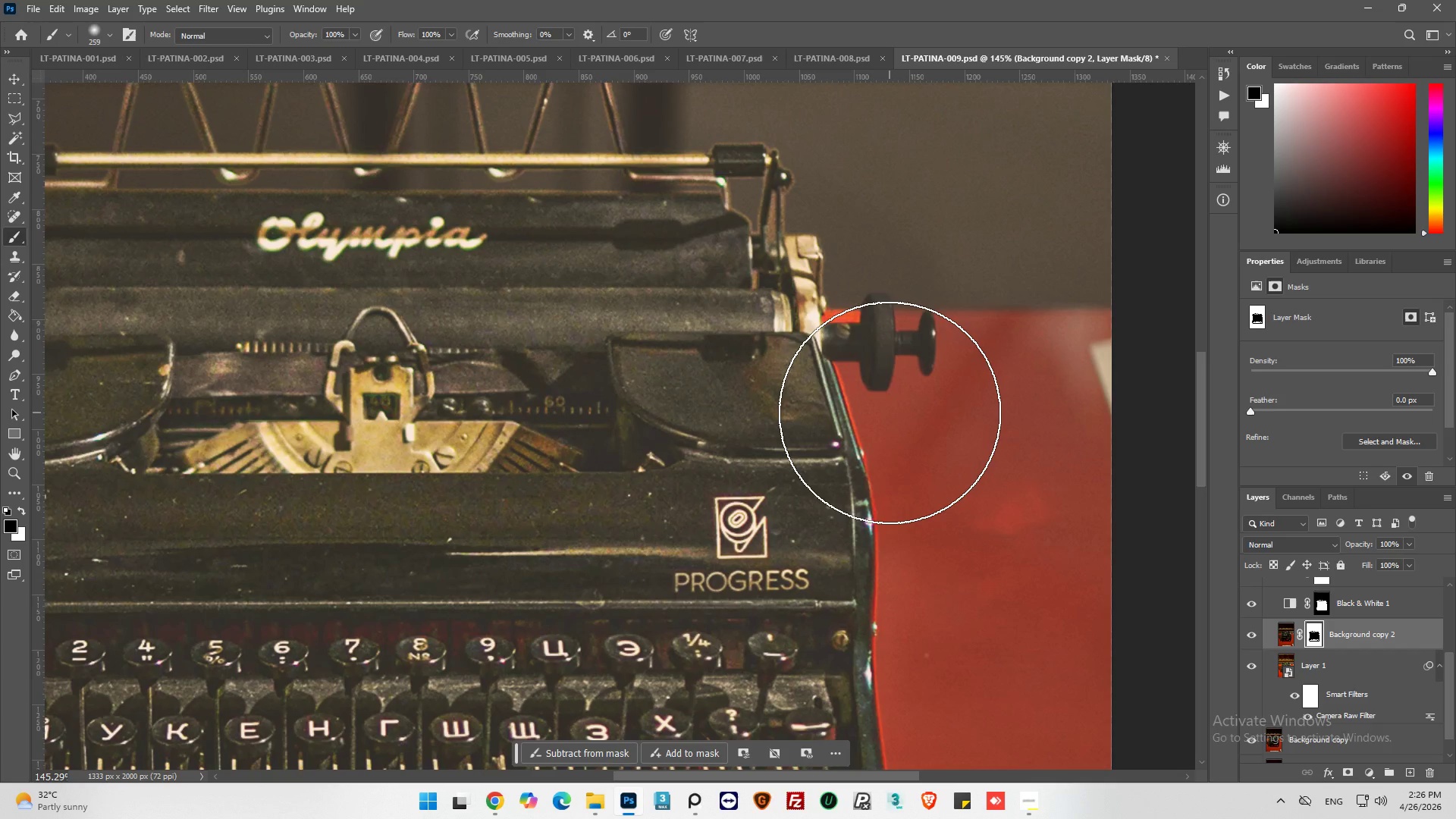 
hold_key(key=AltLeft, duration=0.58)
 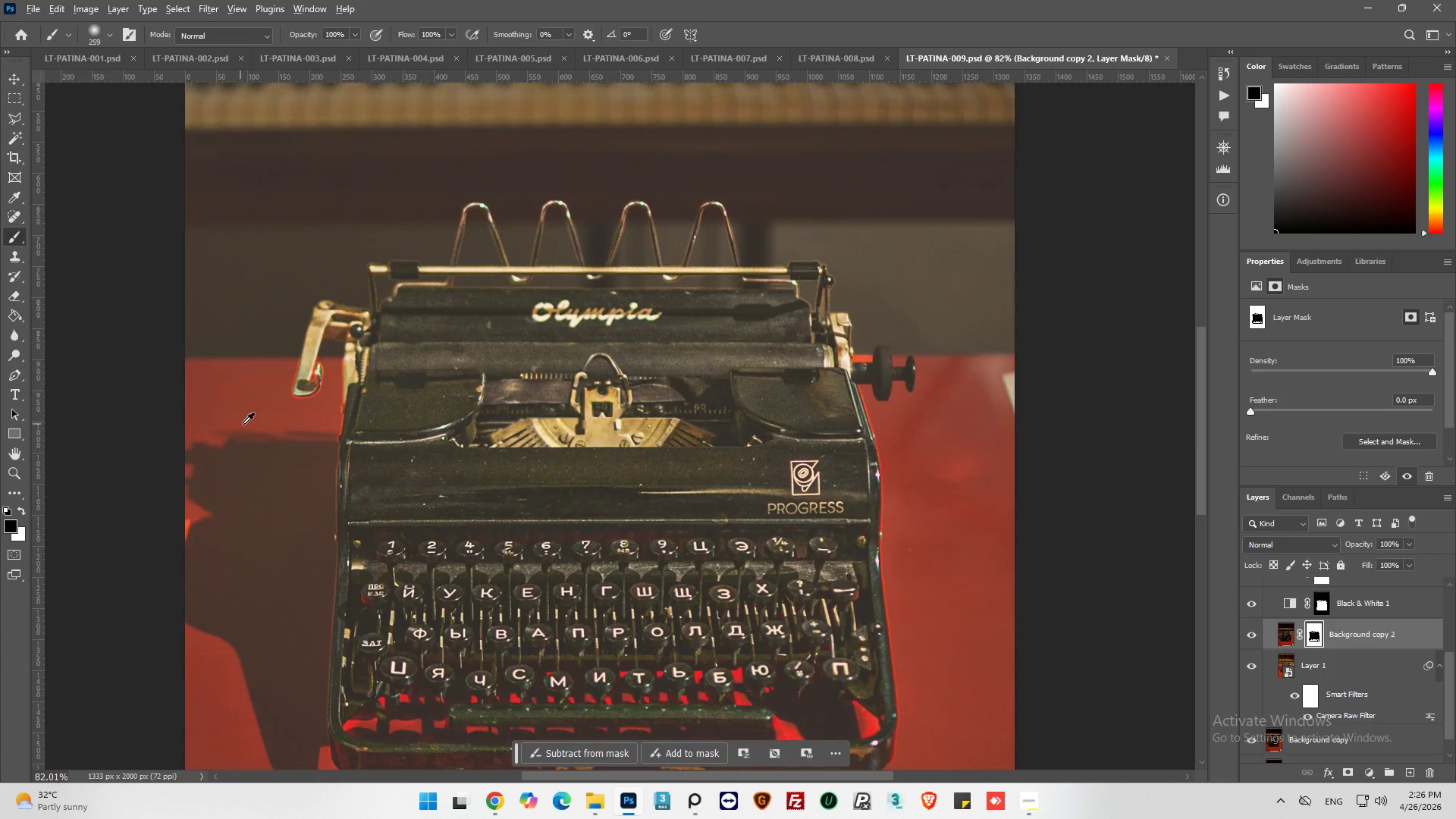 
hold_key(key=AltLeft, duration=1.11)
 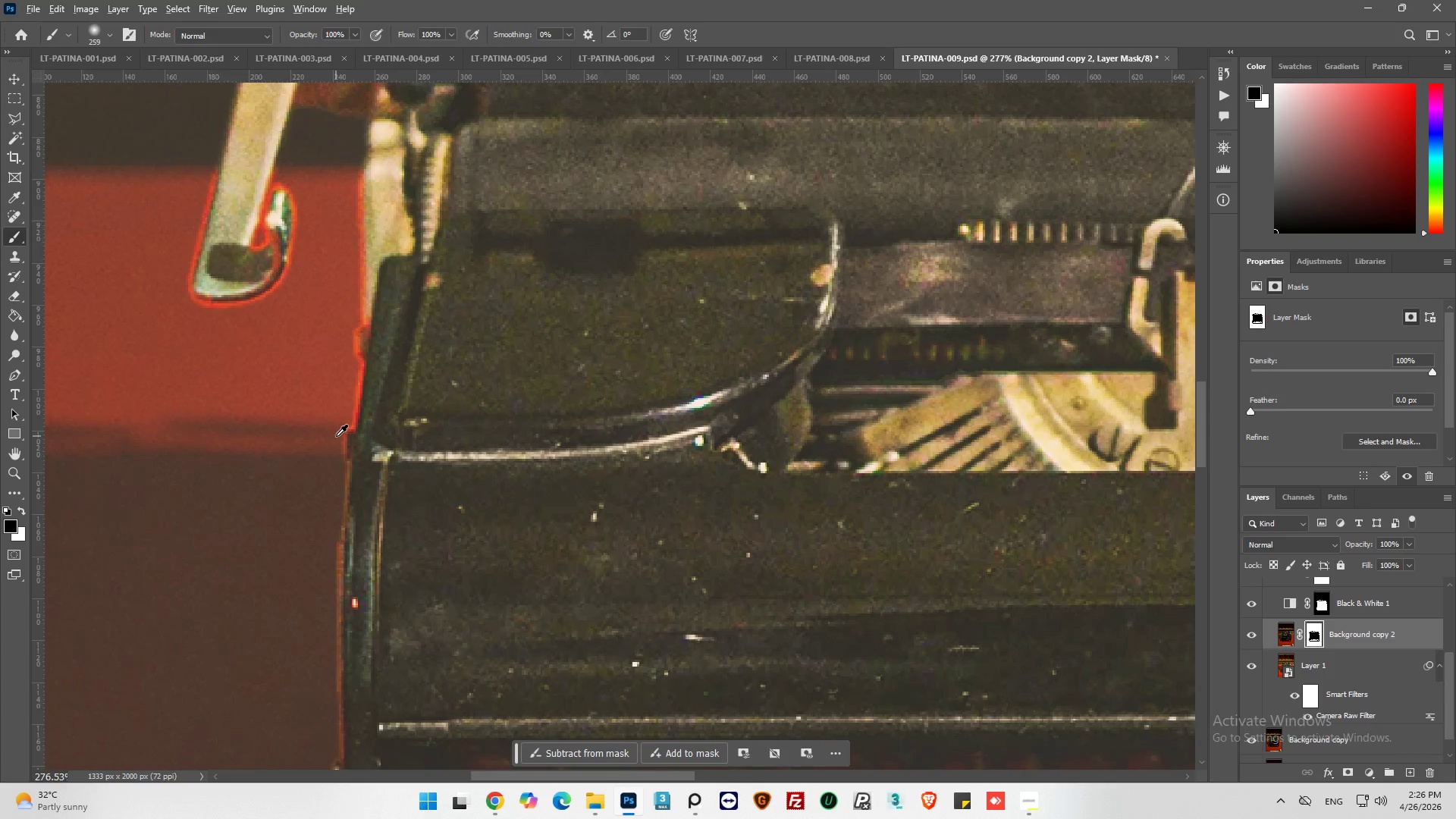 
scroll: coordinate [890, 416], scroll_direction: down, amount: 6.0
 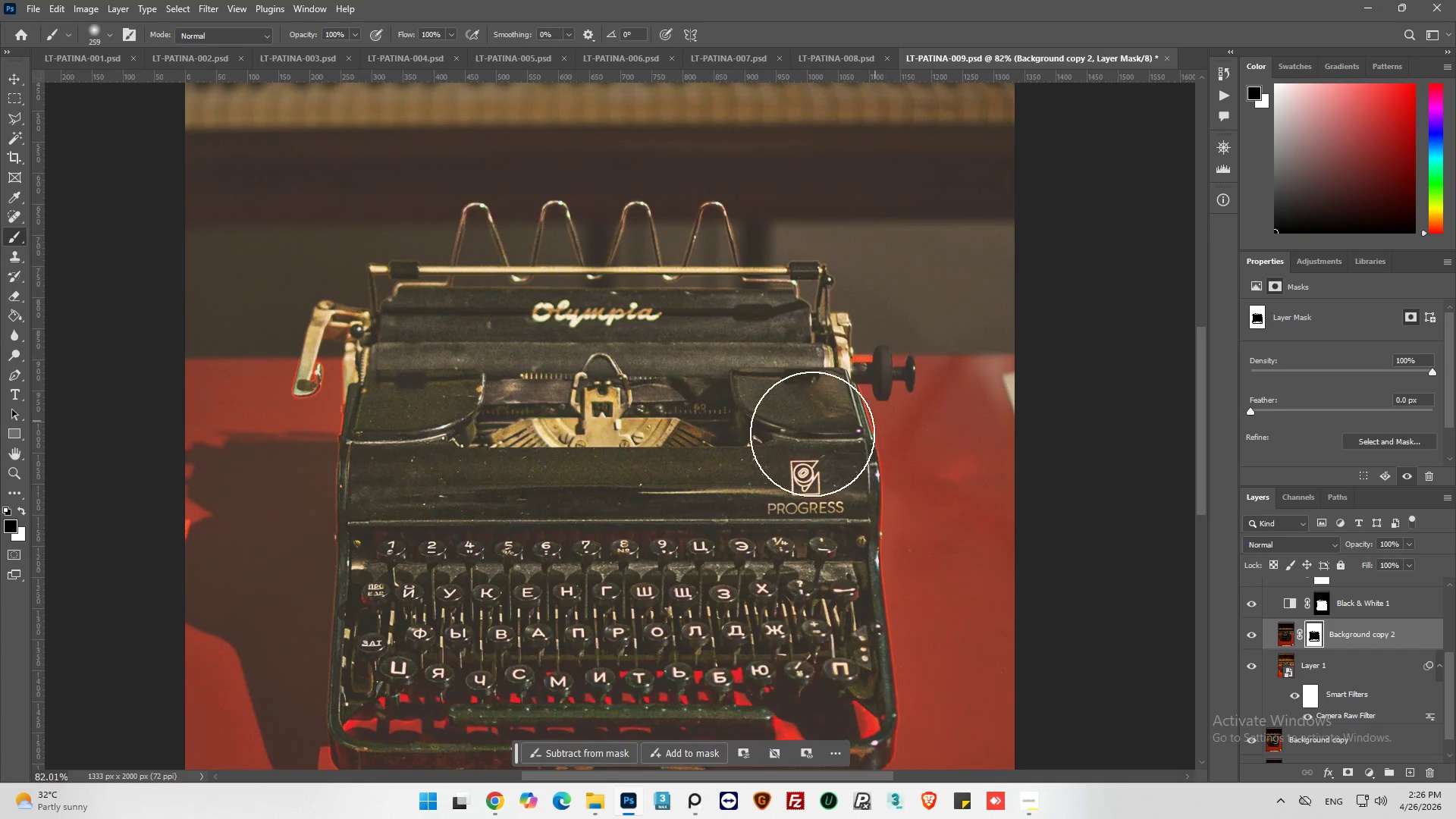 
scroll: coordinate [336, 436], scroll_direction: up, amount: 11.0
 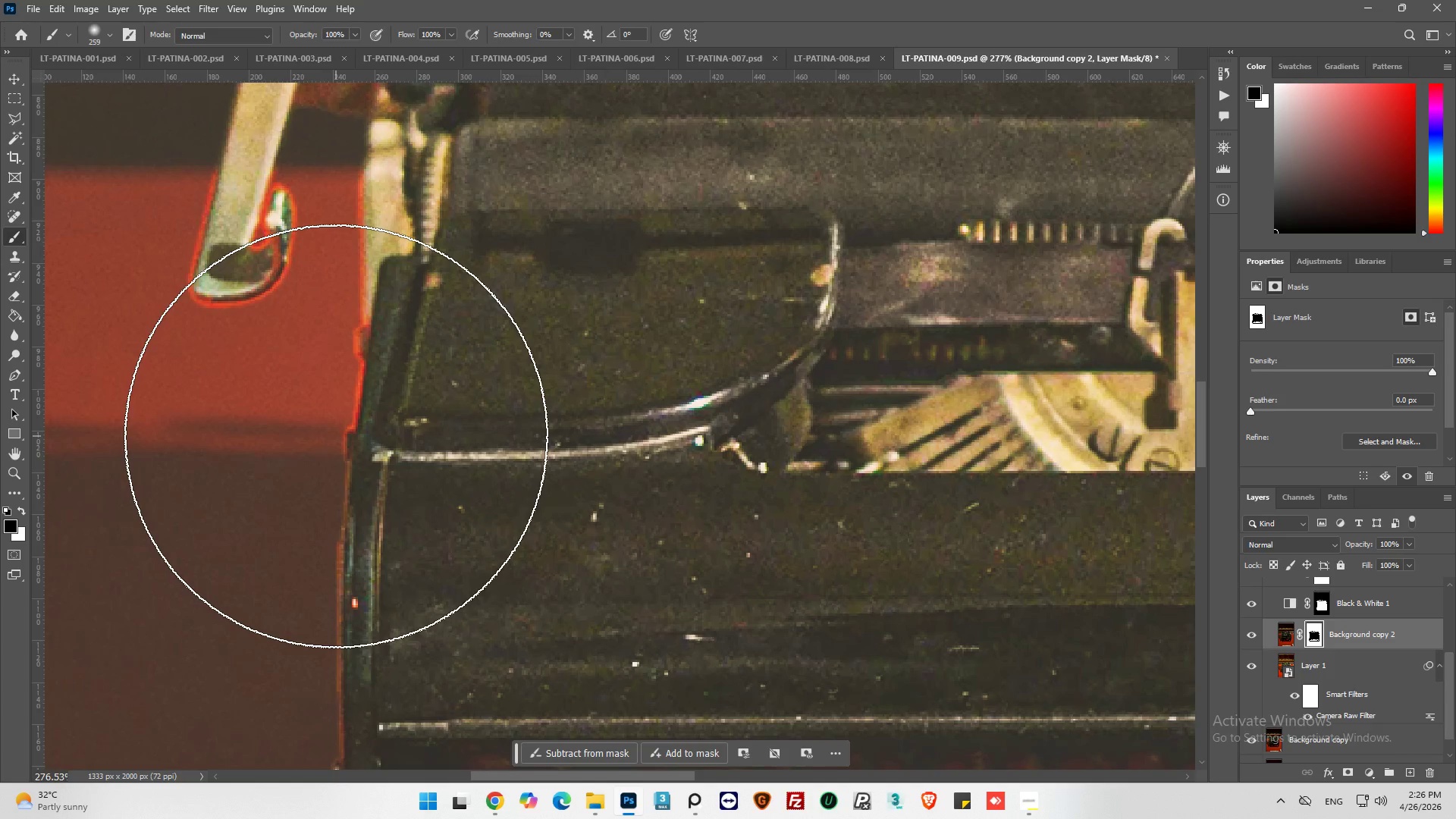 
hold_key(key=AltLeft, duration=2.02)
 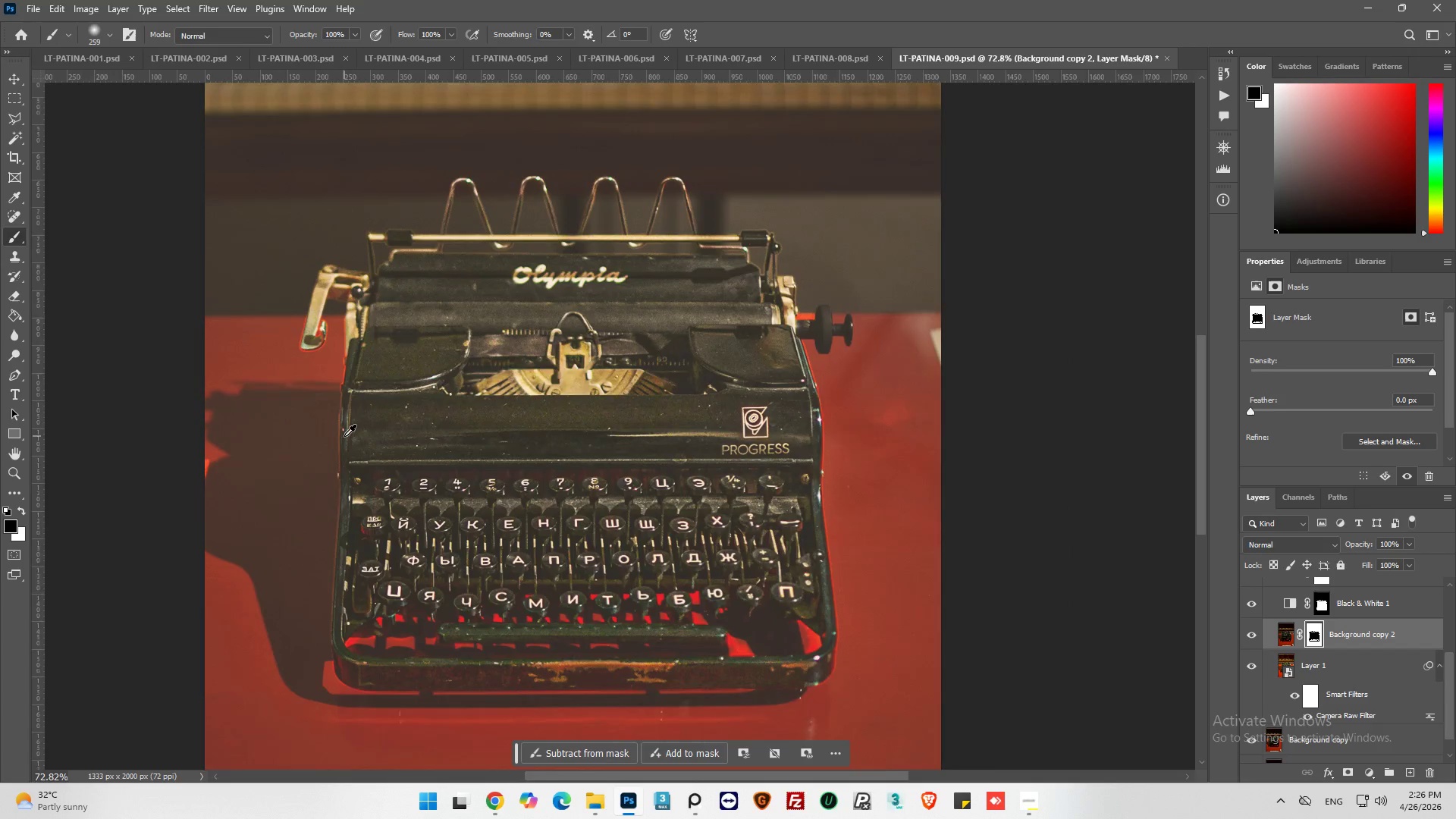 
hold_key(key=AltLeft, duration=0.36)
 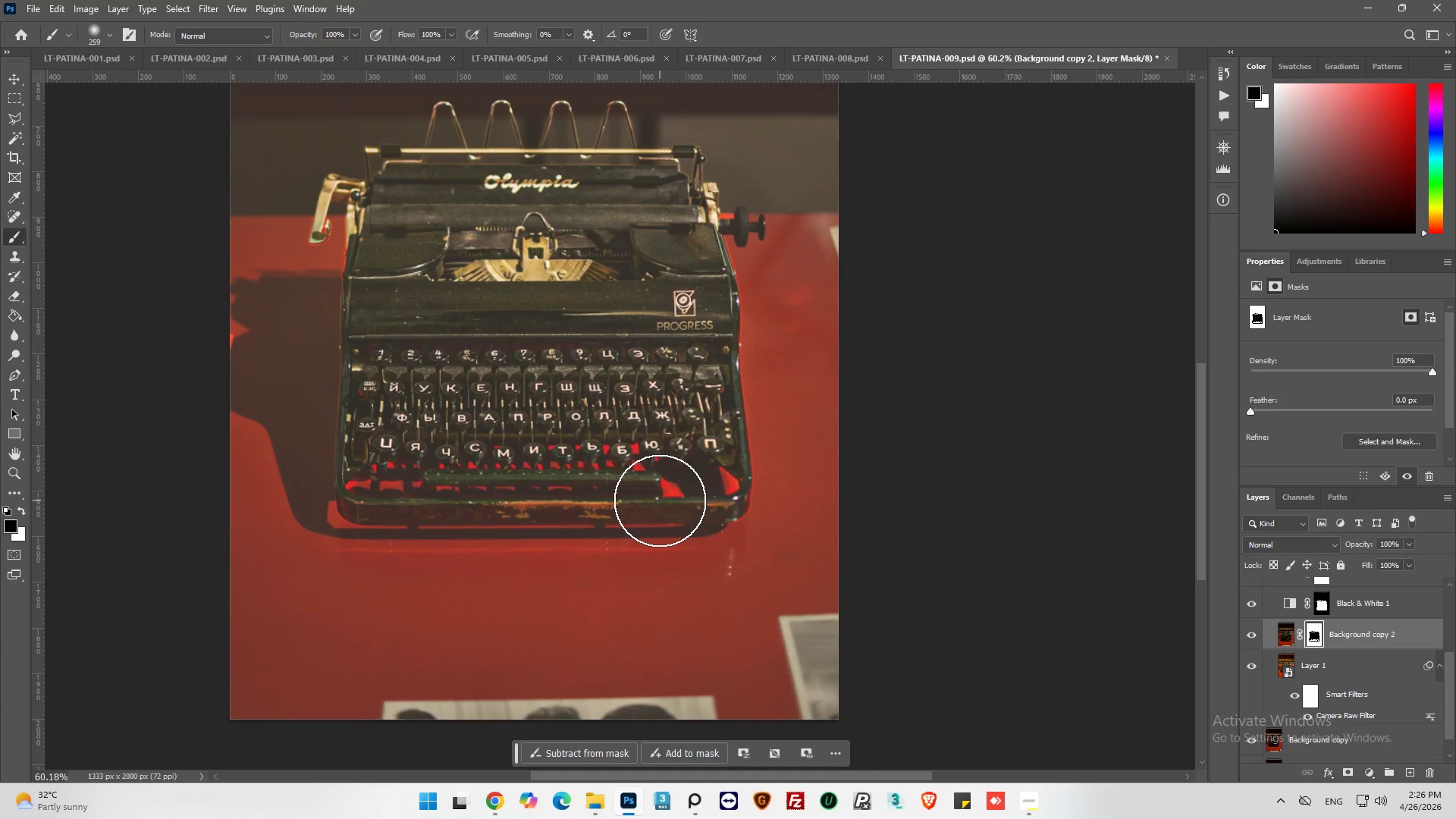 
hold_key(key=AltLeft, duration=0.33)
 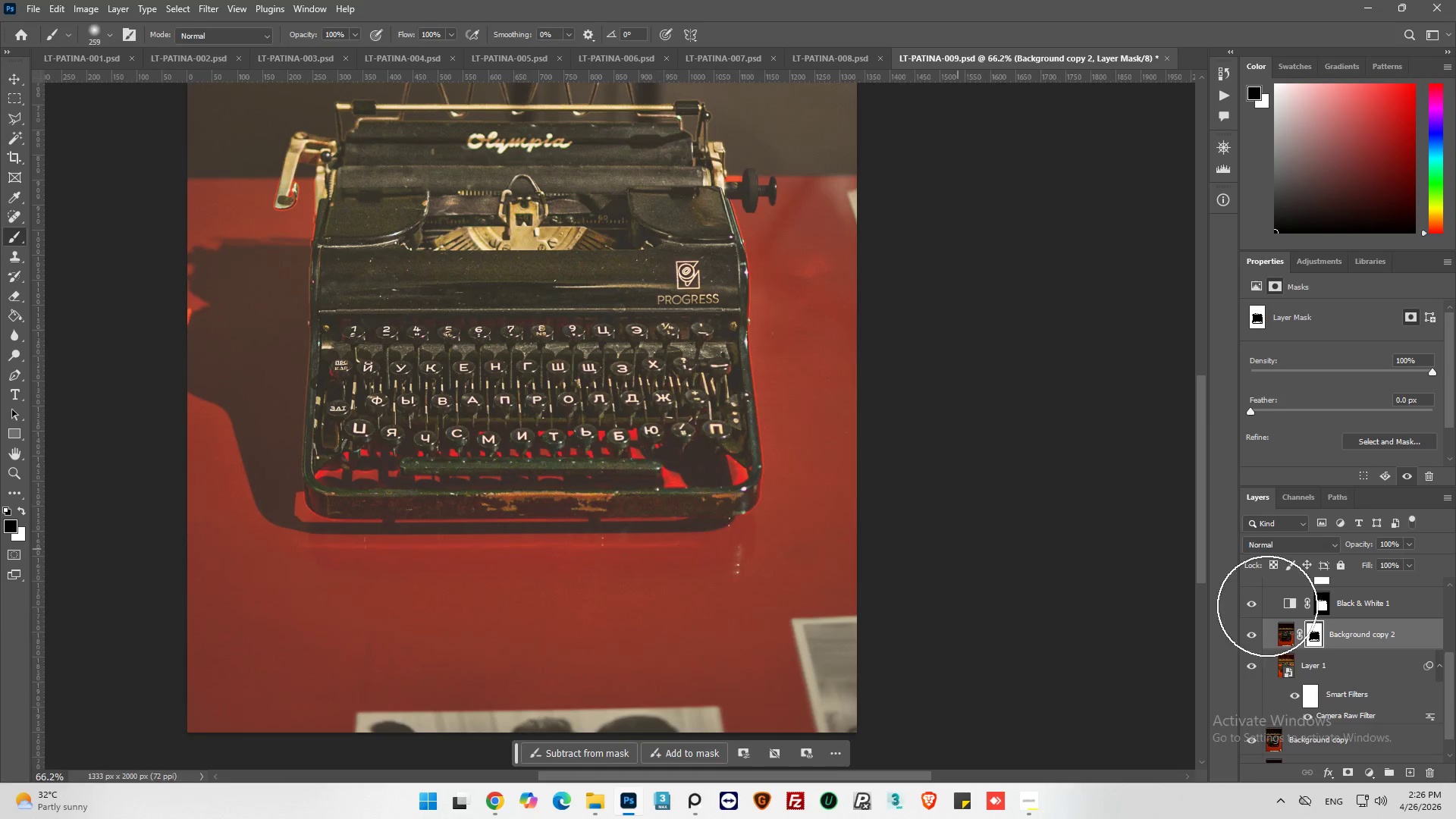 
scroll: coordinate [628, 490], scroll_direction: down, amount: 31.0
 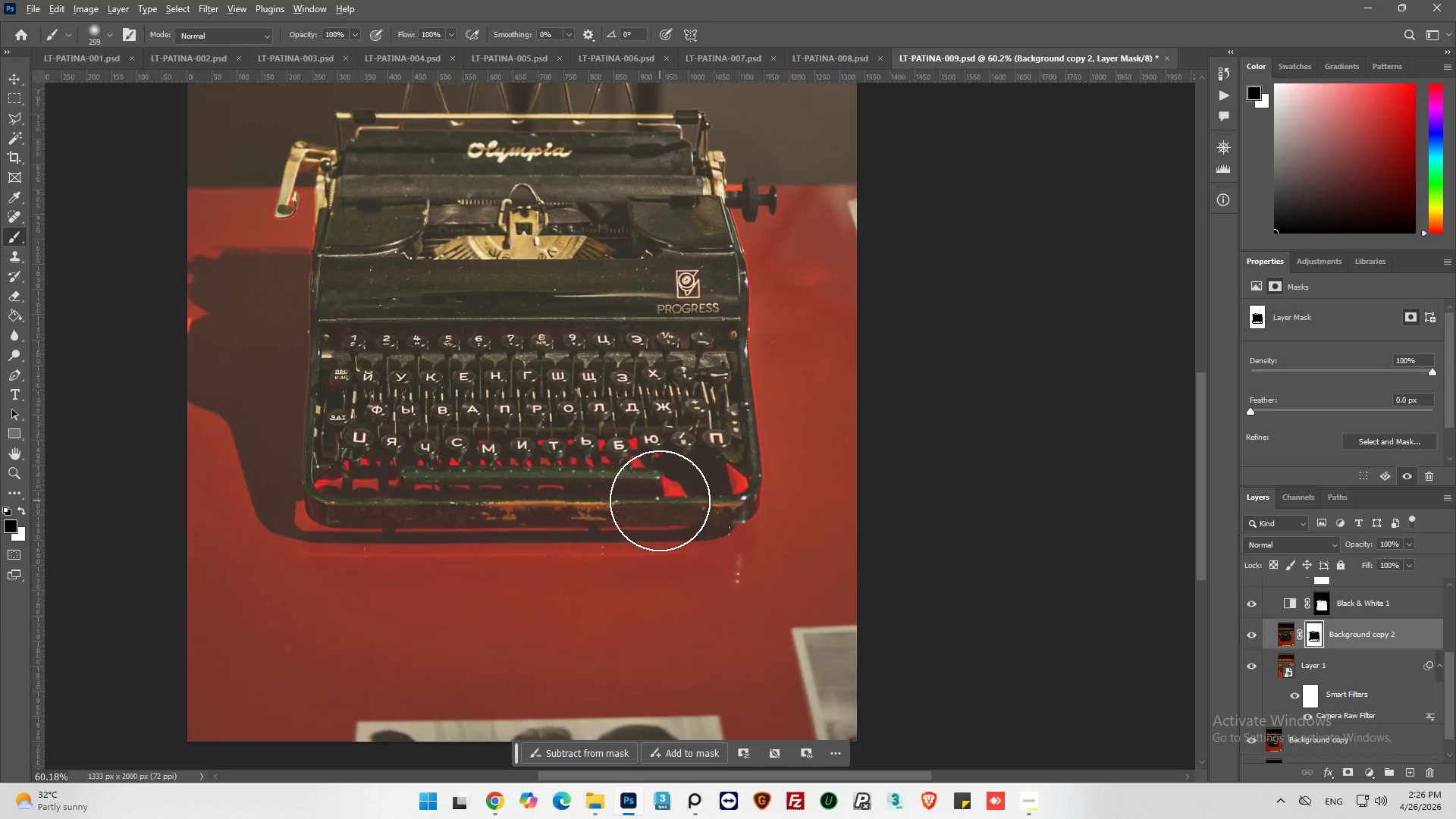 
hold_key(key=AltLeft, duration=0.34)
scroll: coordinate [661, 500], scroll_direction: none, amount: 0.0
 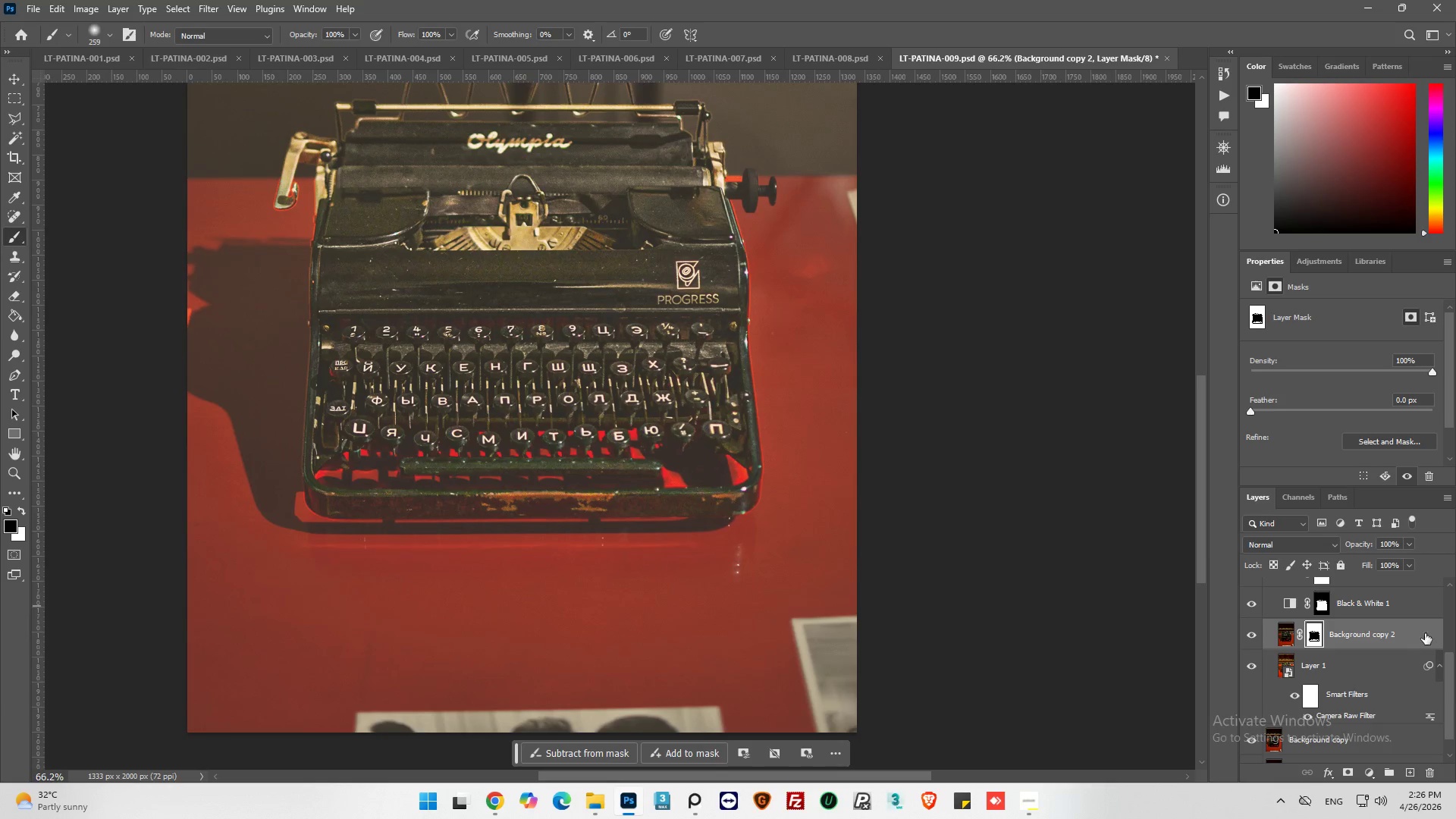 
left_click([1281, 642])
 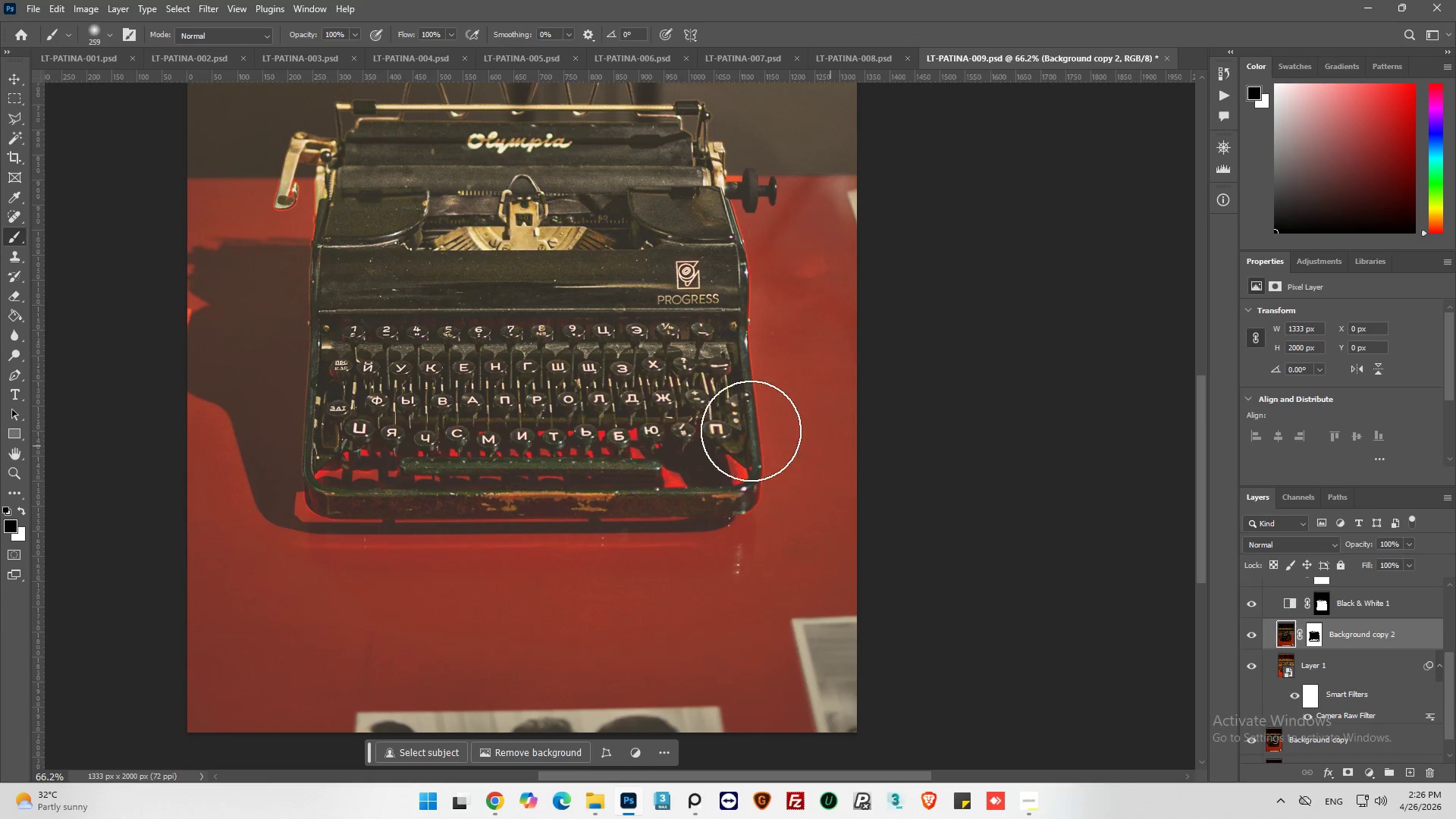 
hold_key(key=AltLeft, duration=0.44)
scroll: coordinate [720, 434], scroll_direction: up, amount: 6.0
 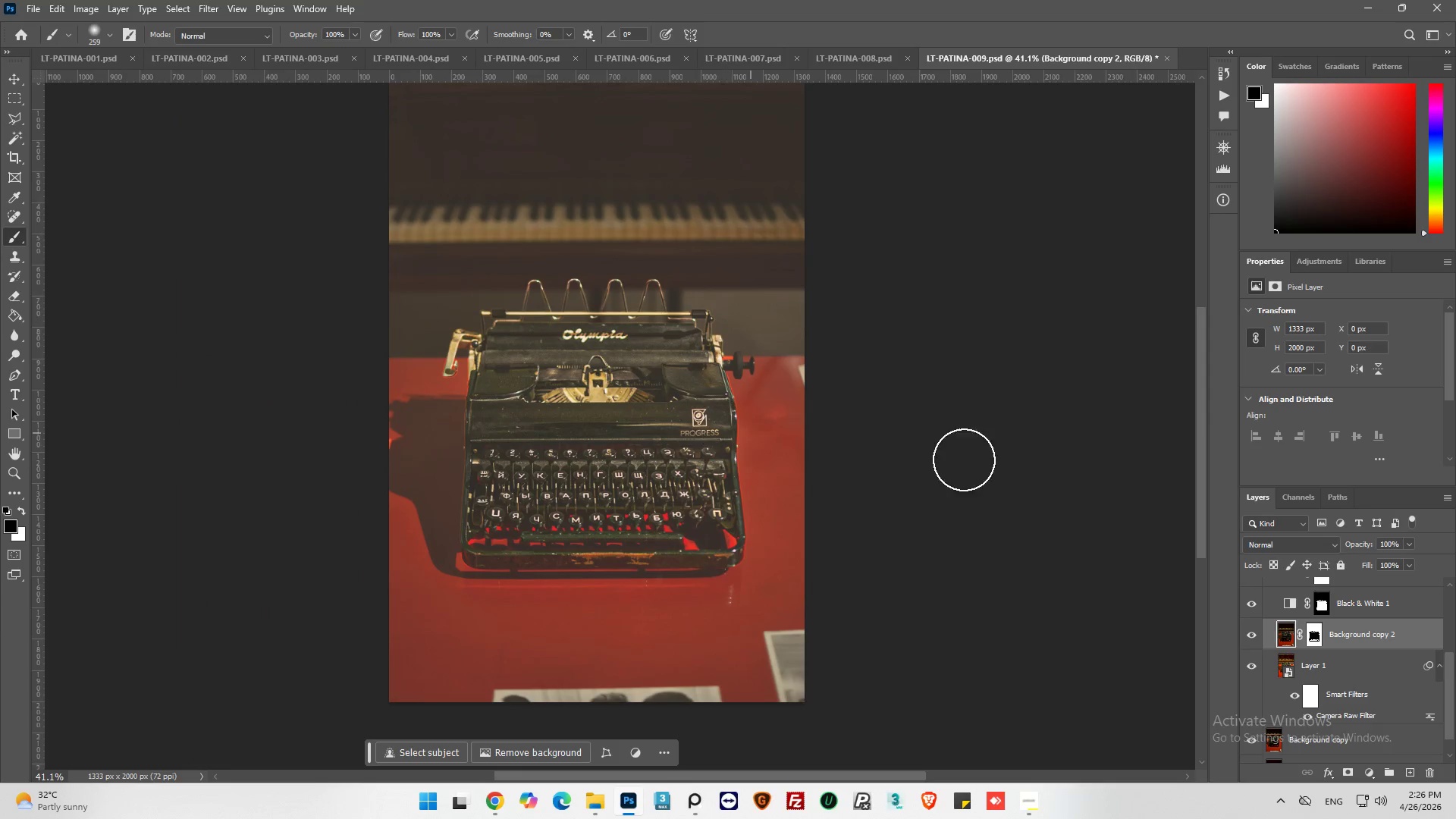 
left_click([1408, 542])
 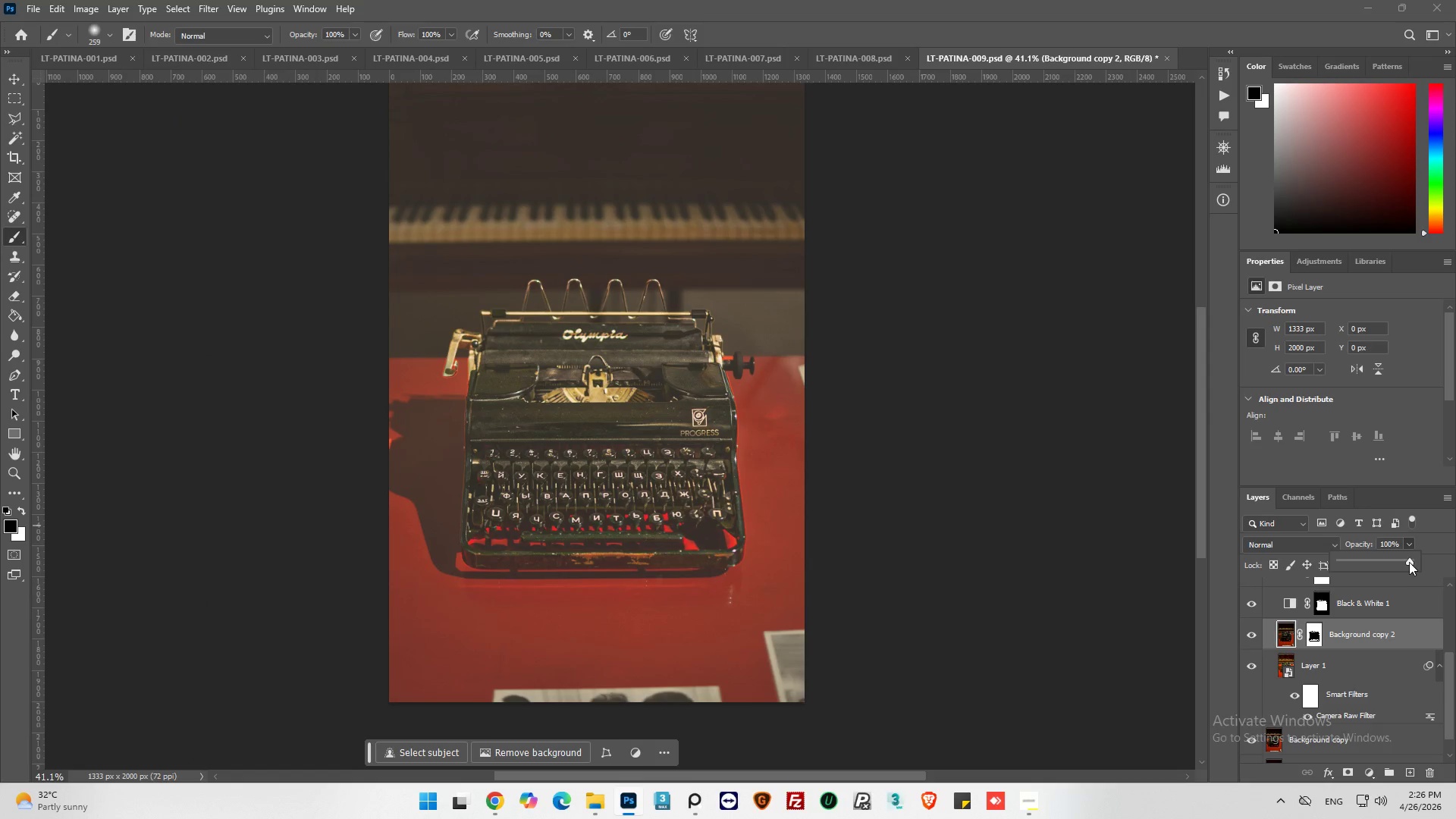 
left_click_drag(start_coordinate=[1408, 562], to_coordinate=[1401, 563])
 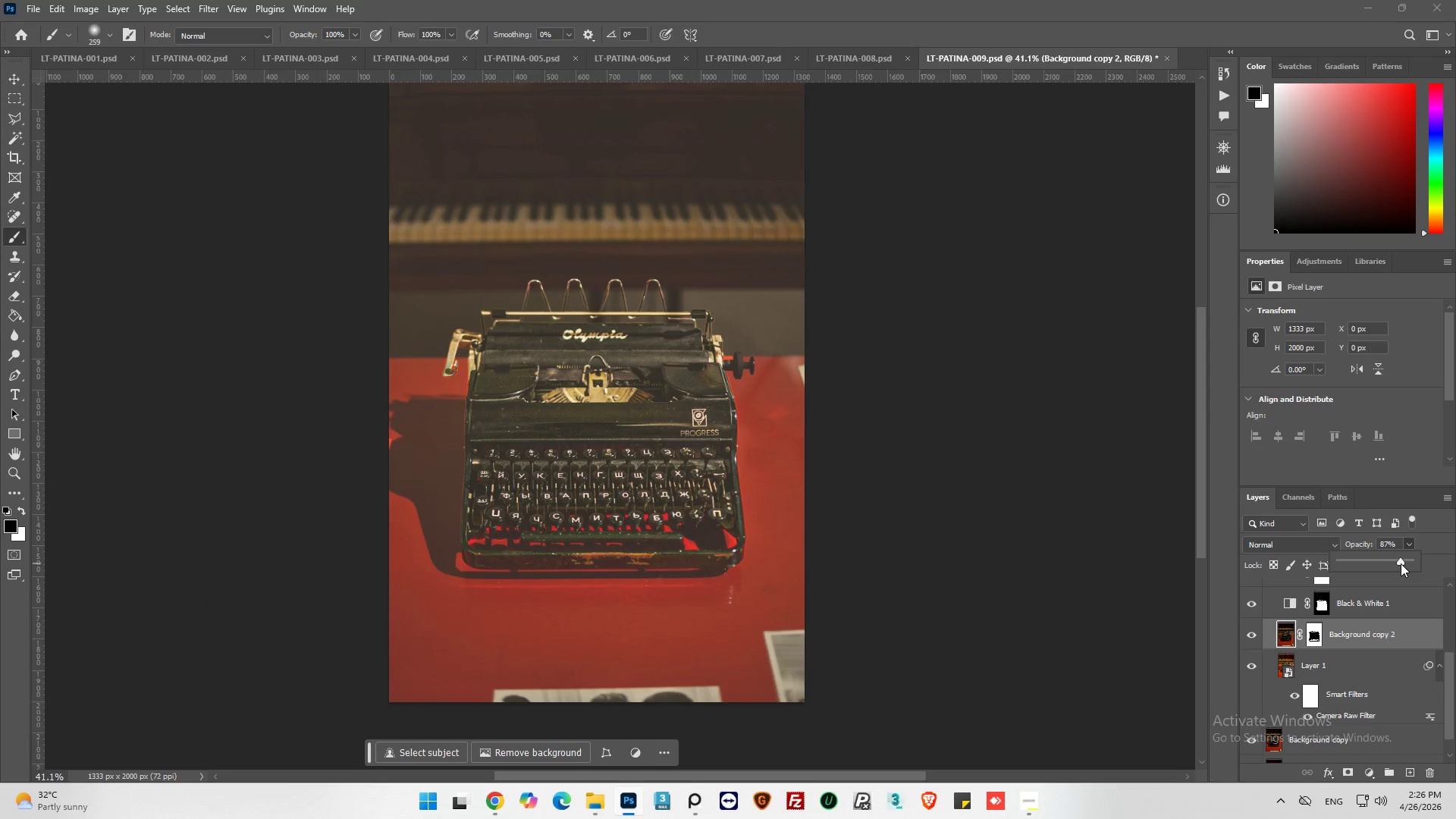 
left_click_drag(start_coordinate=[1401, 563], to_coordinate=[1396, 566])
 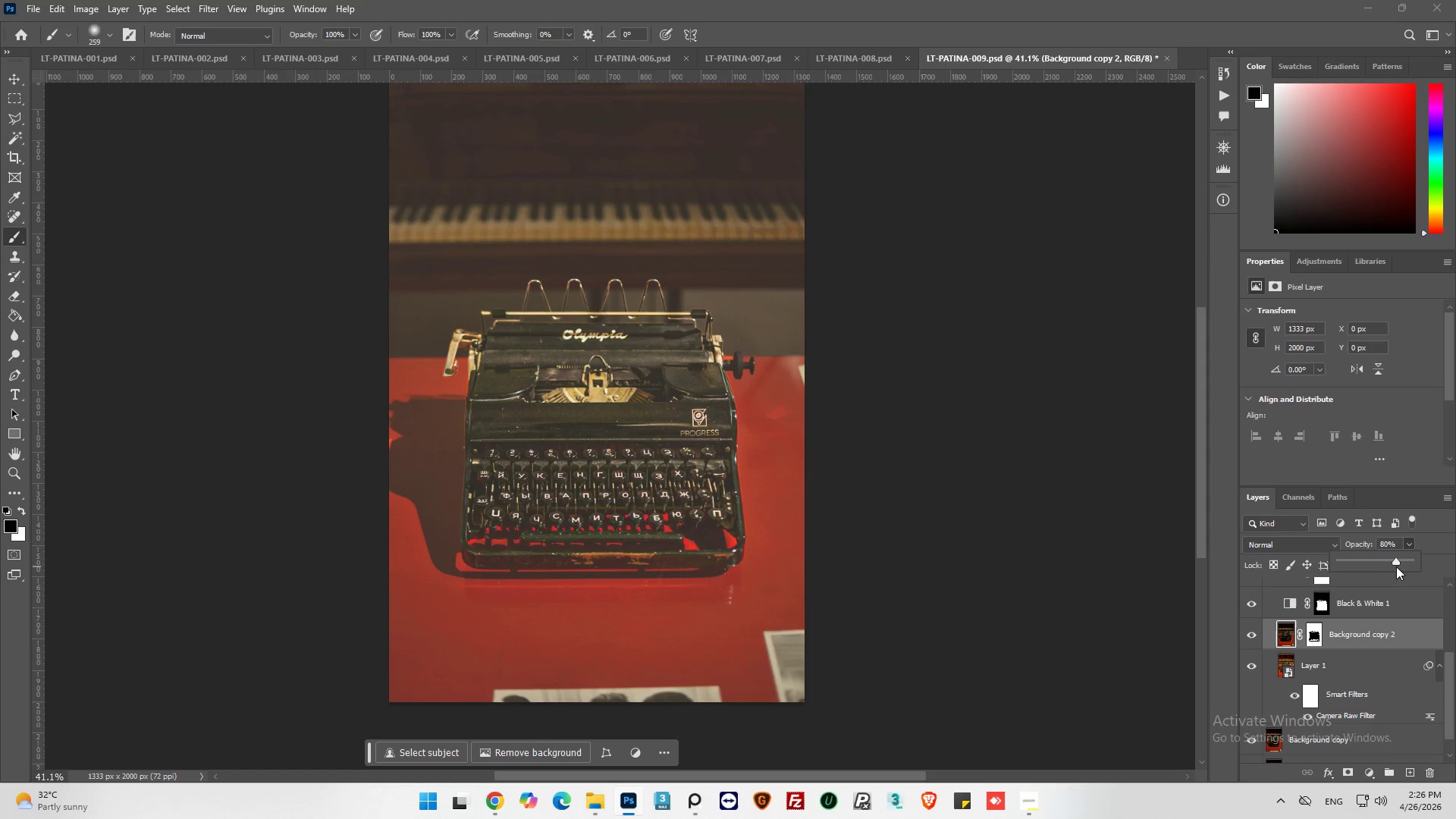 
left_click([1396, 563])
 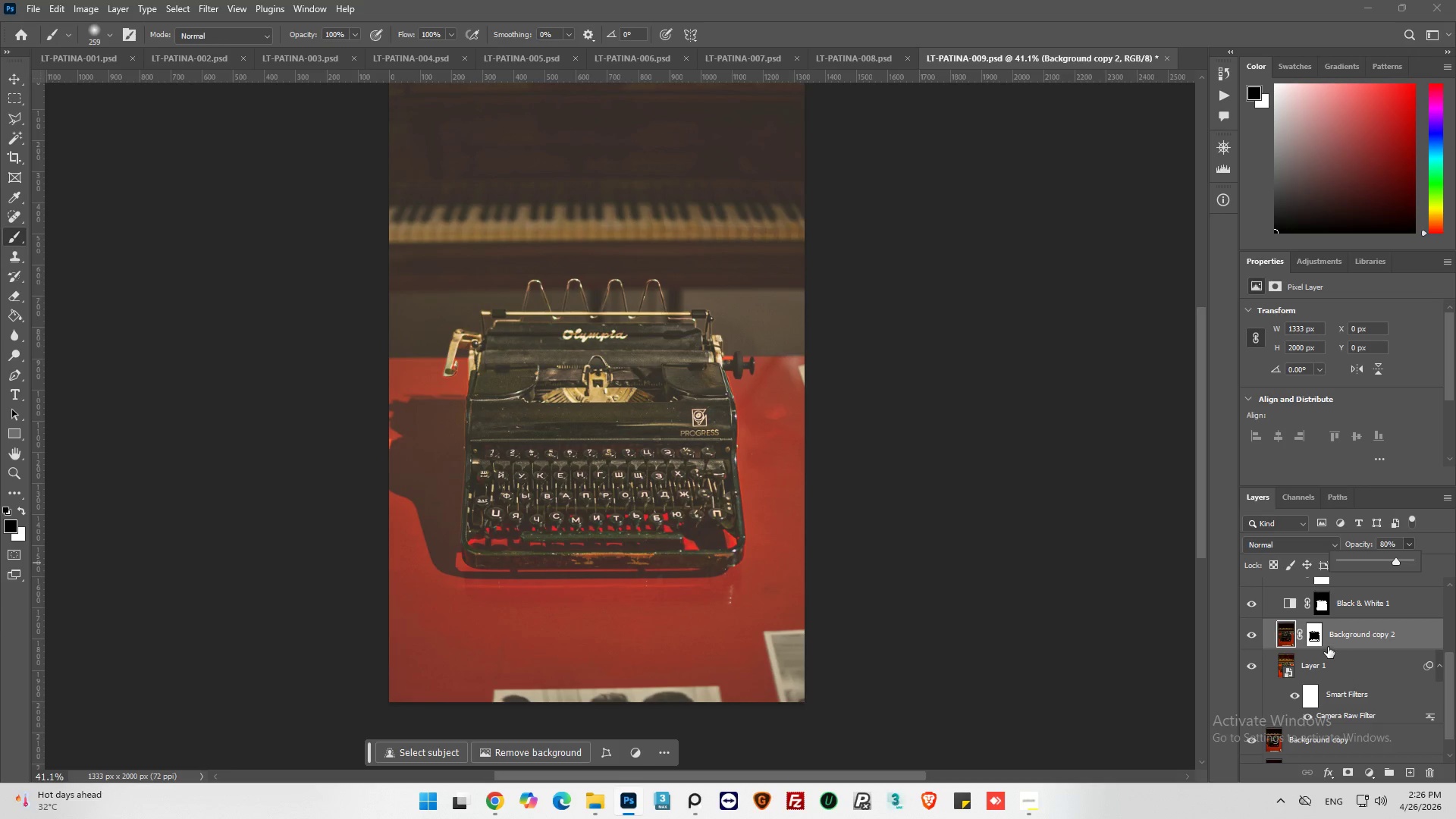 
left_click([1316, 636])
 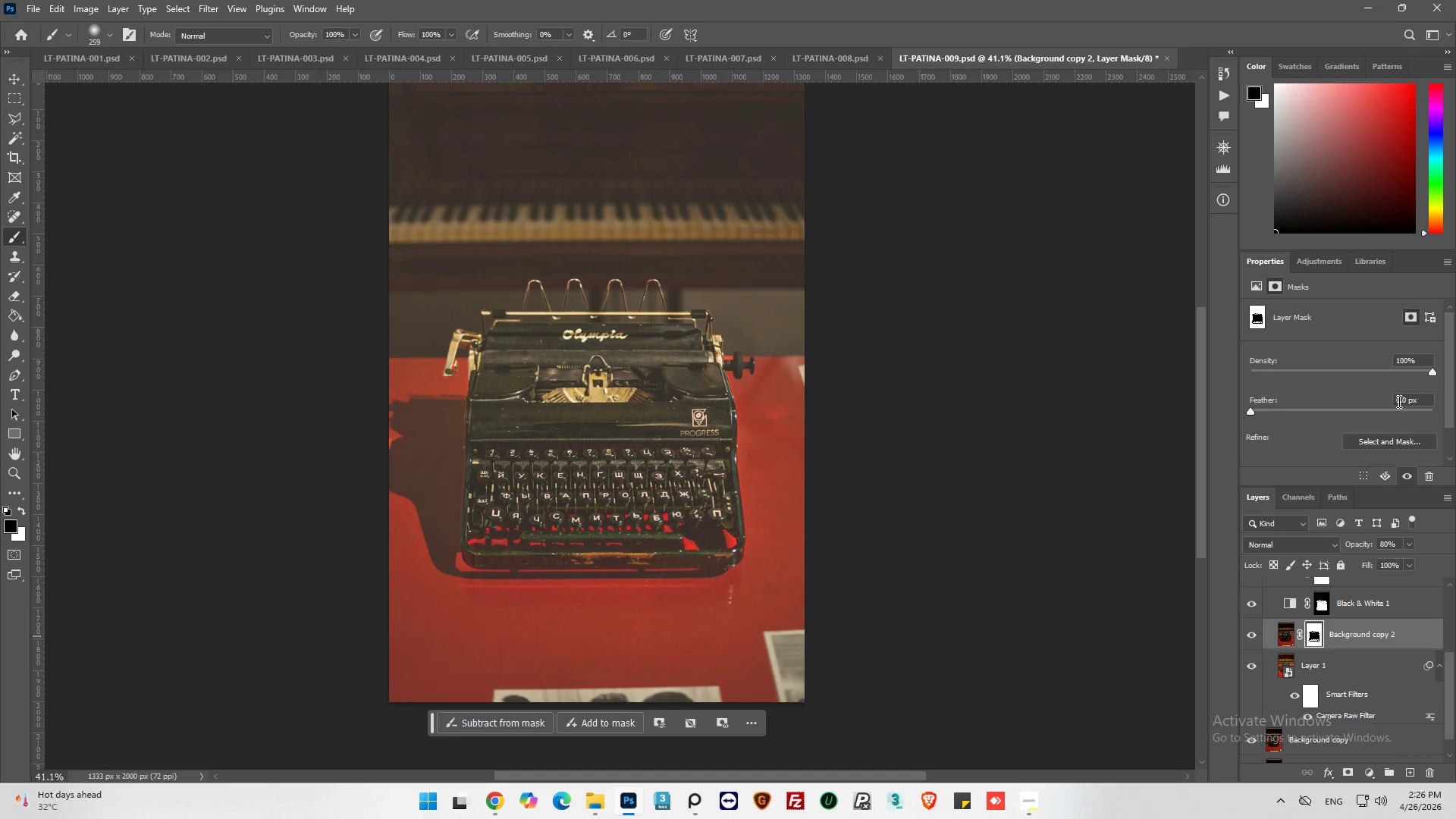 
double_click([1399, 400])
 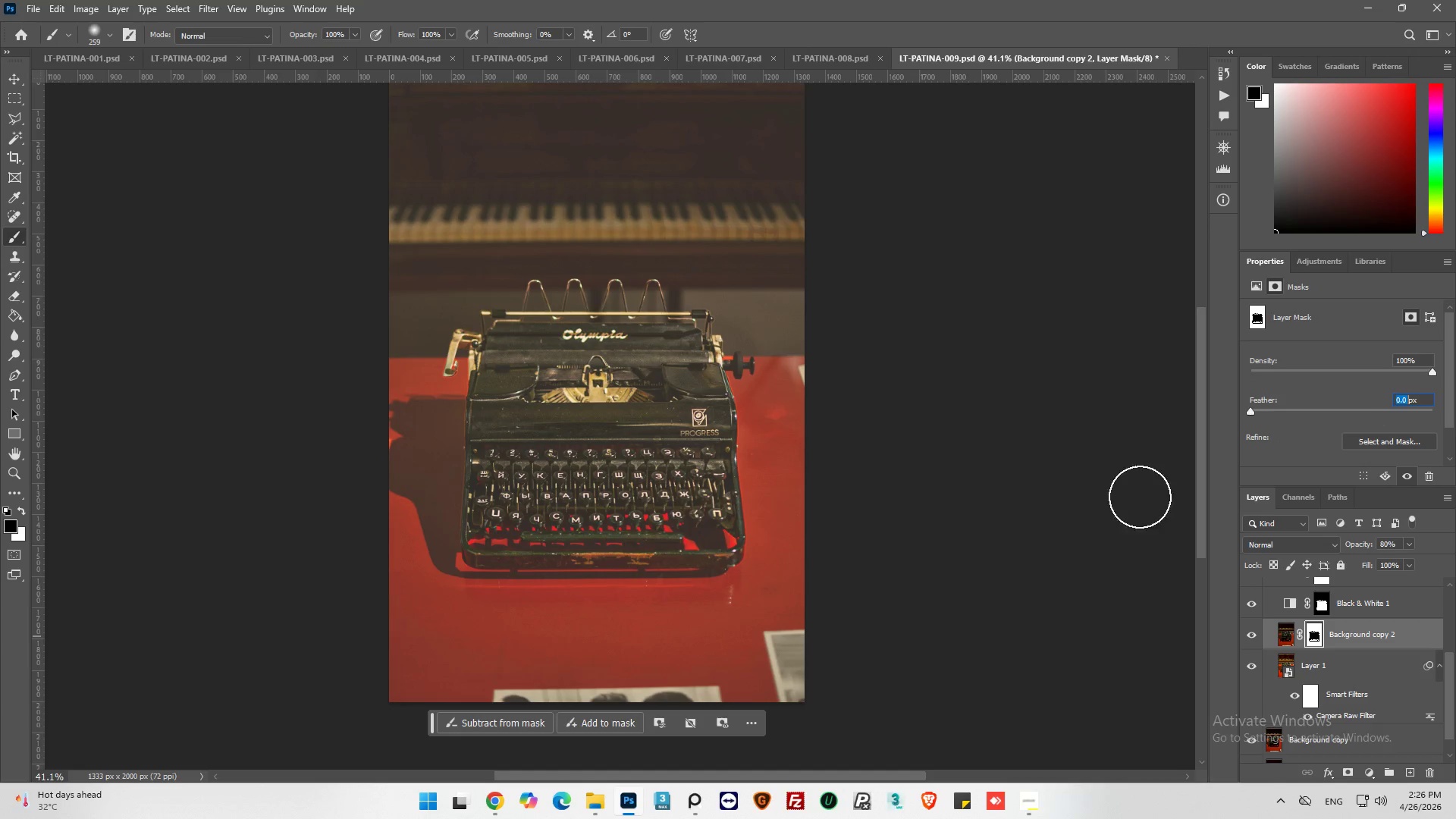 
hold_key(key=AltLeft, duration=1.28)
scroll: coordinate [695, 513], scroll_direction: up, amount: 16.0
 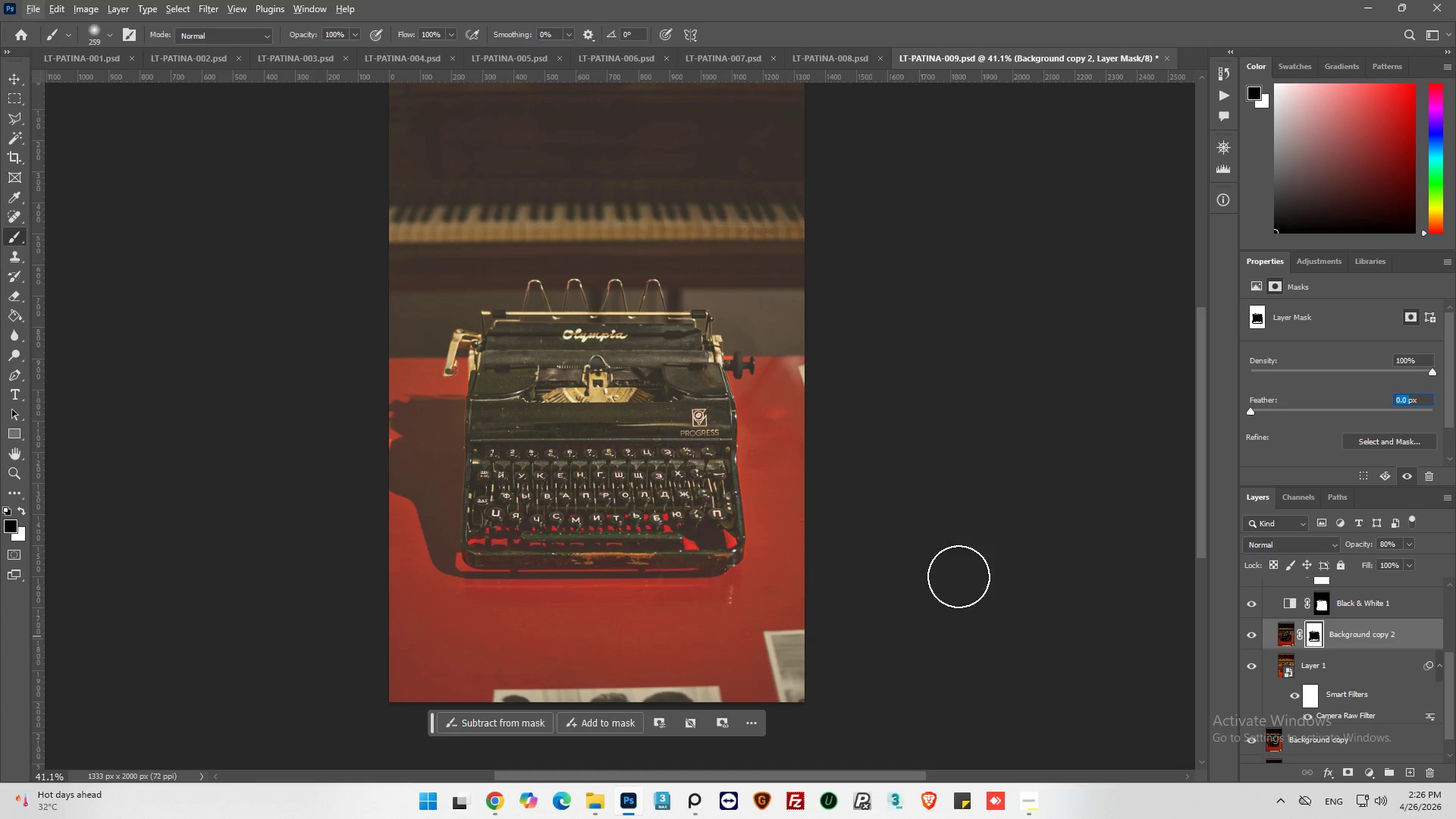 
left_click([987, 581])
 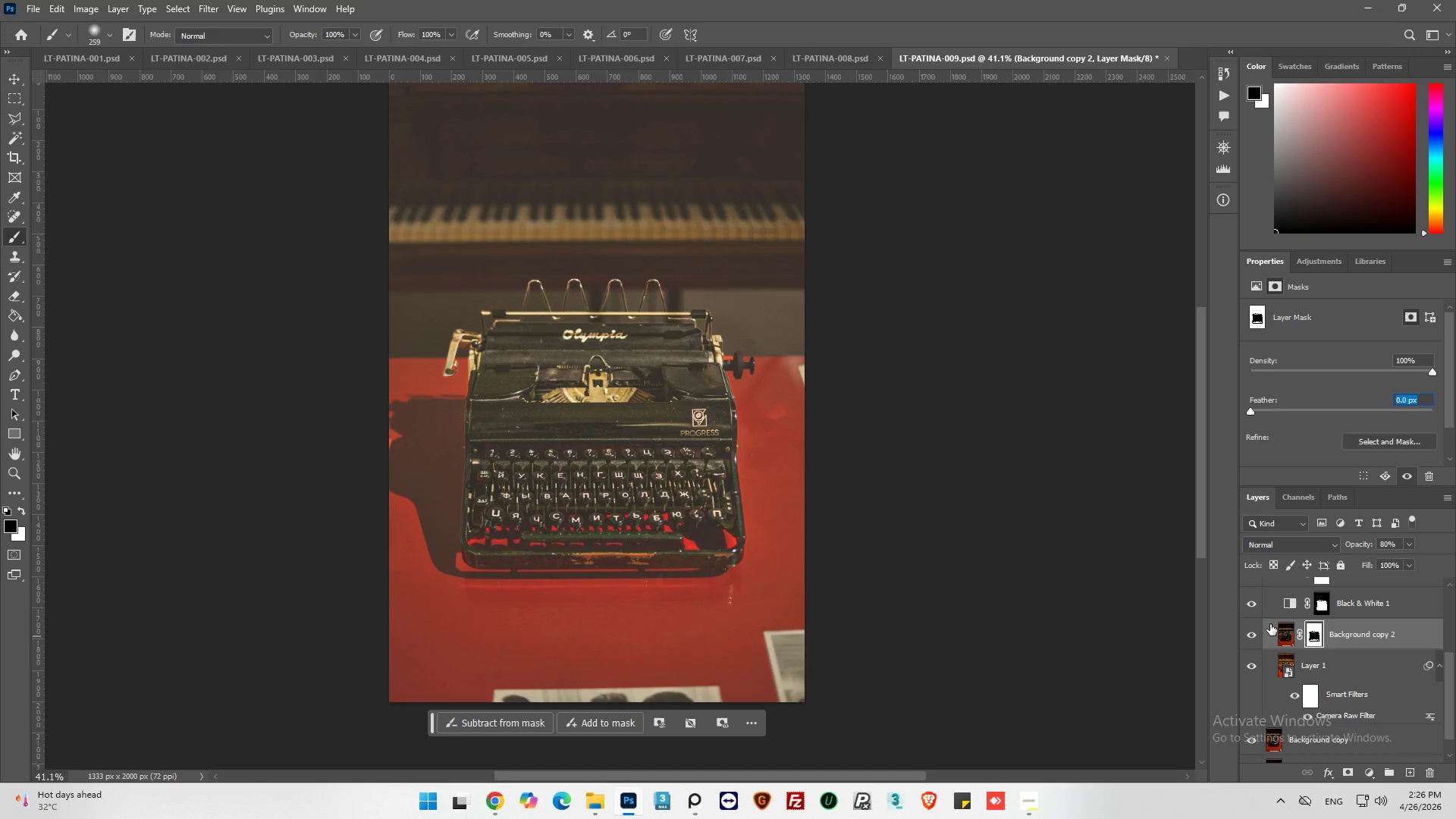 
left_click([1276, 631])
 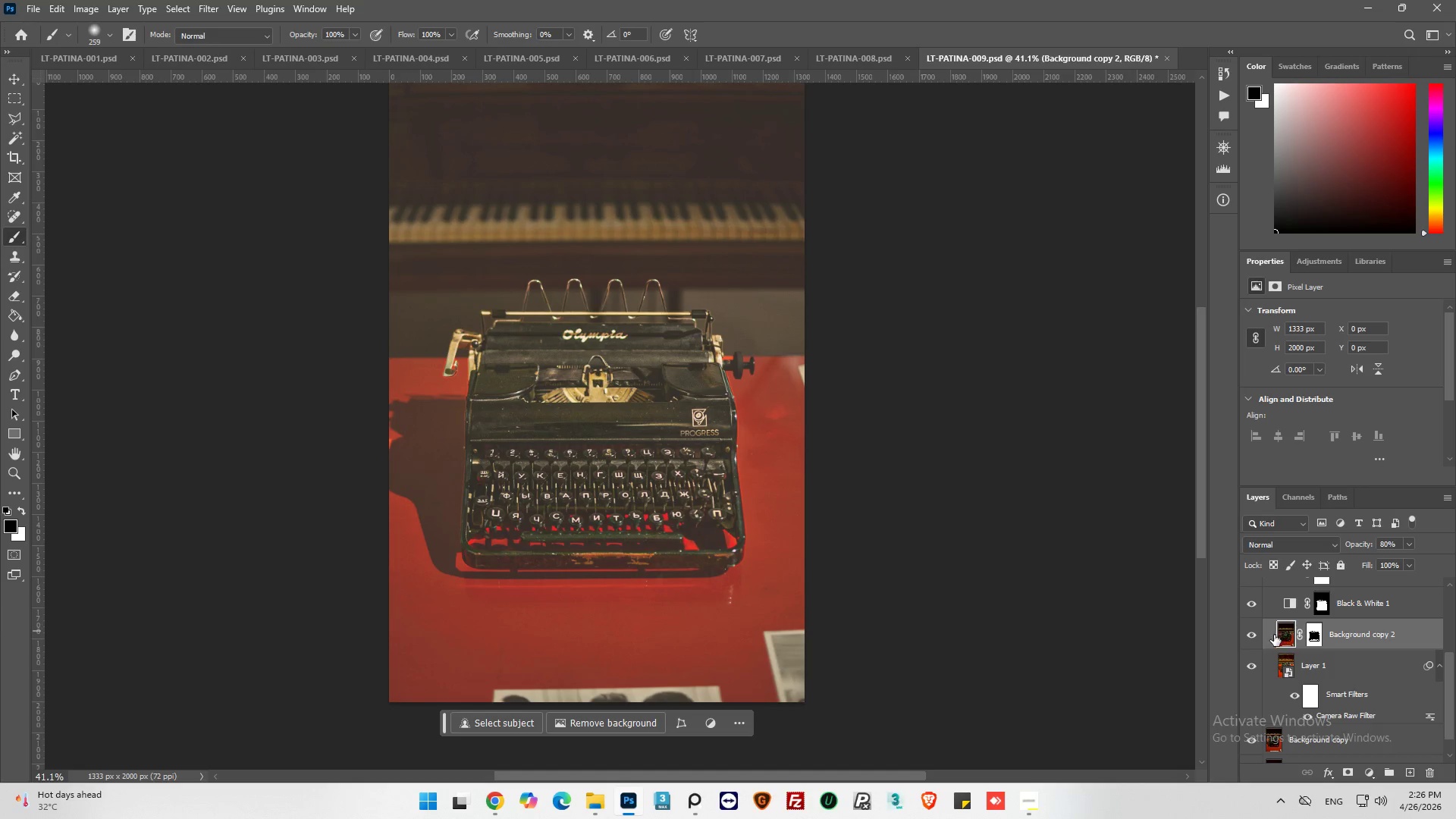 
hold_key(key=AltLeft, duration=1.24)
scroll: coordinate [695, 494], scroll_direction: up, amount: 18.0
 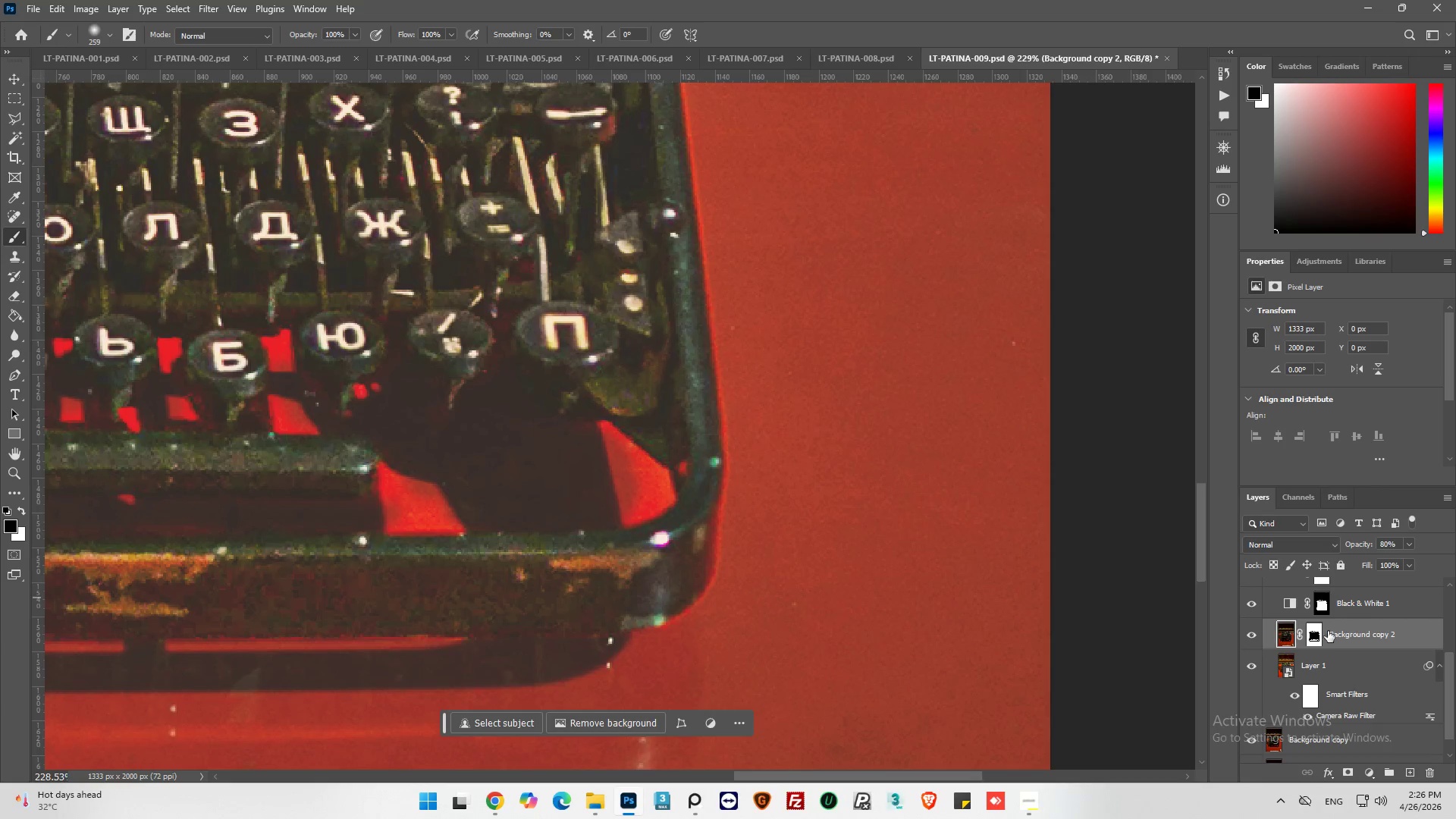 
left_click([1314, 635])
 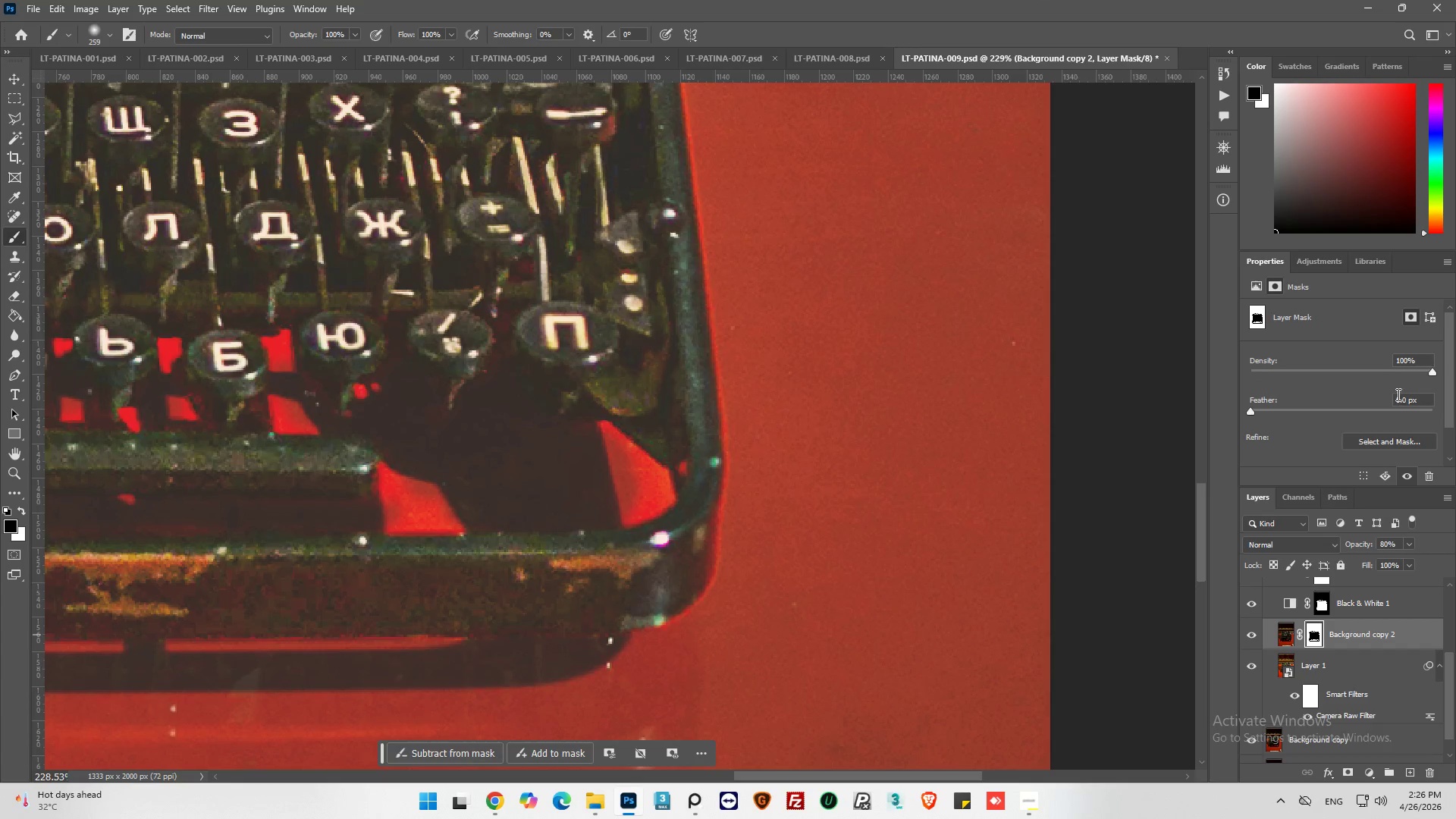 
double_click([1397, 394])
 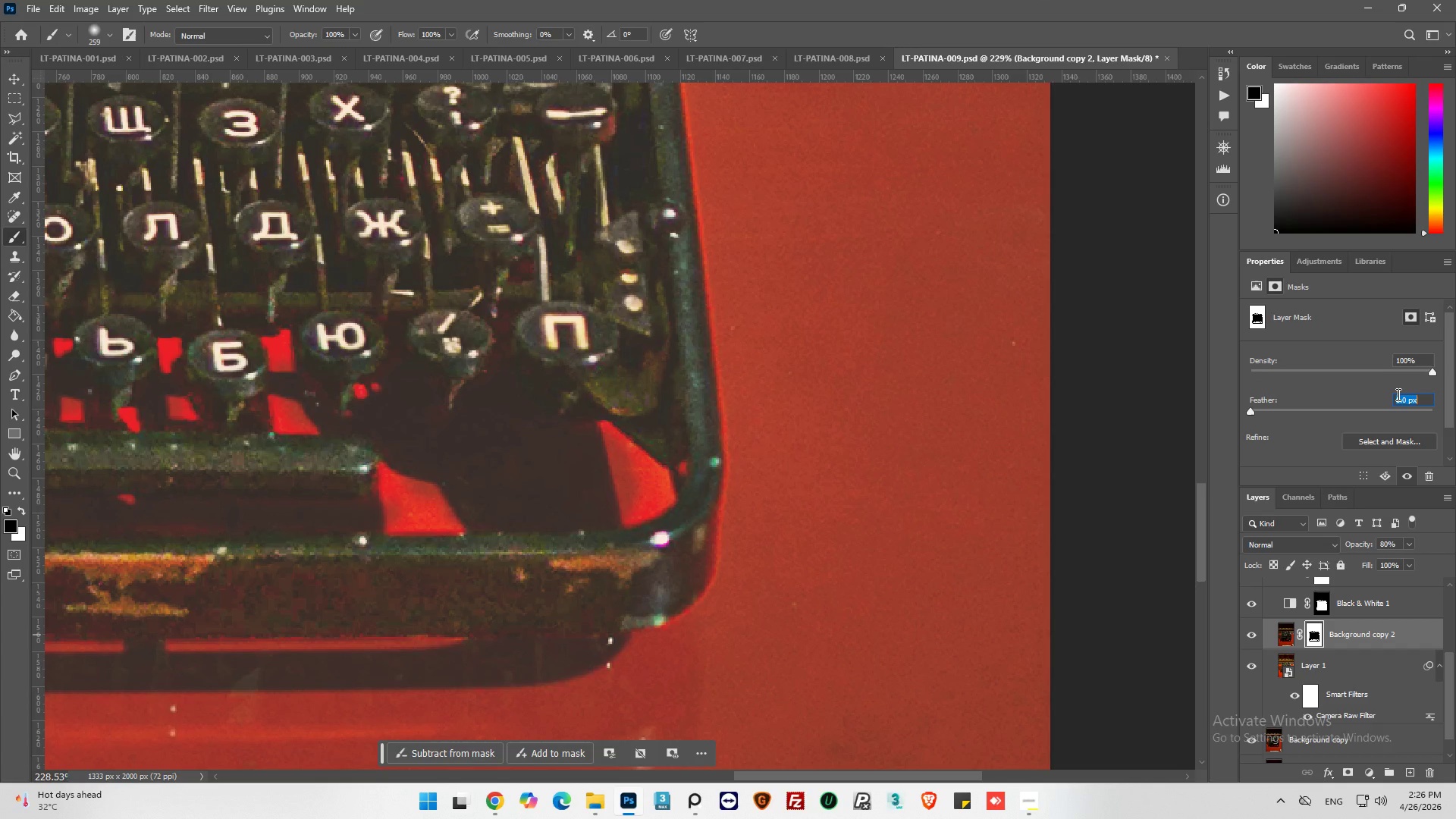 
type(12)
key(Backspace)
type(2)
key(Backspace)
key(Backspace)
 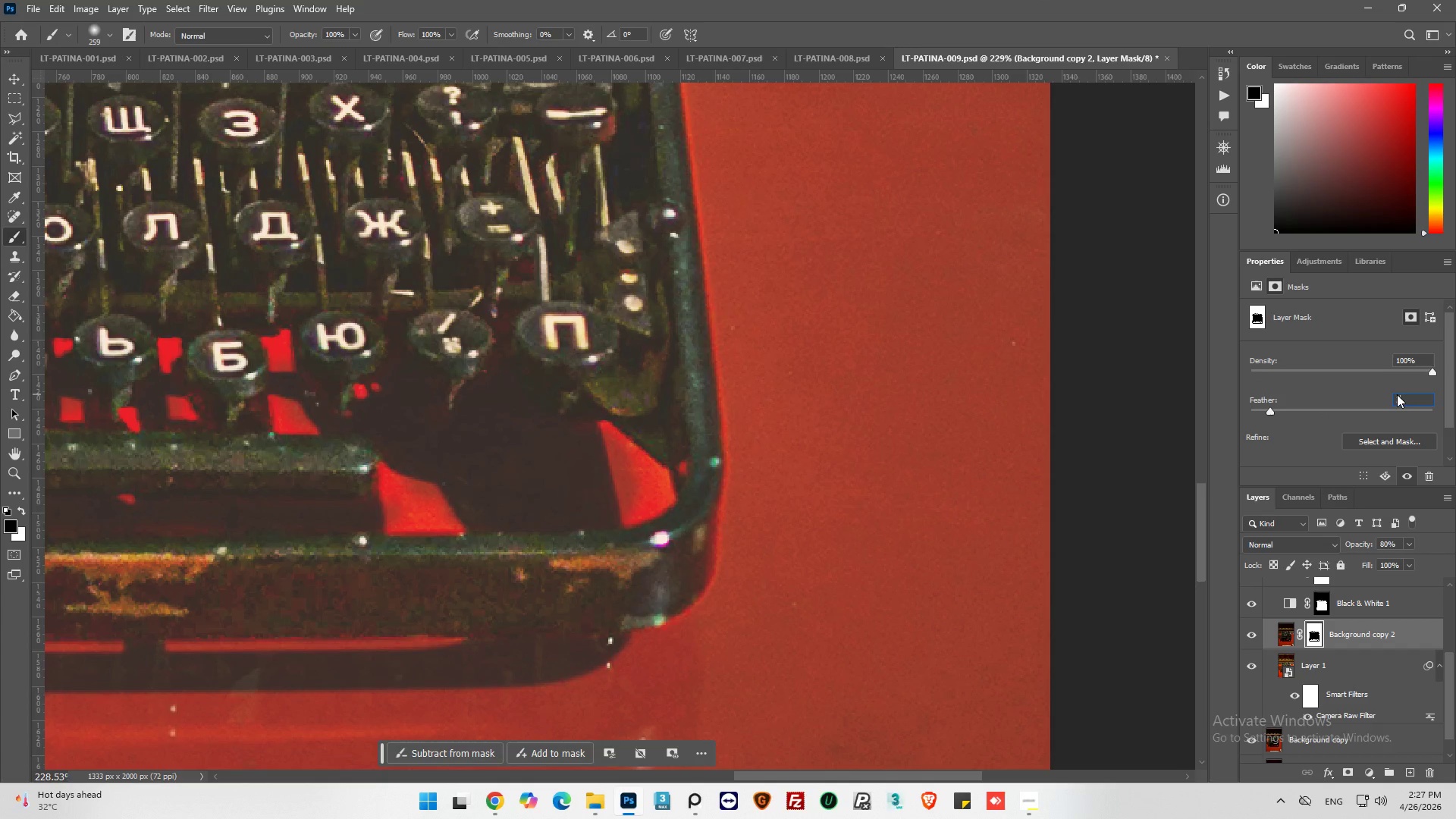 
hold_key(key=2, duration=0.34)
 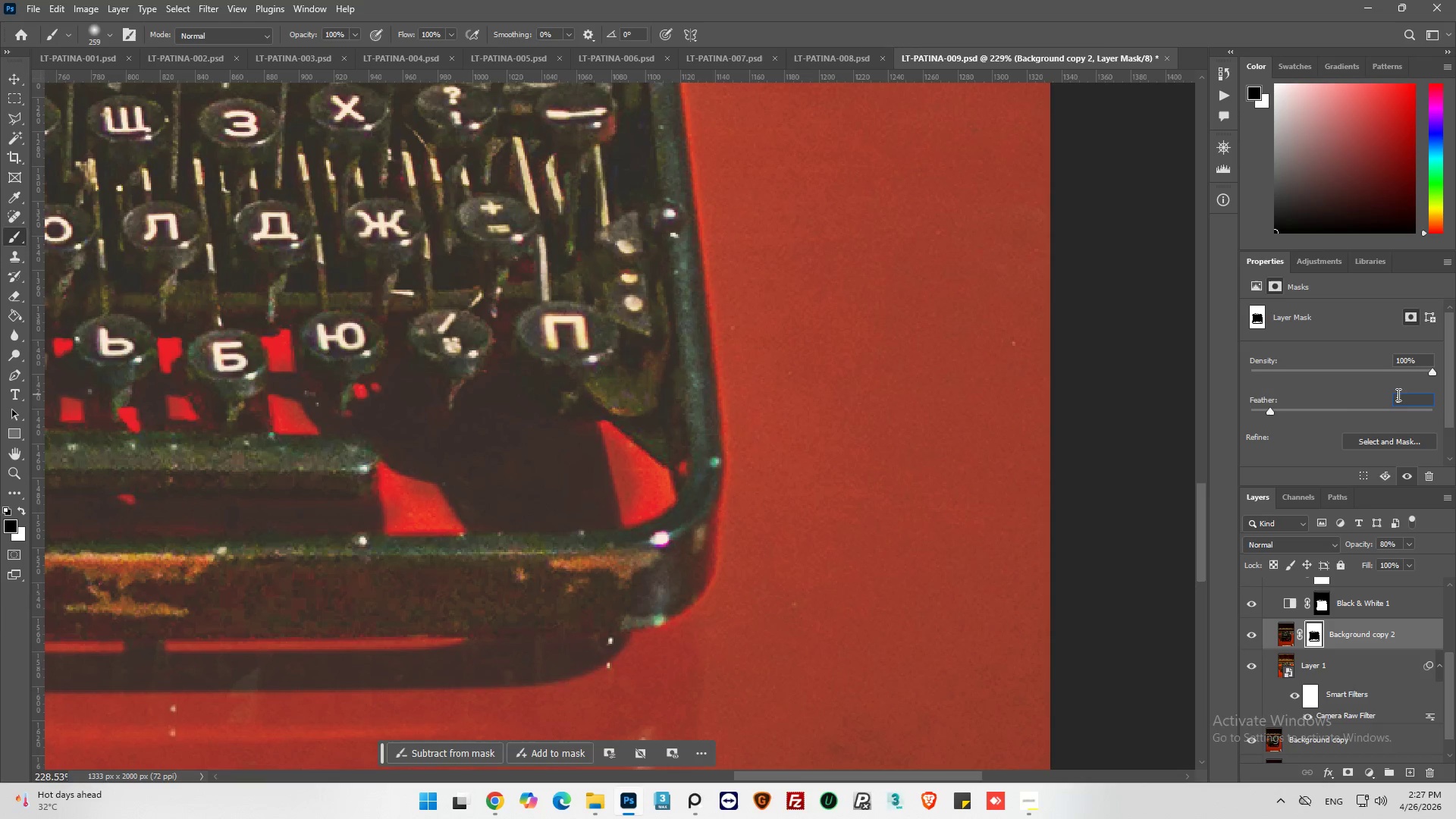 
hold_key(key=AltLeft, duration=0.59)
scroll: coordinate [903, 432], scroll_direction: down, amount: 9.0
 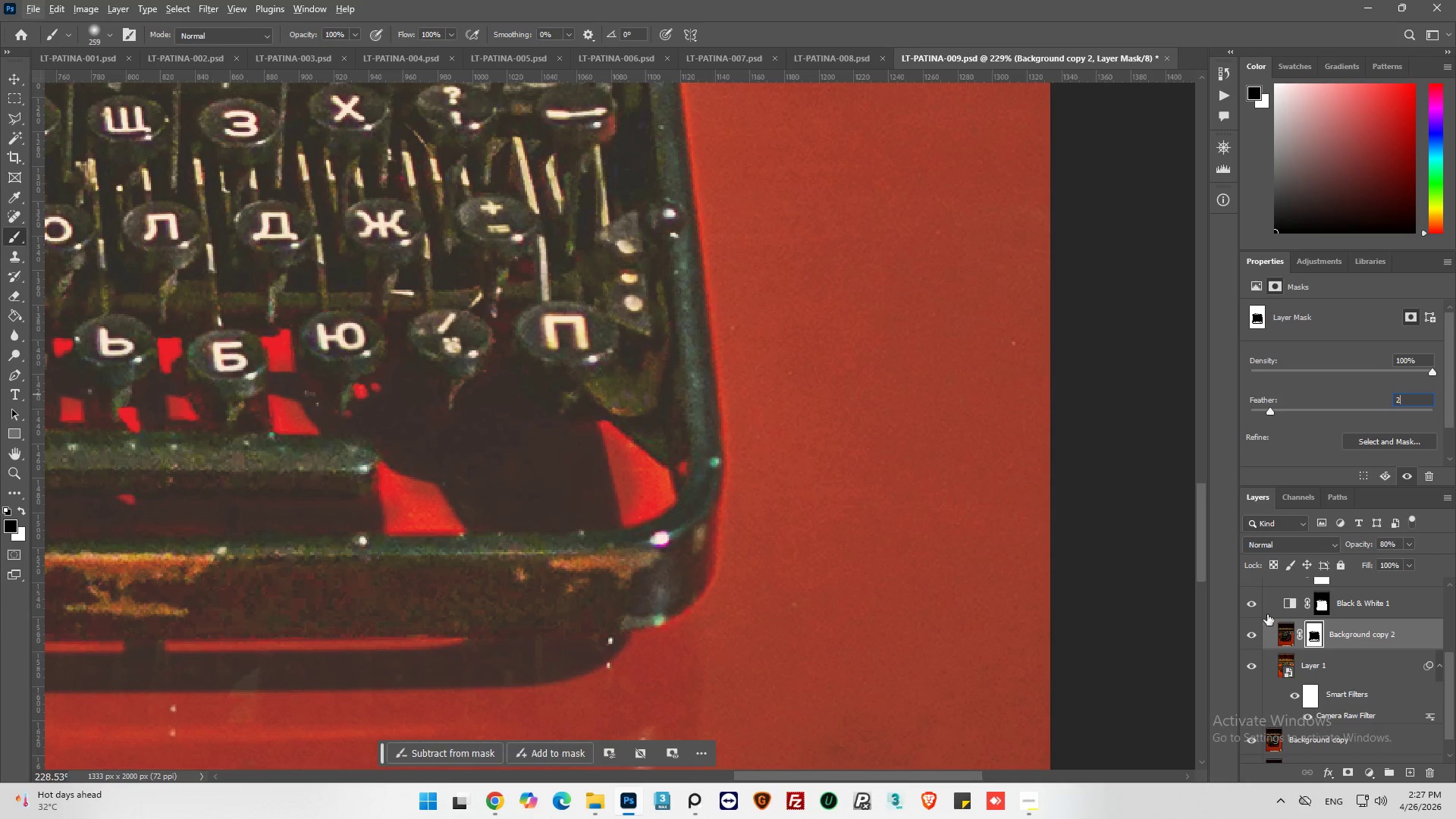 
left_click([1279, 636])
 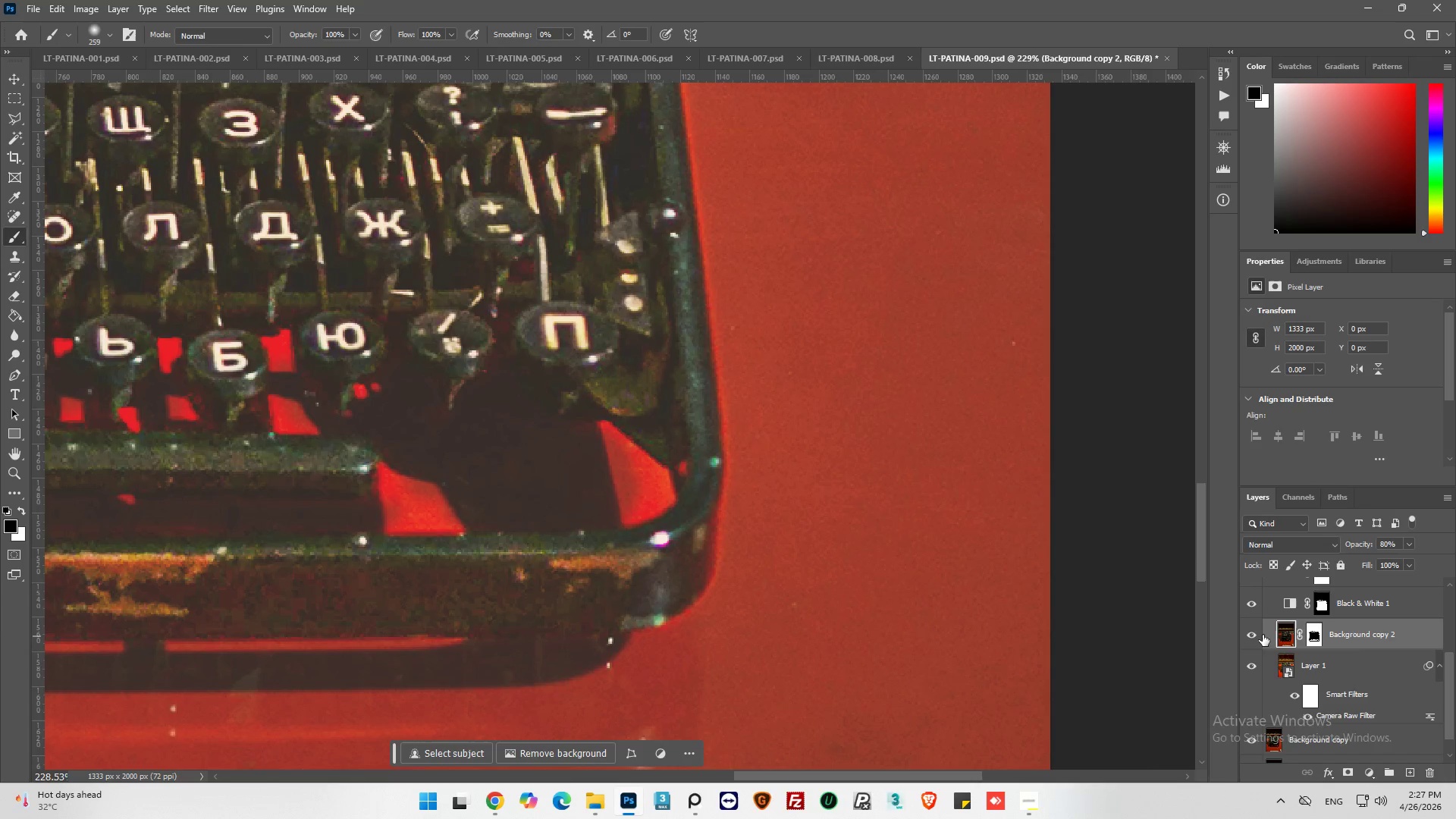 
hold_key(key=AltLeft, duration=1.08)
scroll: coordinate [839, 406], scroll_direction: down, amount: 8.0
 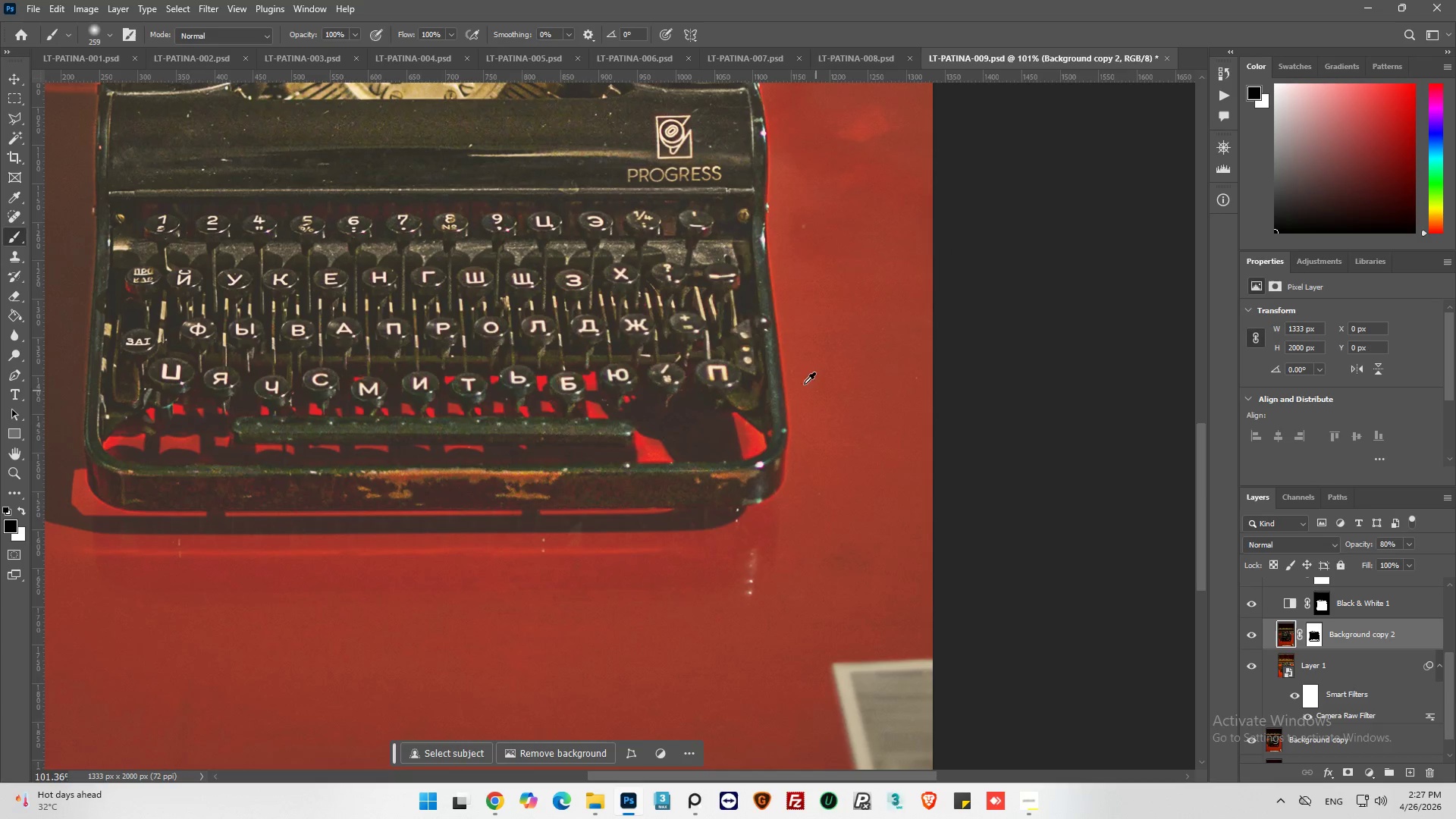 
hold_key(key=AltLeft, duration=0.62)
scroll: coordinate [700, 302], scroll_direction: up, amount: 28.0
 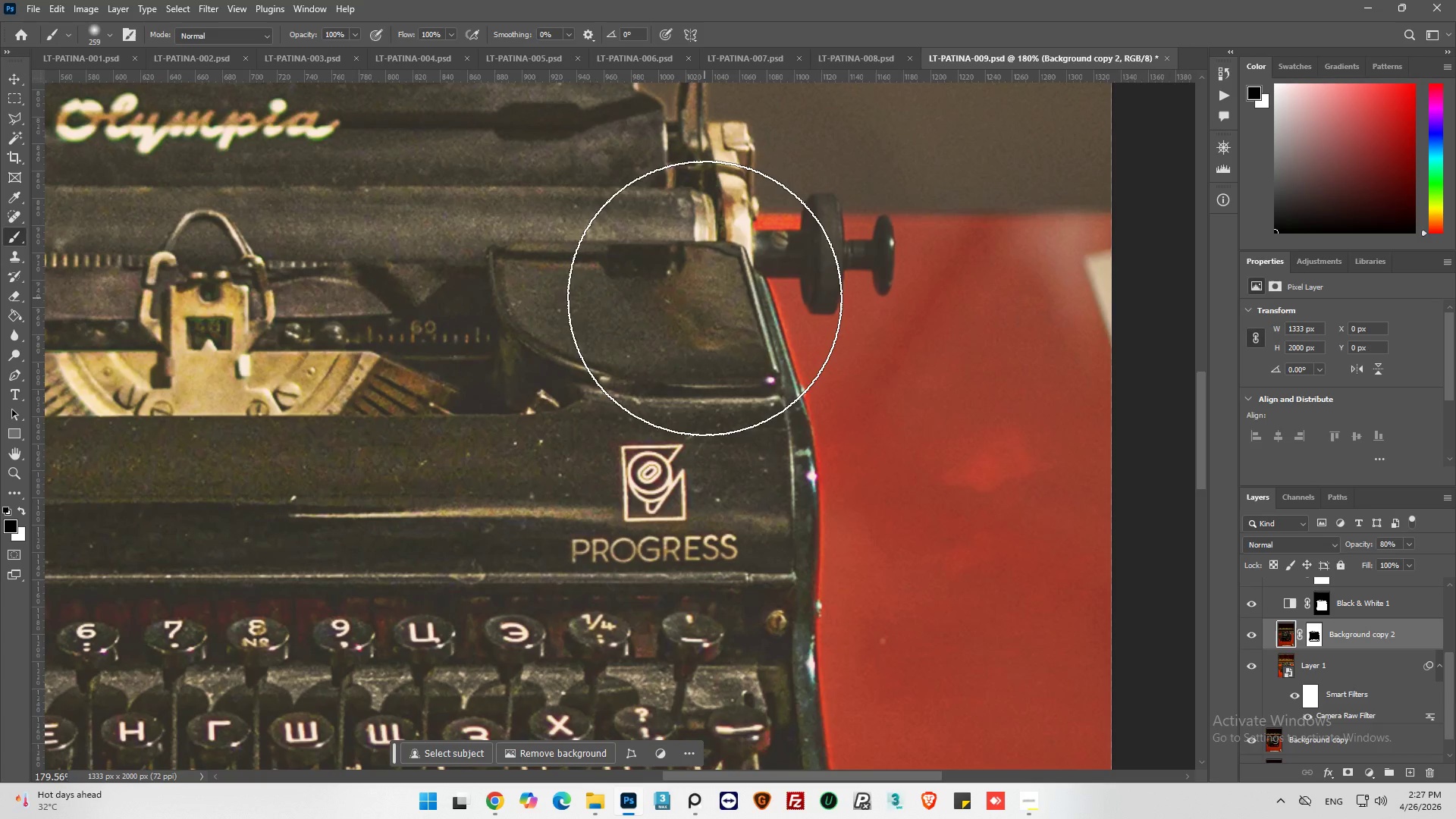 
hold_key(key=AltLeft, duration=0.91)
scroll: coordinate [736, 308], scroll_direction: down, amount: 8.0
 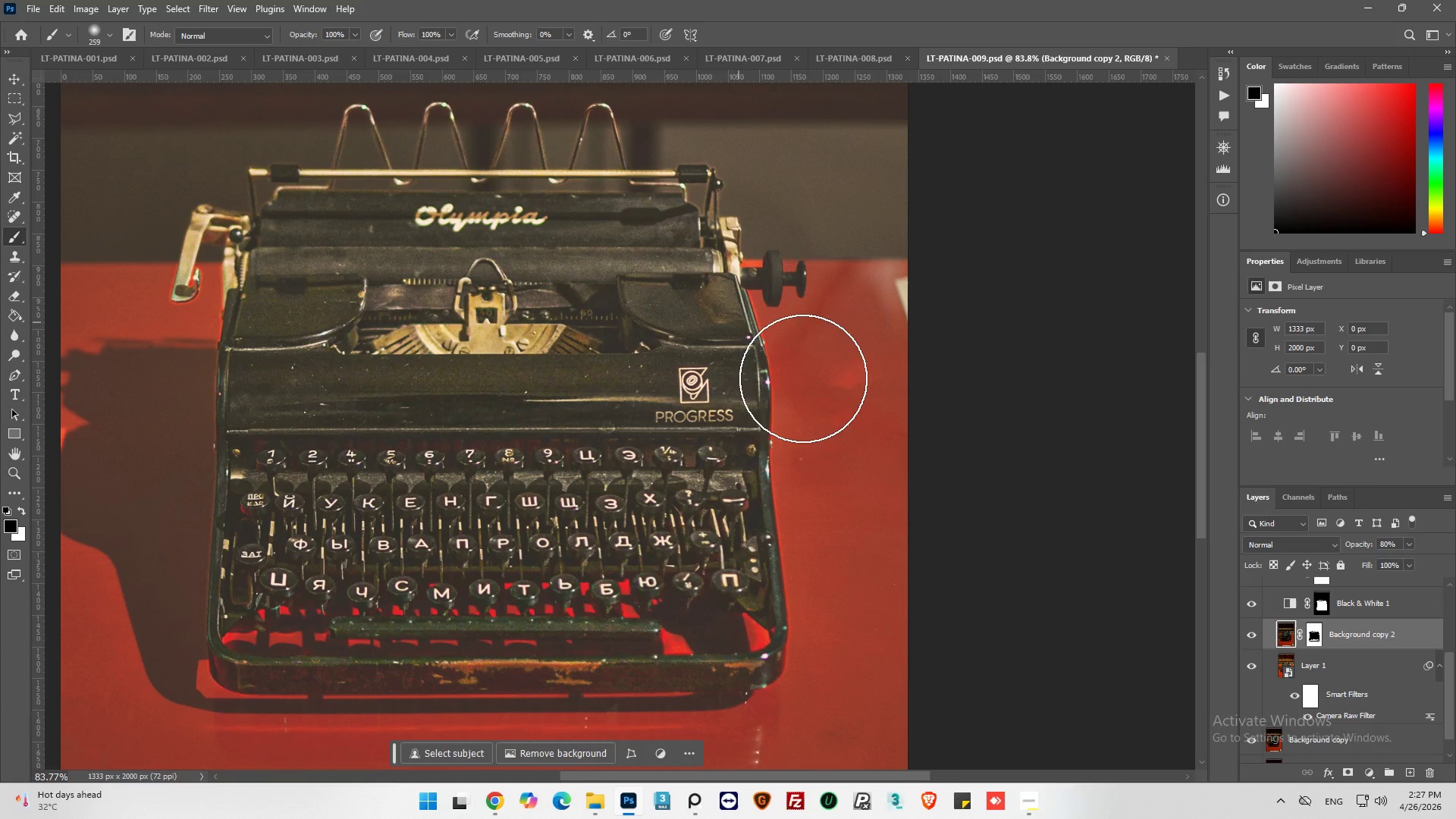 
left_click([1321, 606])
 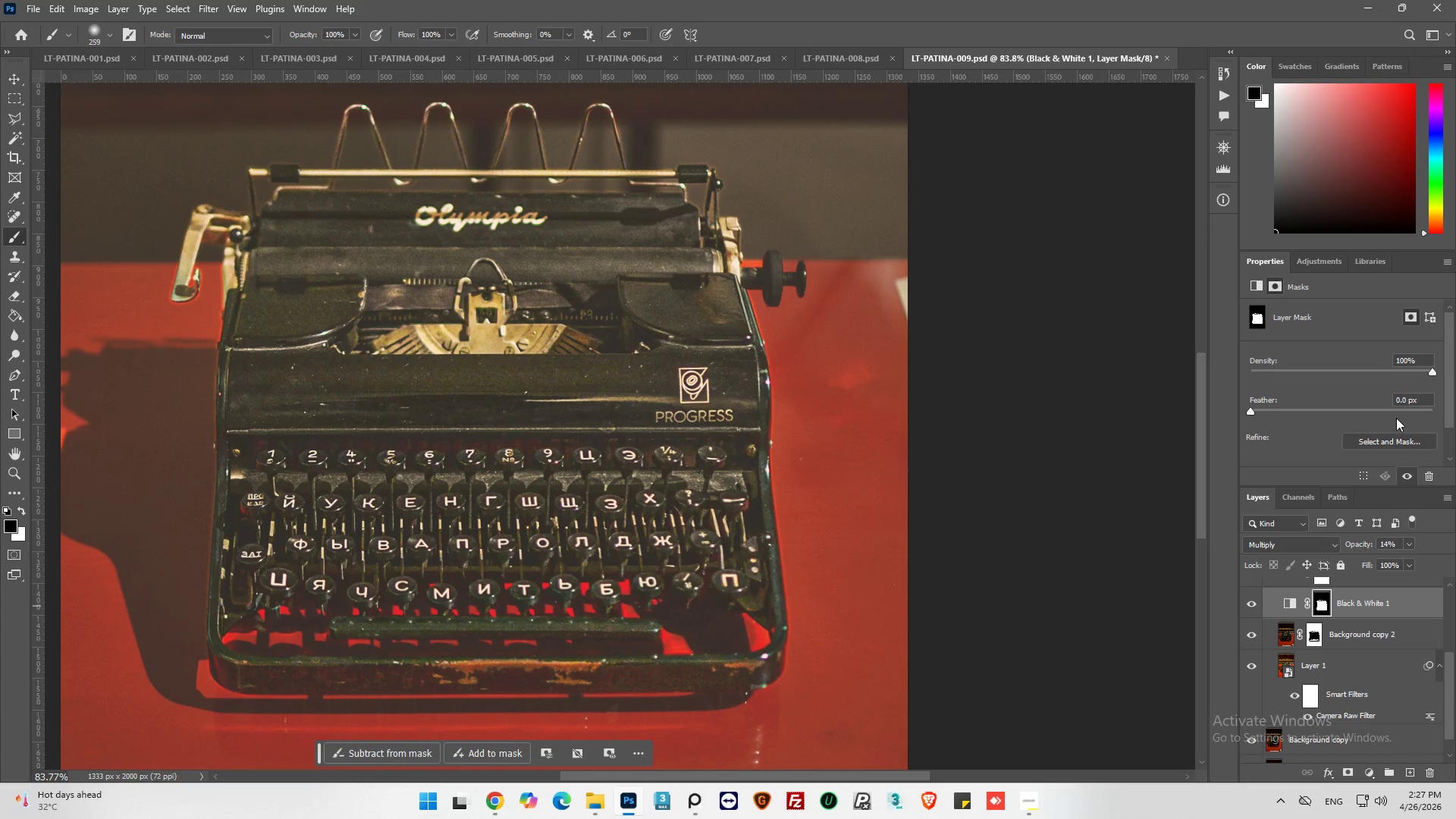 
double_click([1403, 406])
 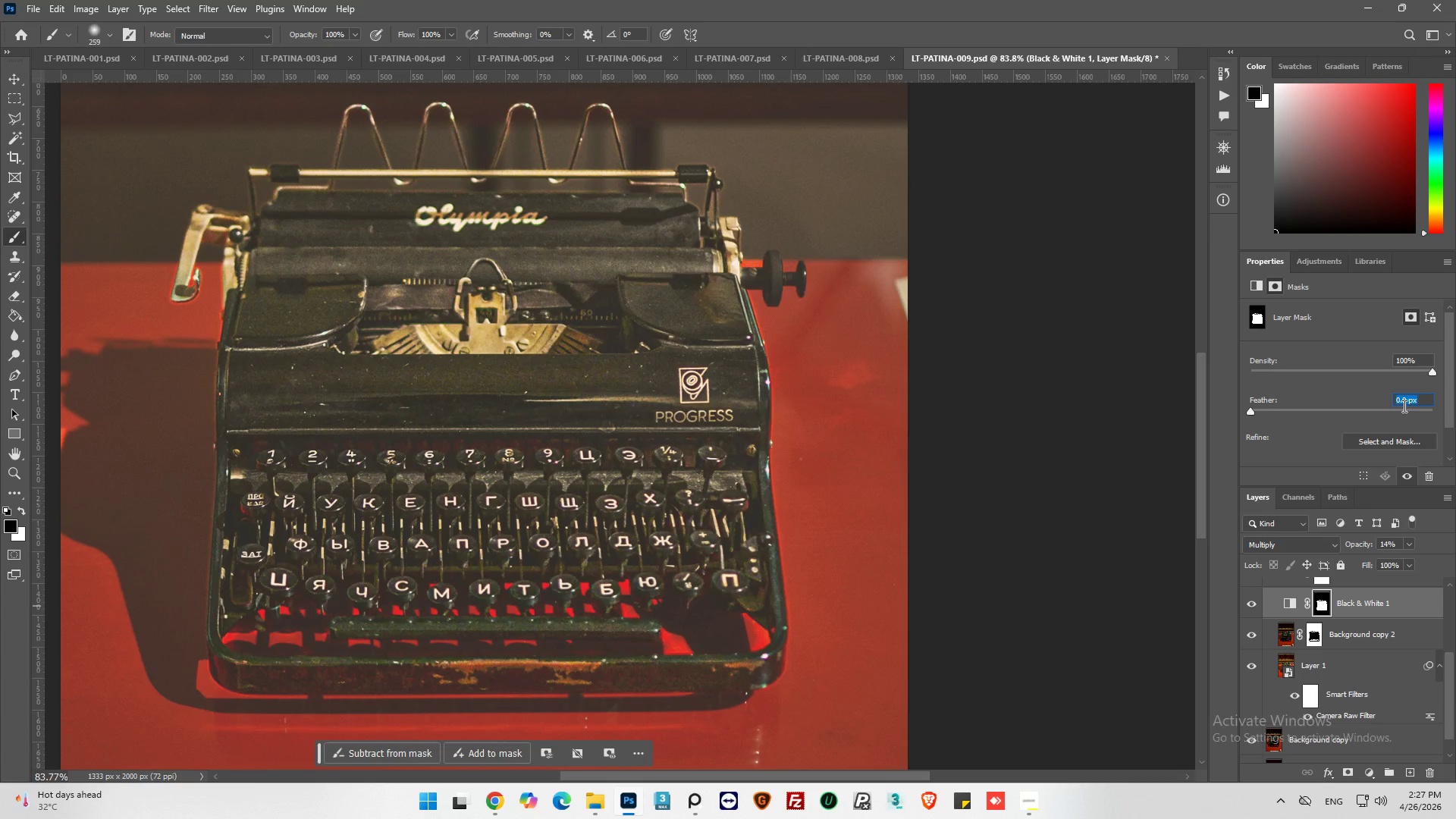 
key(2)
 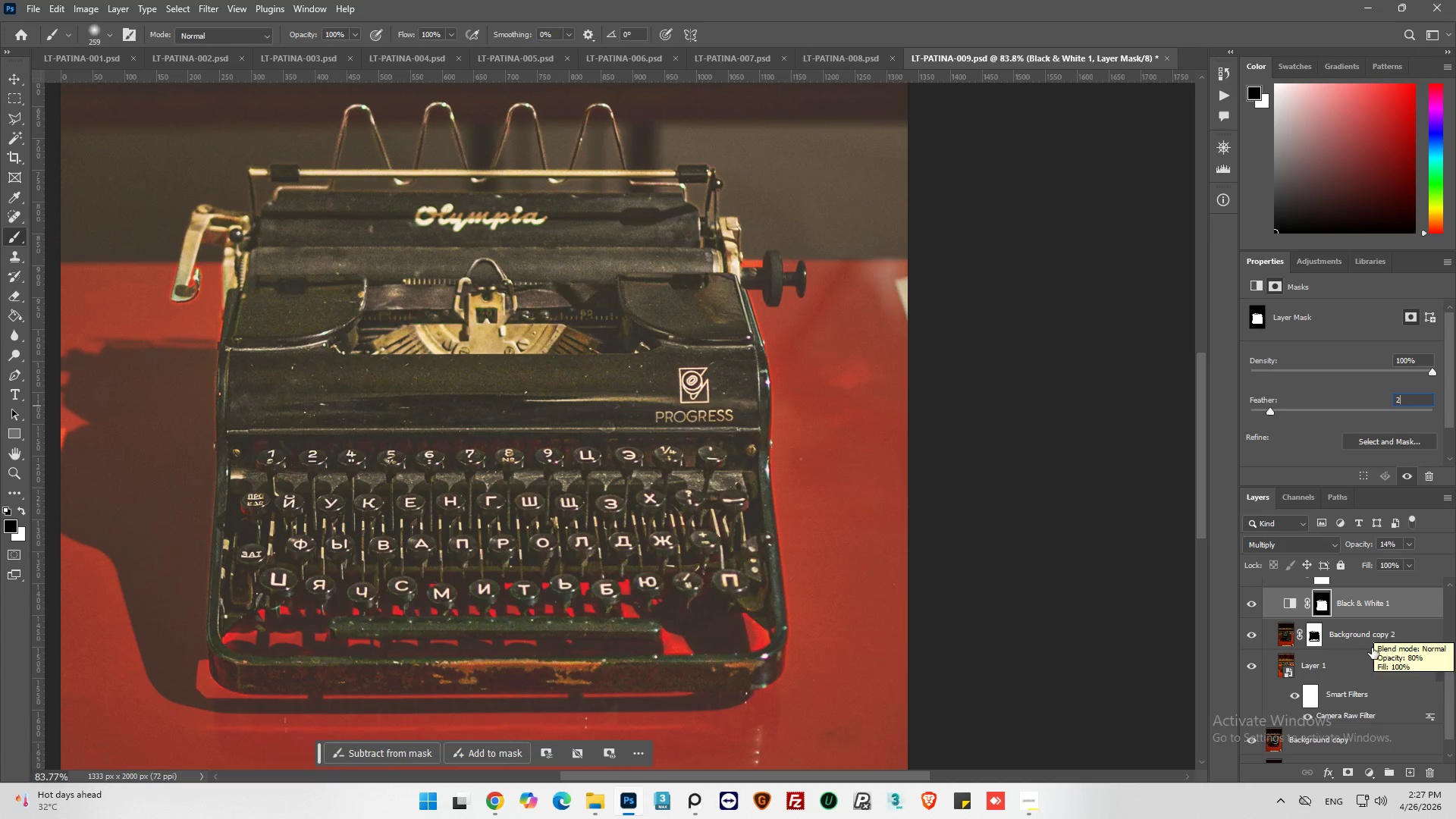 
scroll: coordinate [1334, 642], scroll_direction: up, amount: 8.0
 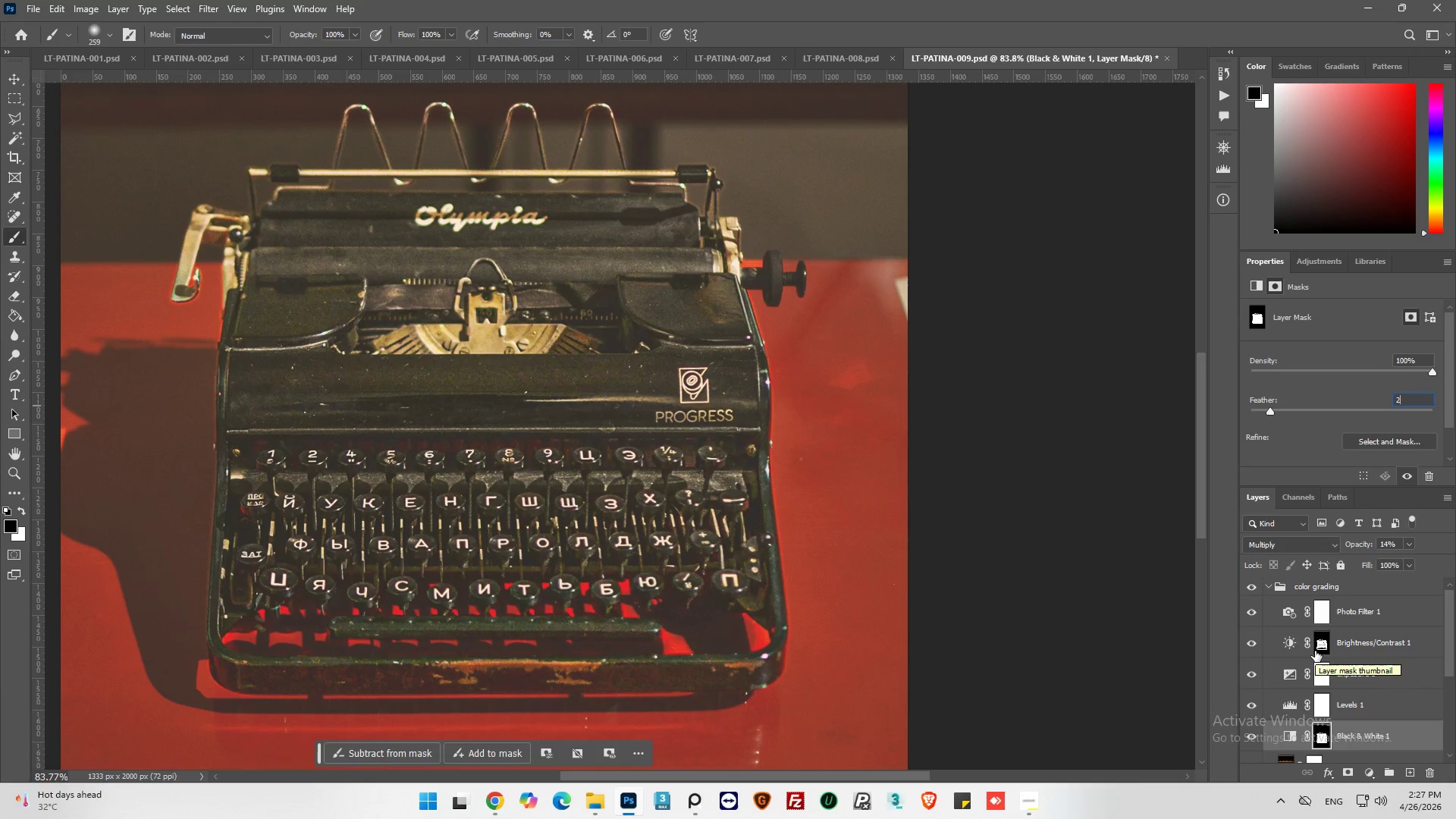 
left_click([1315, 651])
 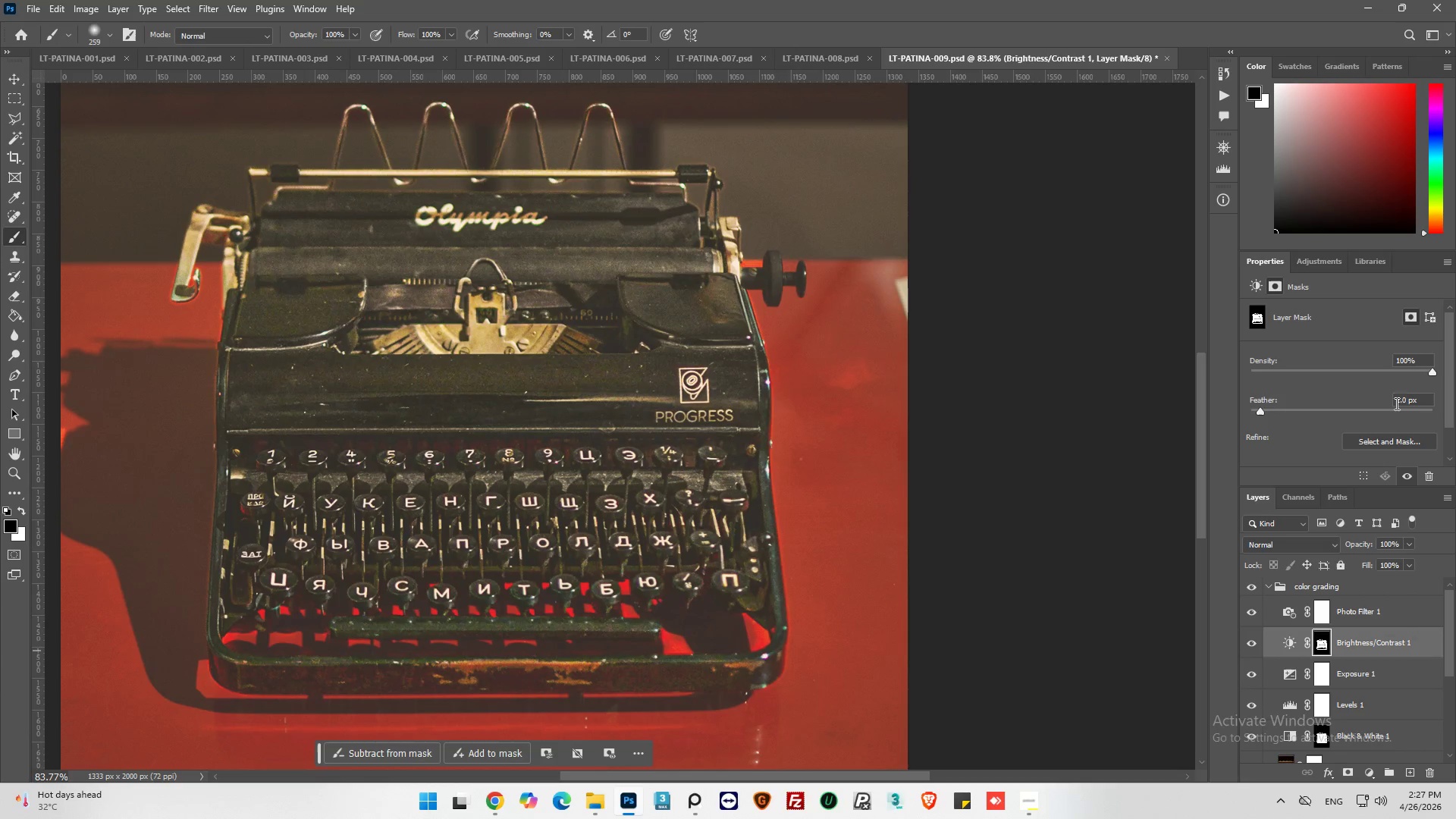 
double_click([1402, 398])
 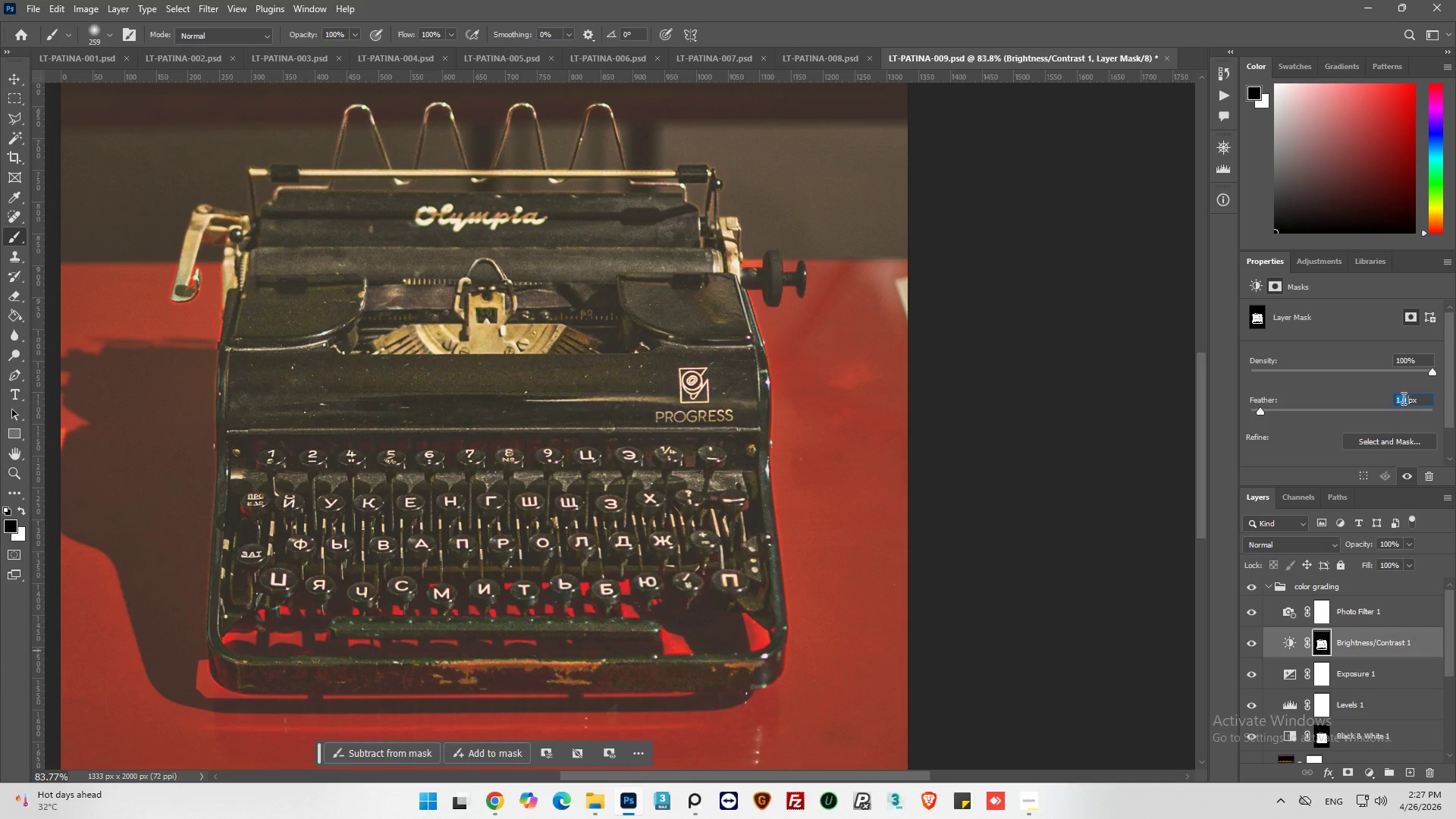 
key(2)
 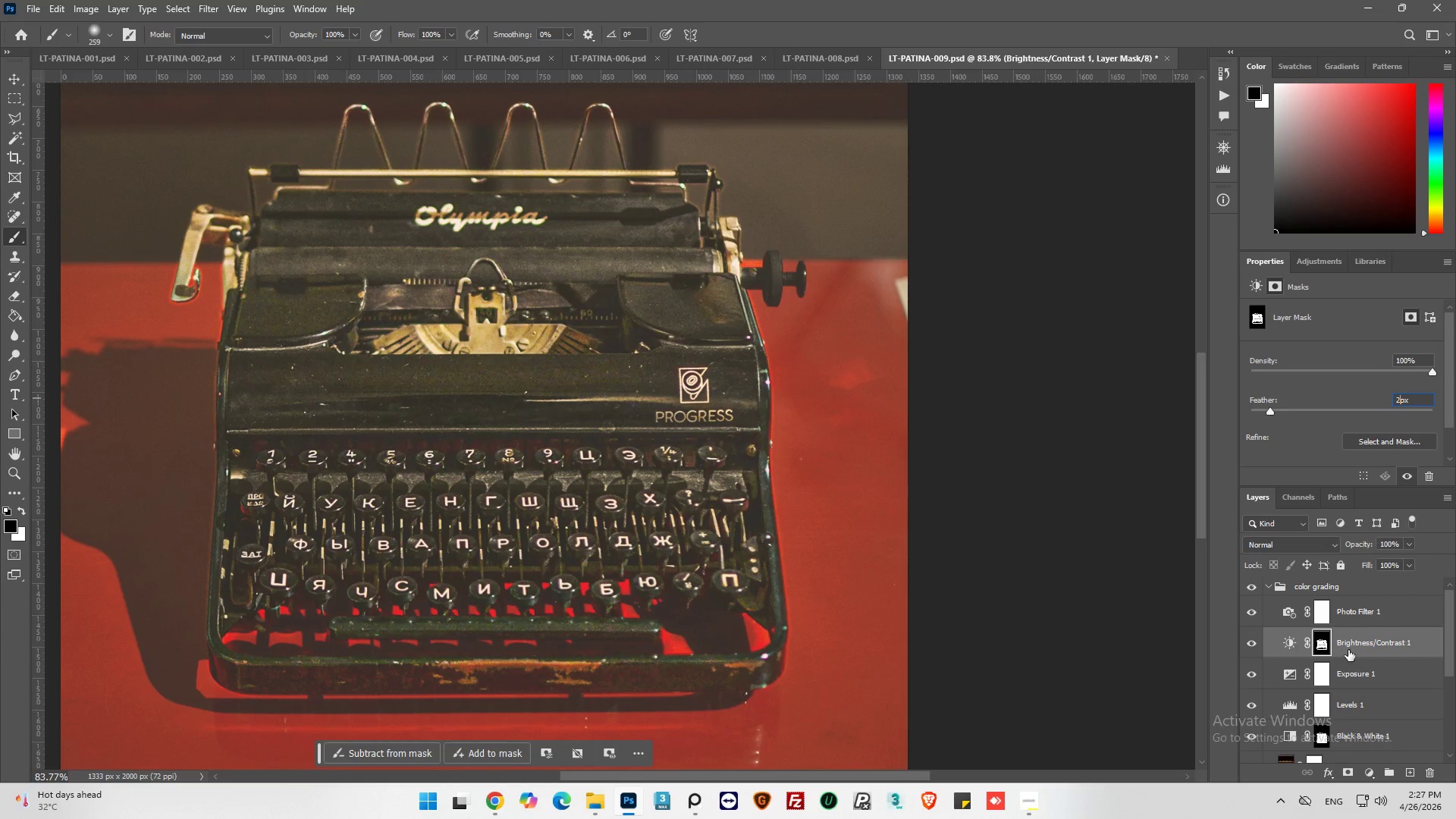 
scroll: coordinate [1345, 656], scroll_direction: up, amount: 4.0
 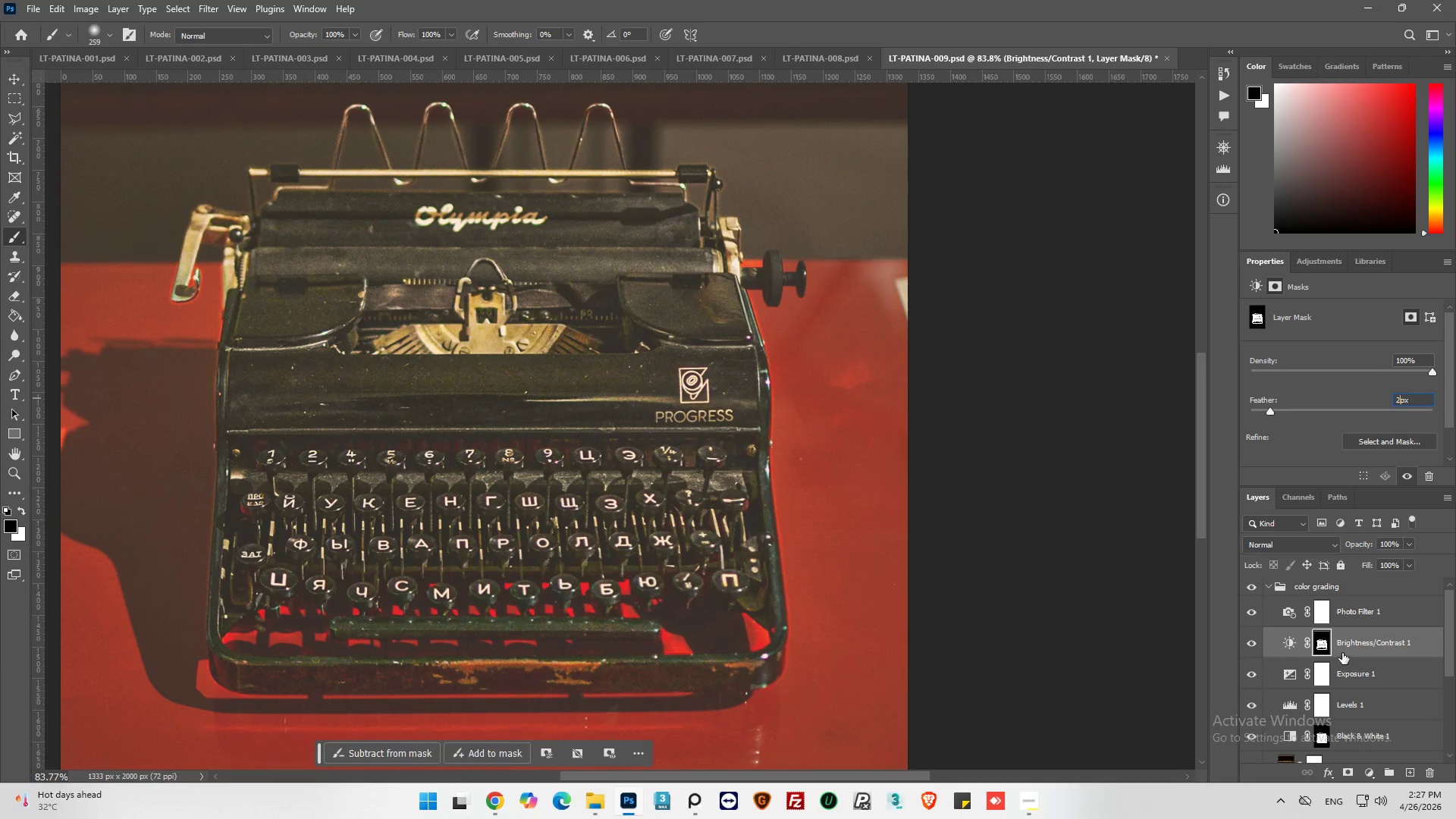 
scroll: coordinate [1345, 652], scroll_direction: down, amount: 13.0
 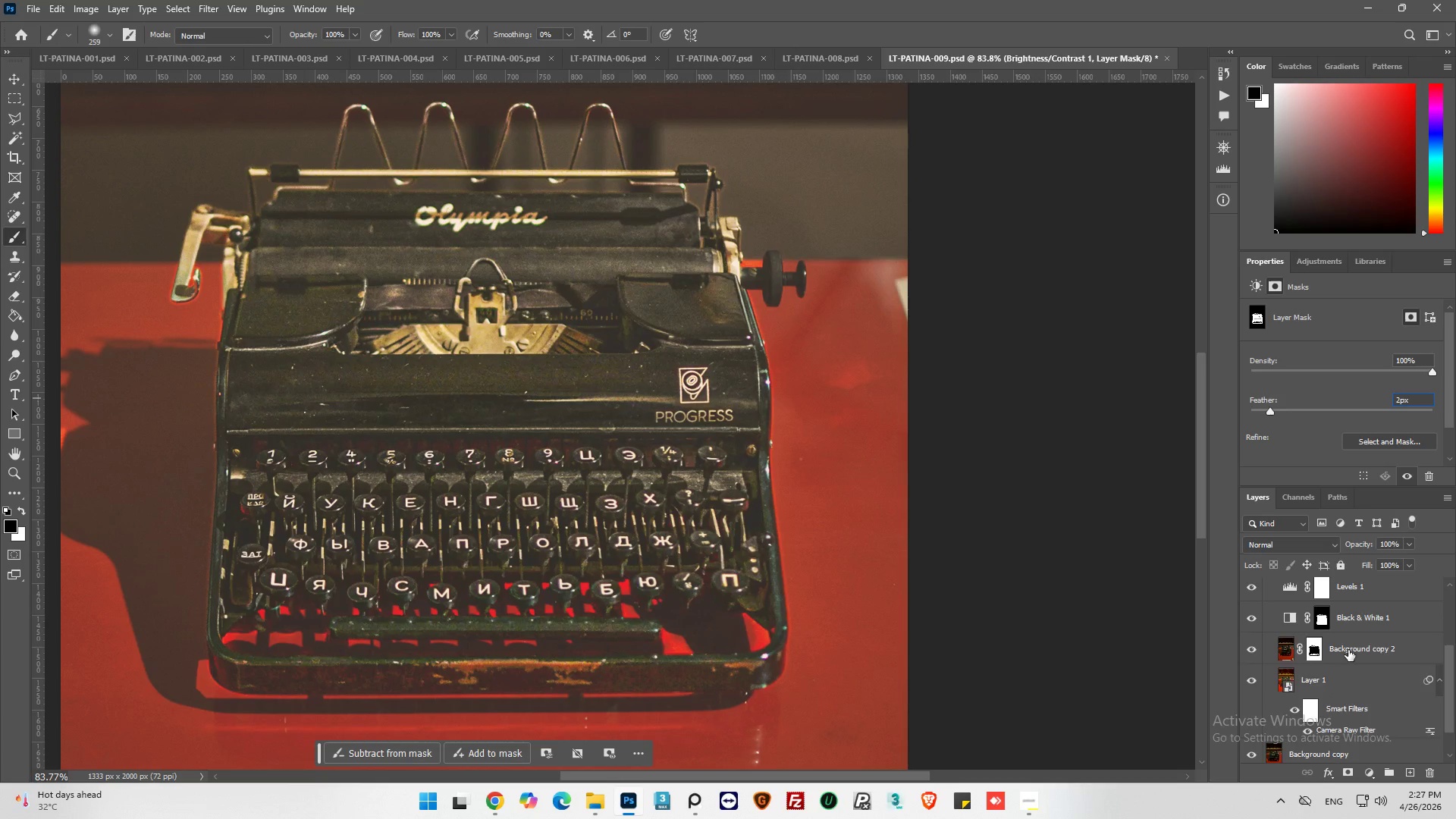 
scroll: coordinate [1348, 650], scroll_direction: up, amount: 3.0
 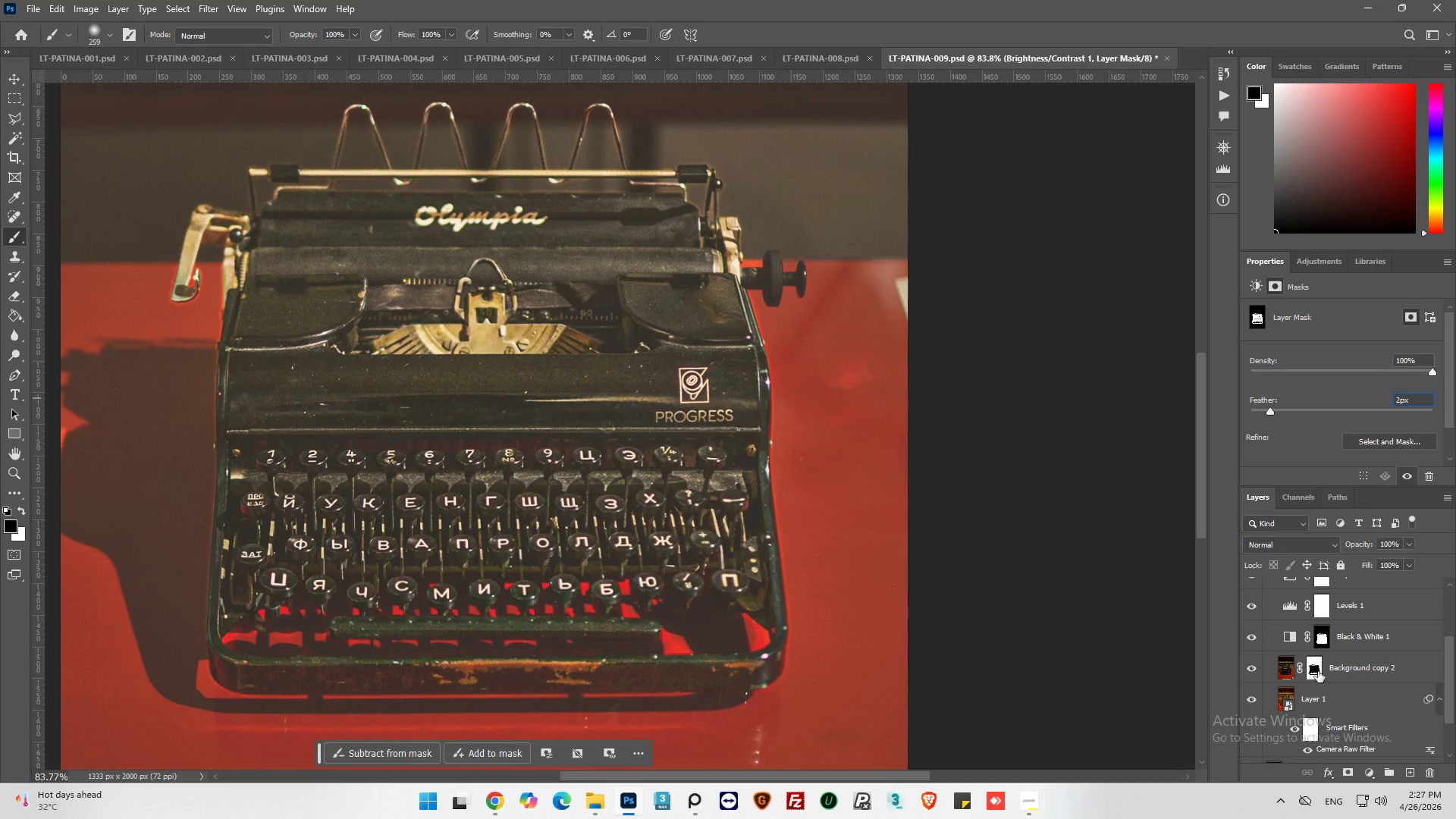 
left_click([1315, 673])
 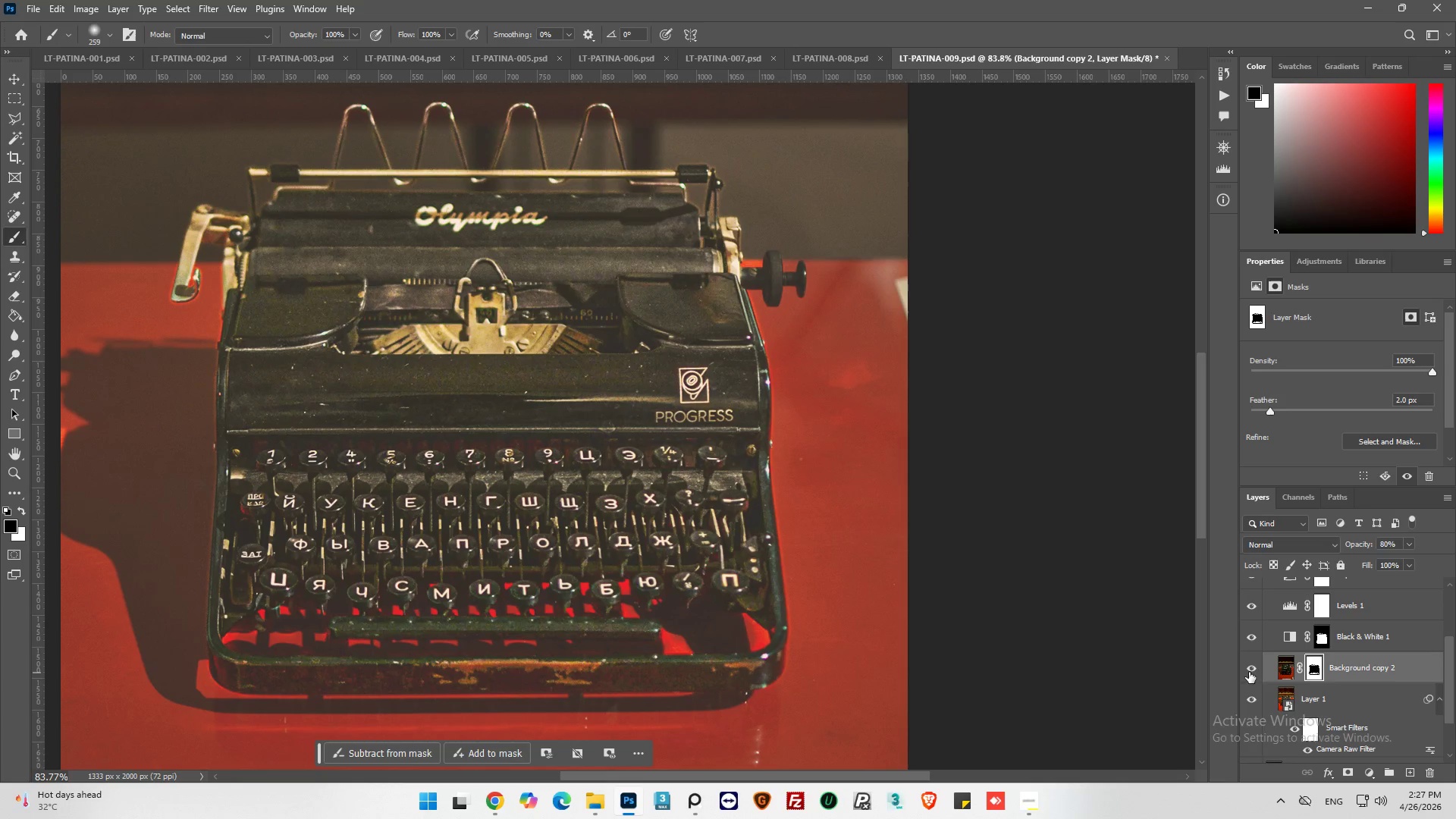 
left_click([1250, 670])
 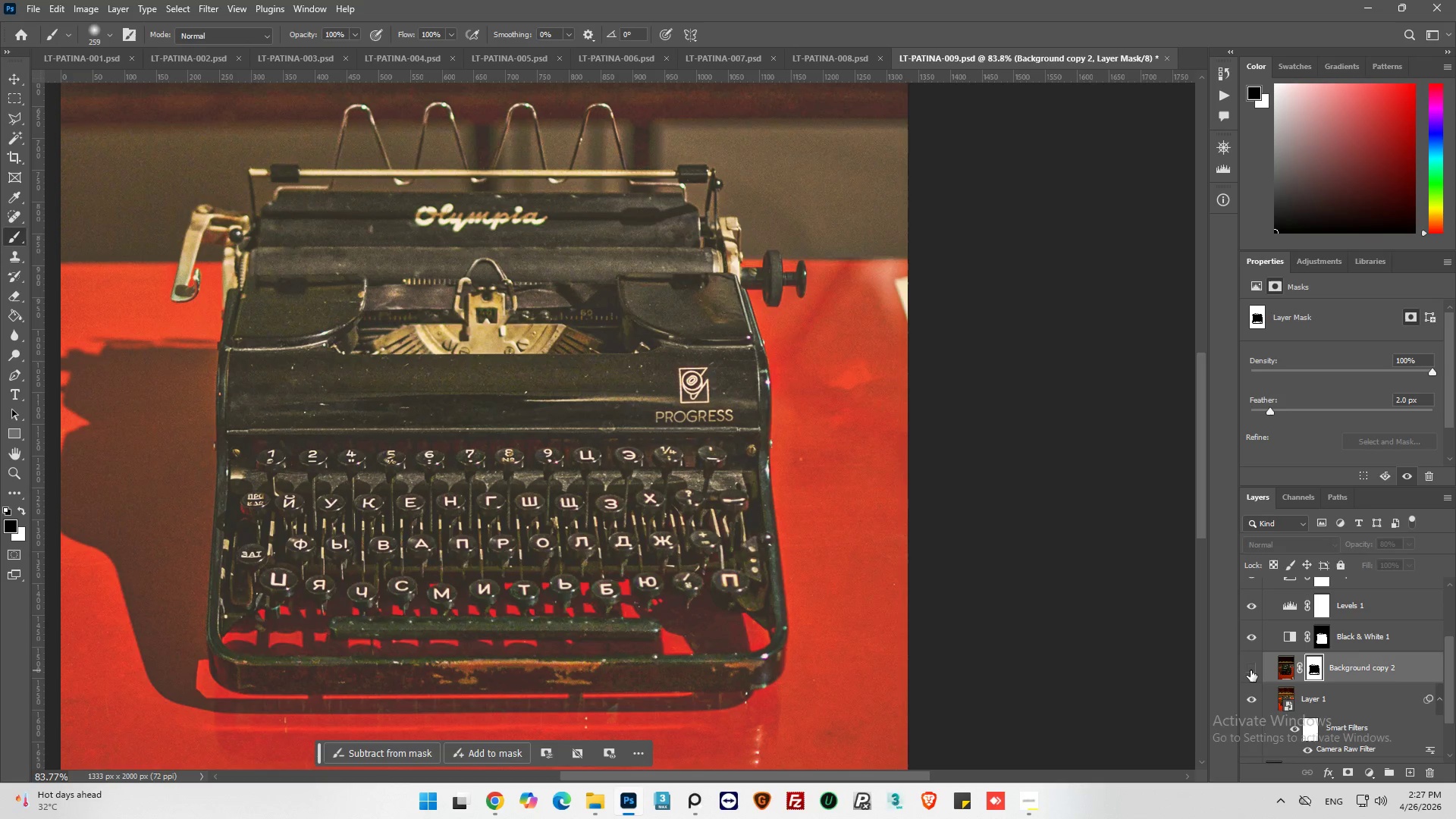 
left_click([1250, 670])
 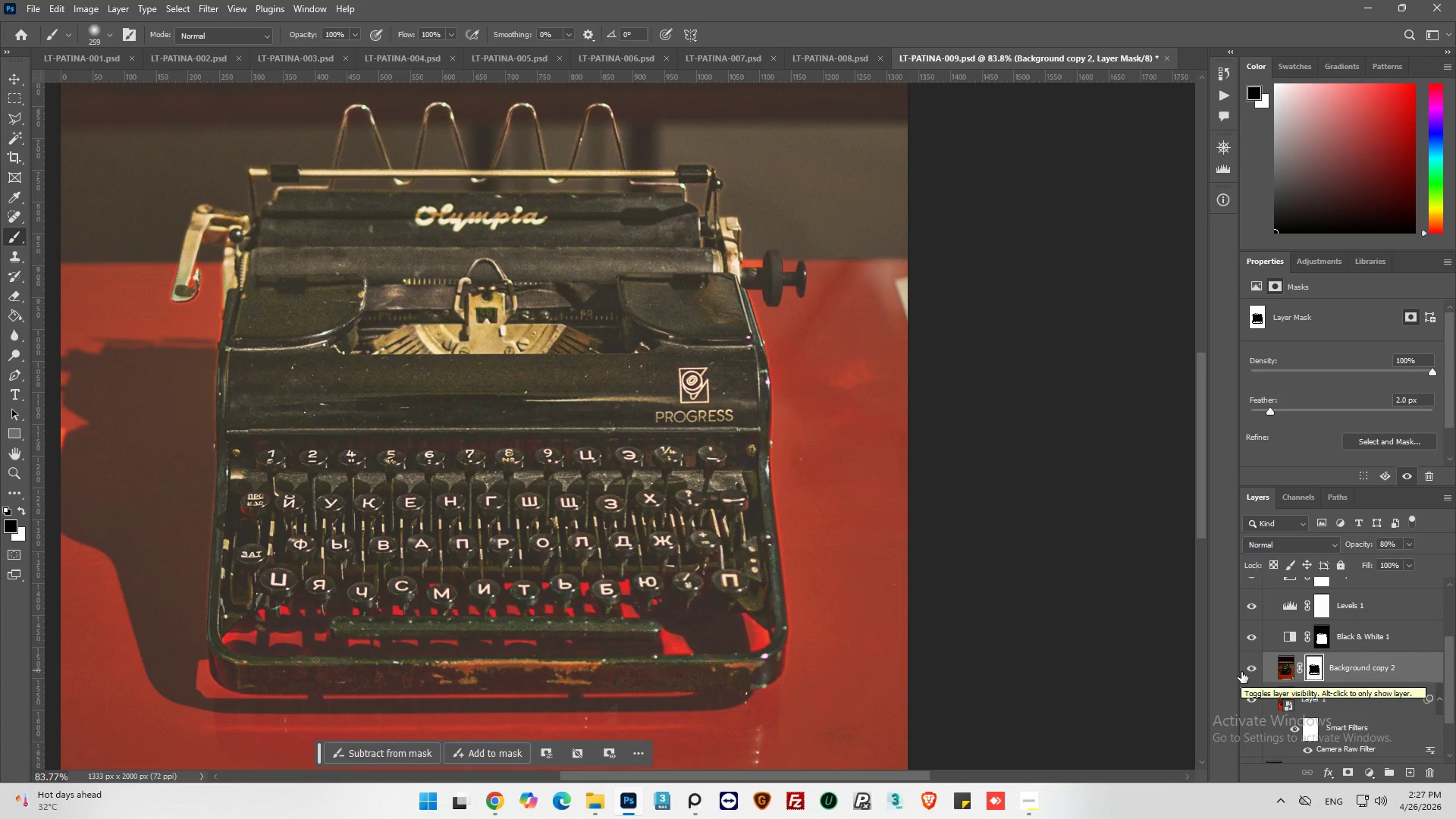 
wait(7.39)
 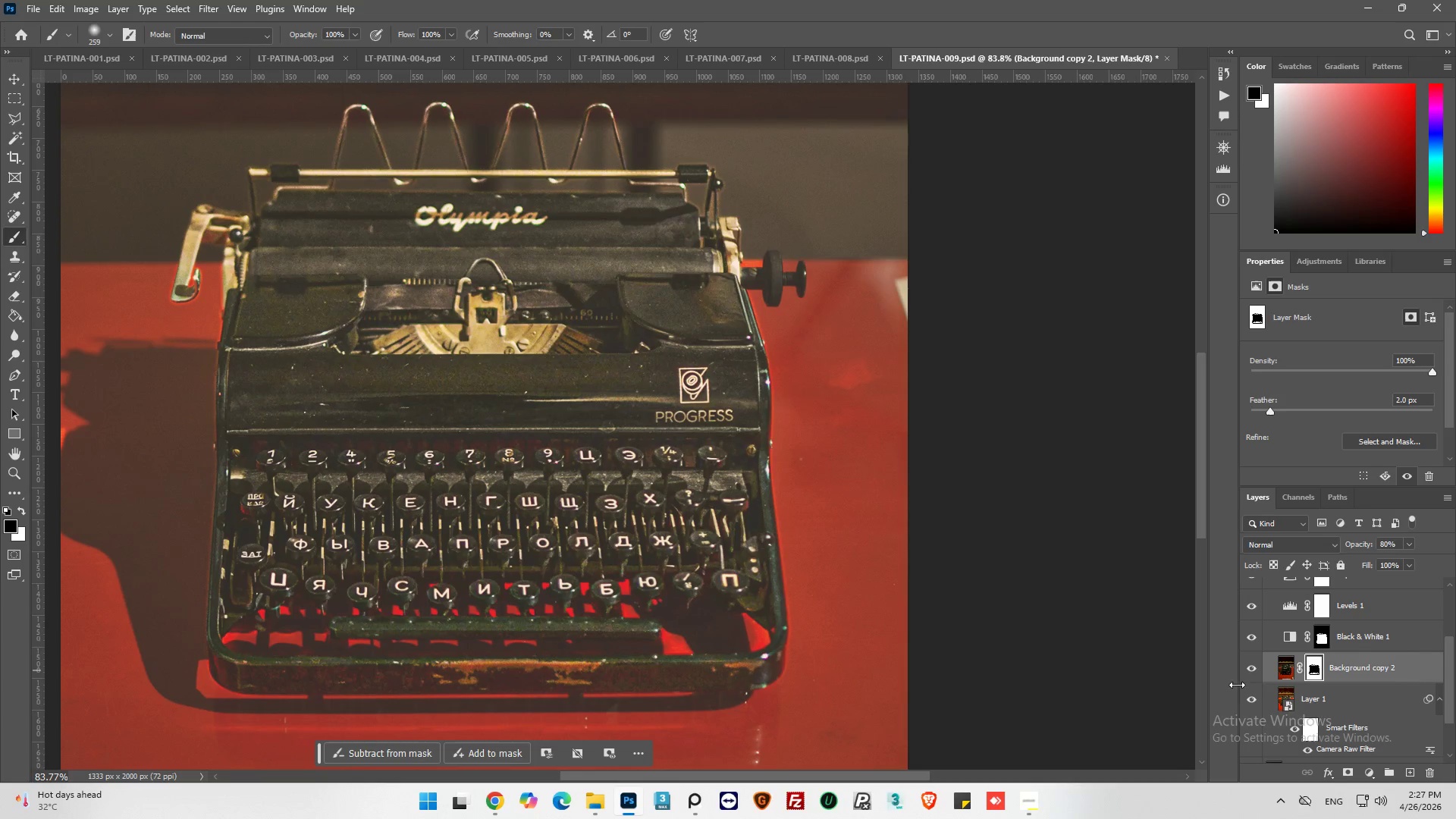 
mouse_move([1236, 692])
 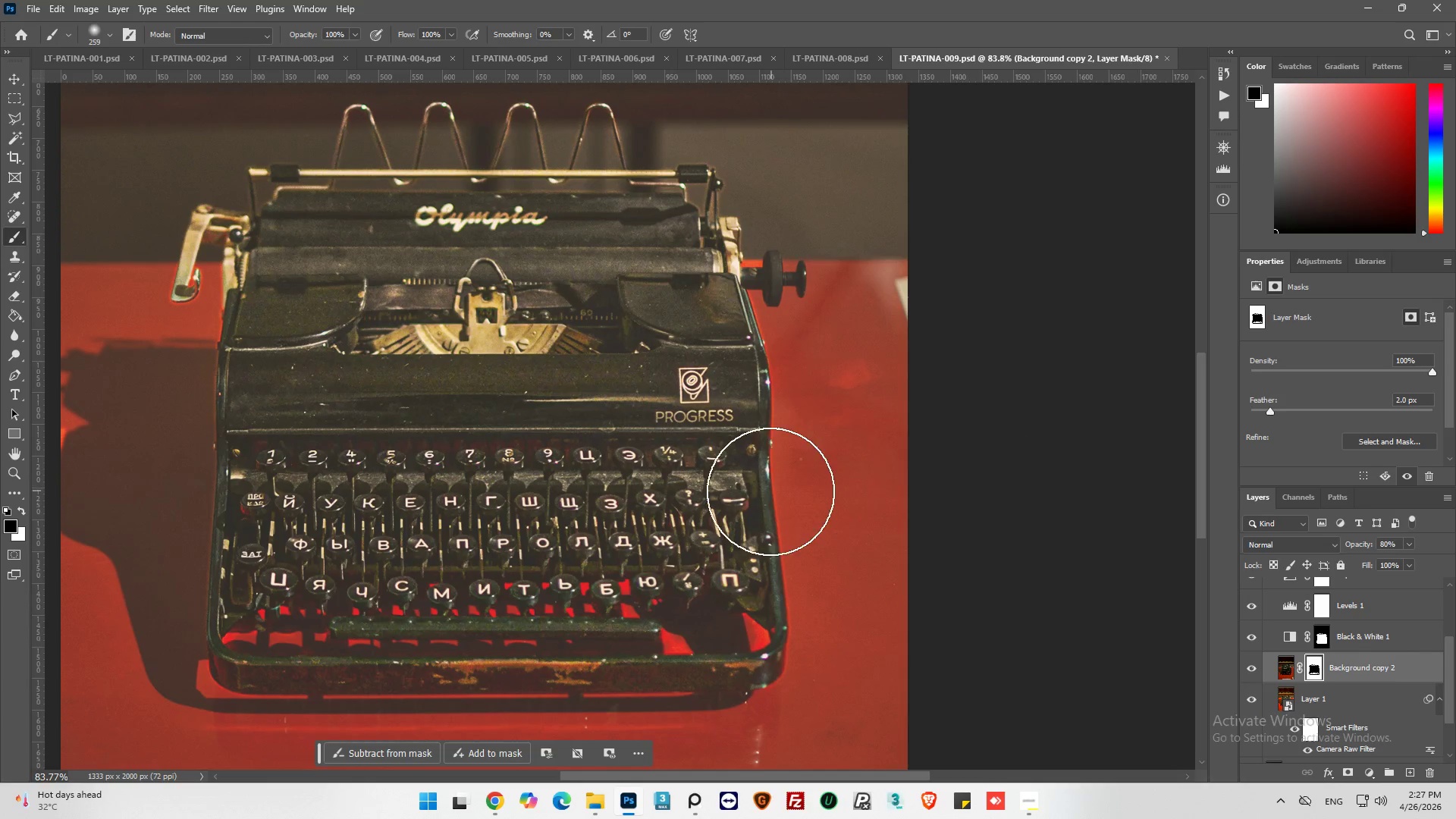 
hold_key(key=AltLeft, duration=1.09)
scroll: coordinate [667, 449], scroll_direction: down, amount: 14.0
 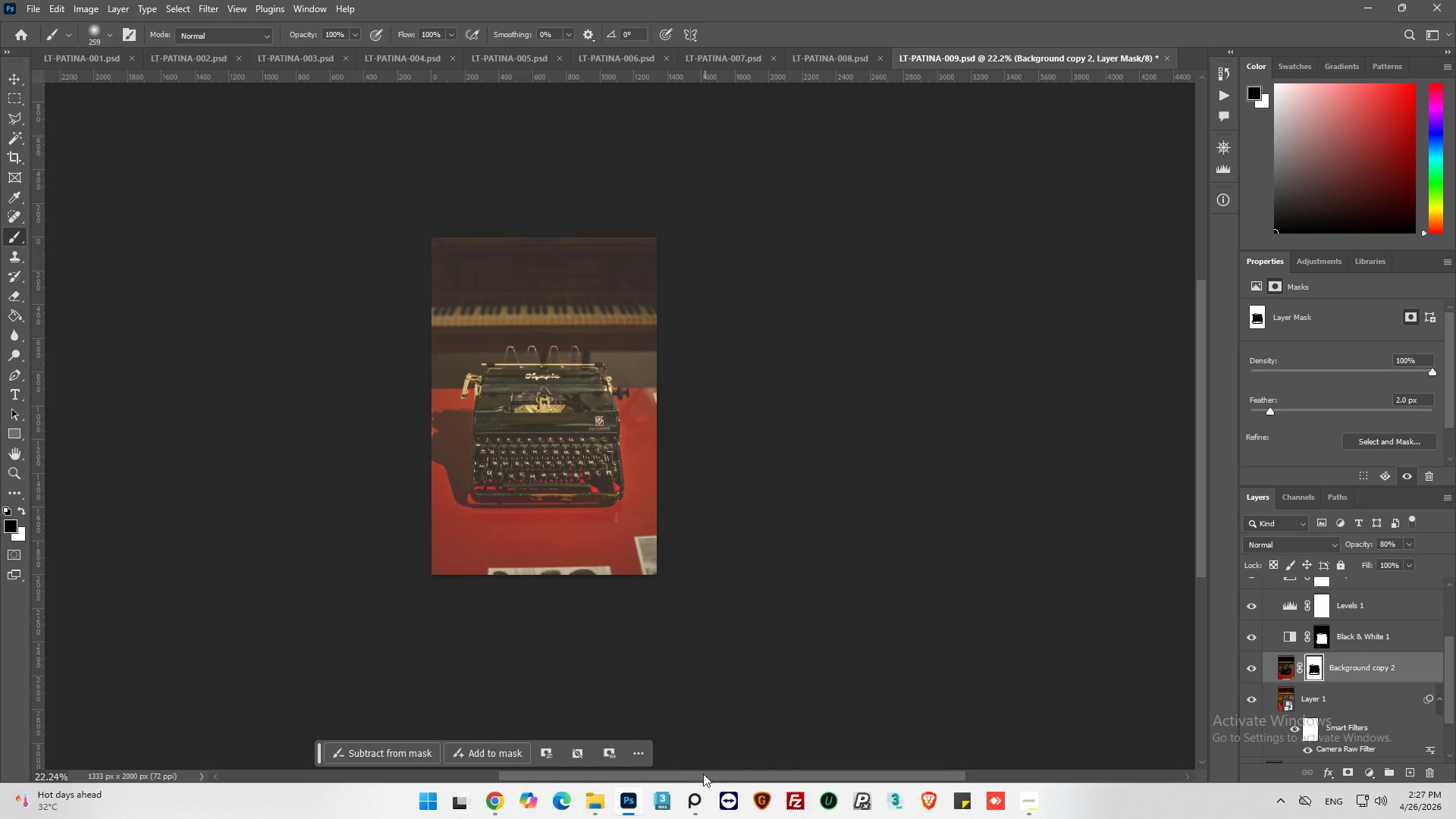 
left_click_drag(start_coordinate=[703, 774], to_coordinate=[595, 764])
 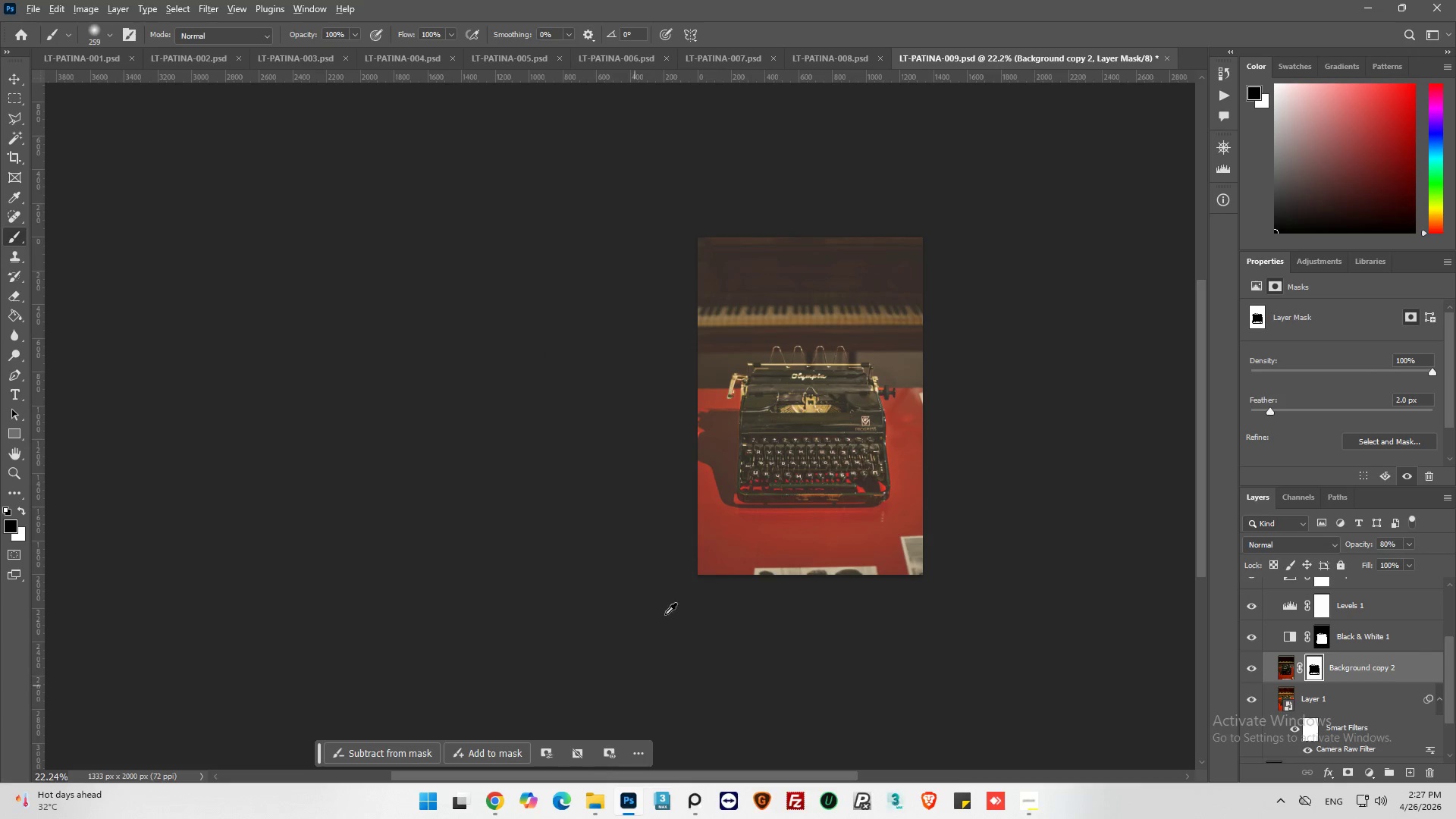 
hold_key(key=AltLeft, duration=2.19)
scroll: coordinate [673, 416], scroll_direction: up, amount: 22.0
 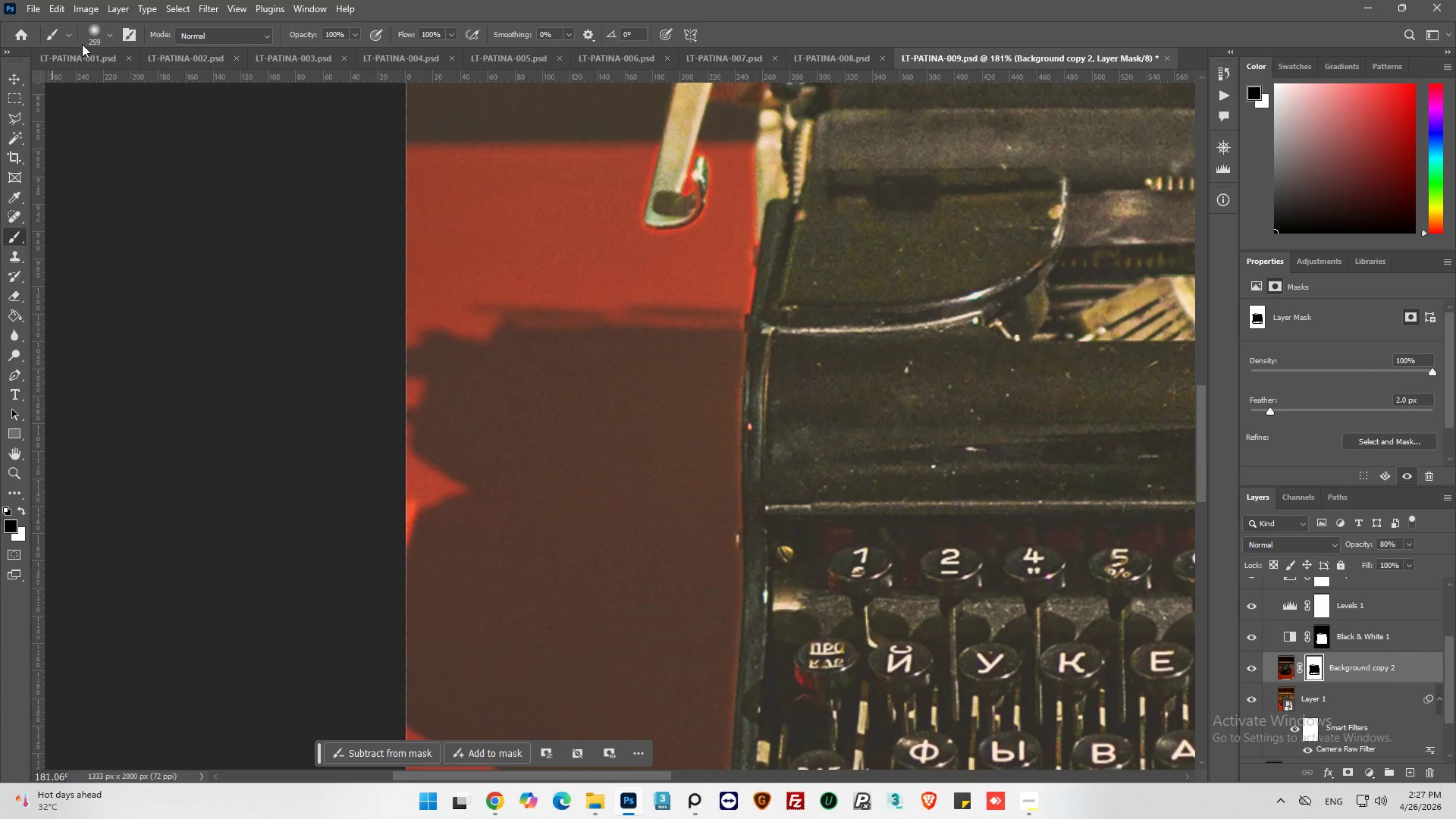 
left_click([109, 33])
 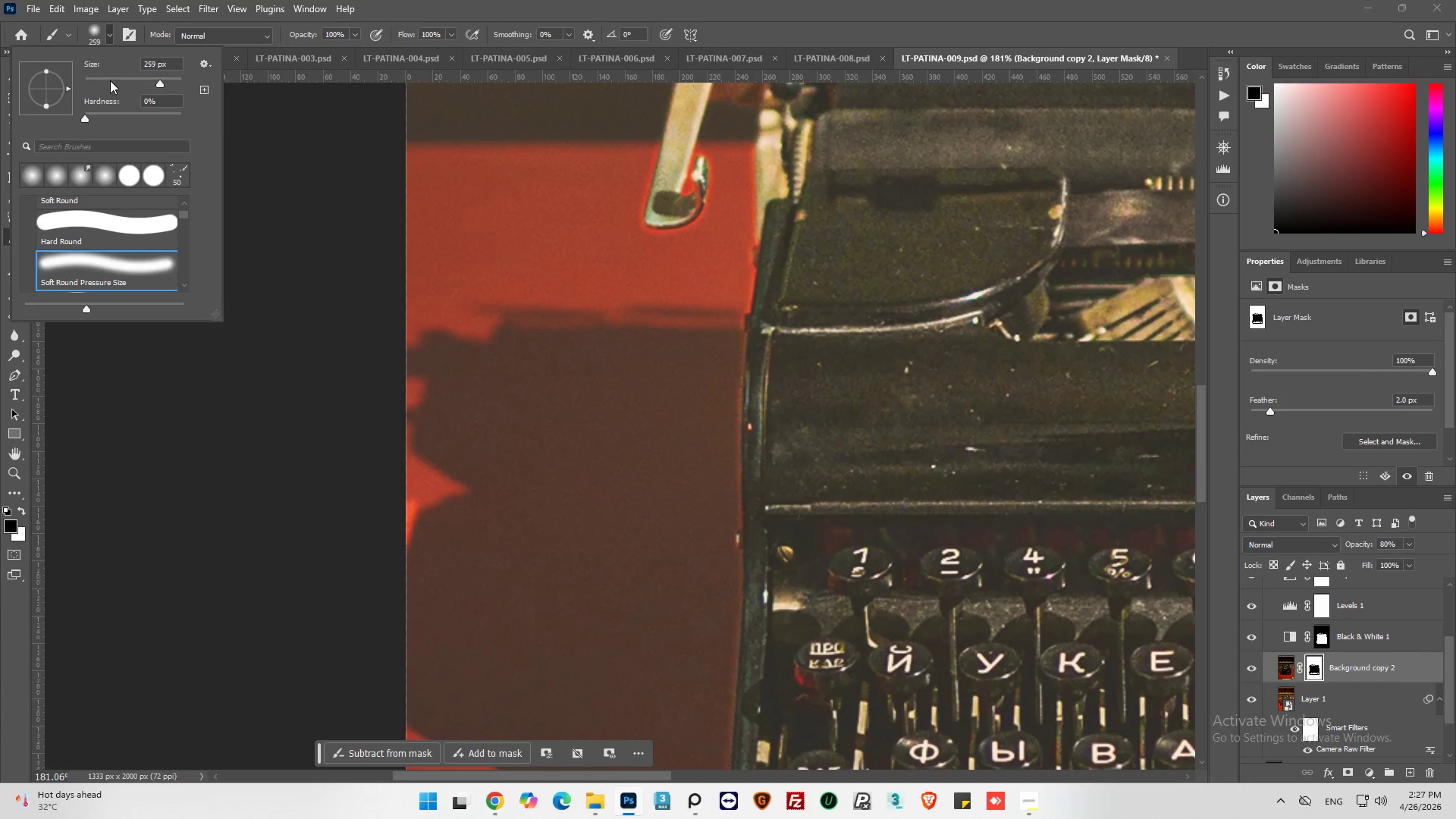 
left_click_drag(start_coordinate=[110, 76], to_coordinate=[88, 85])
 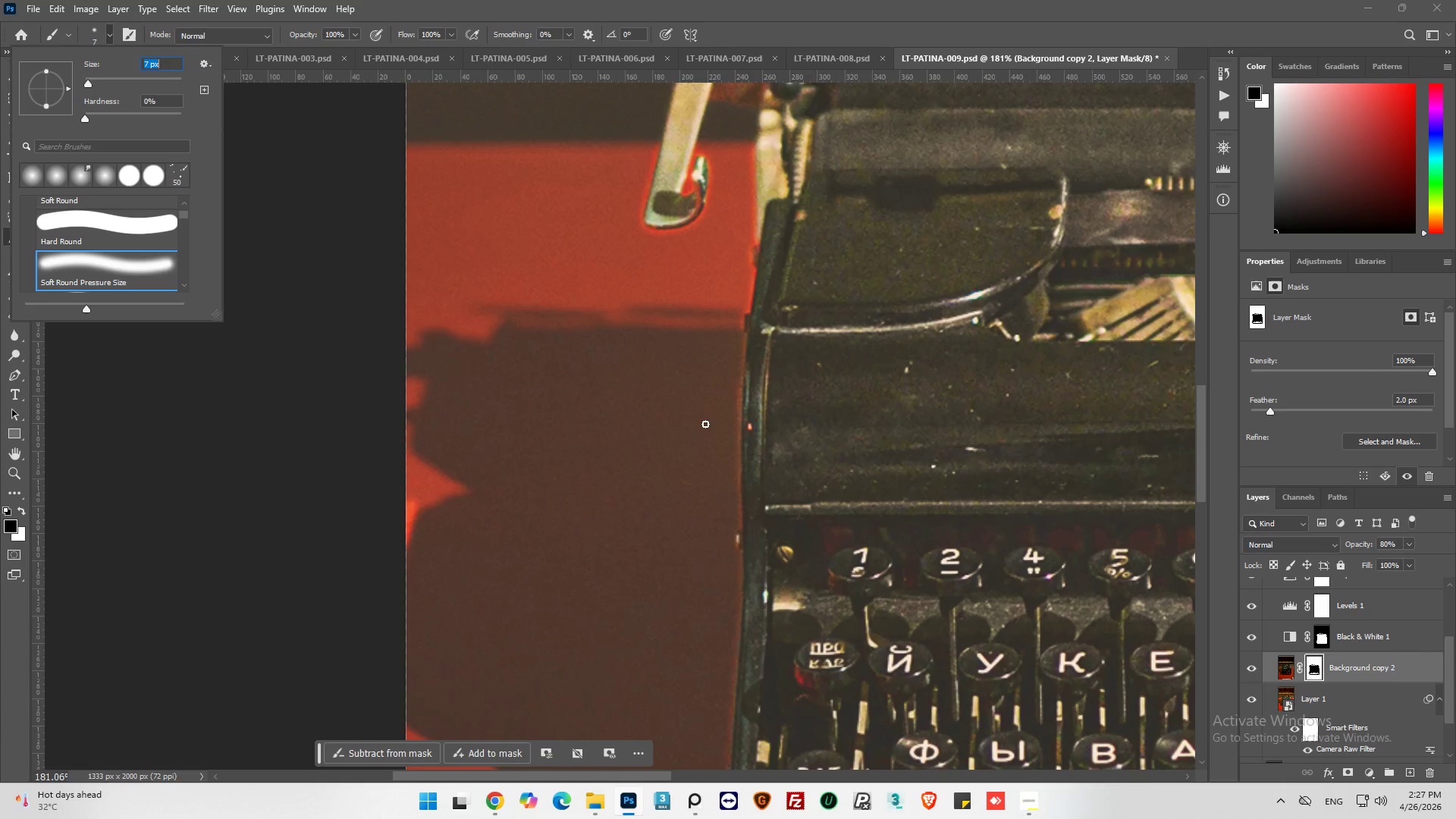 
left_click([705, 424])
 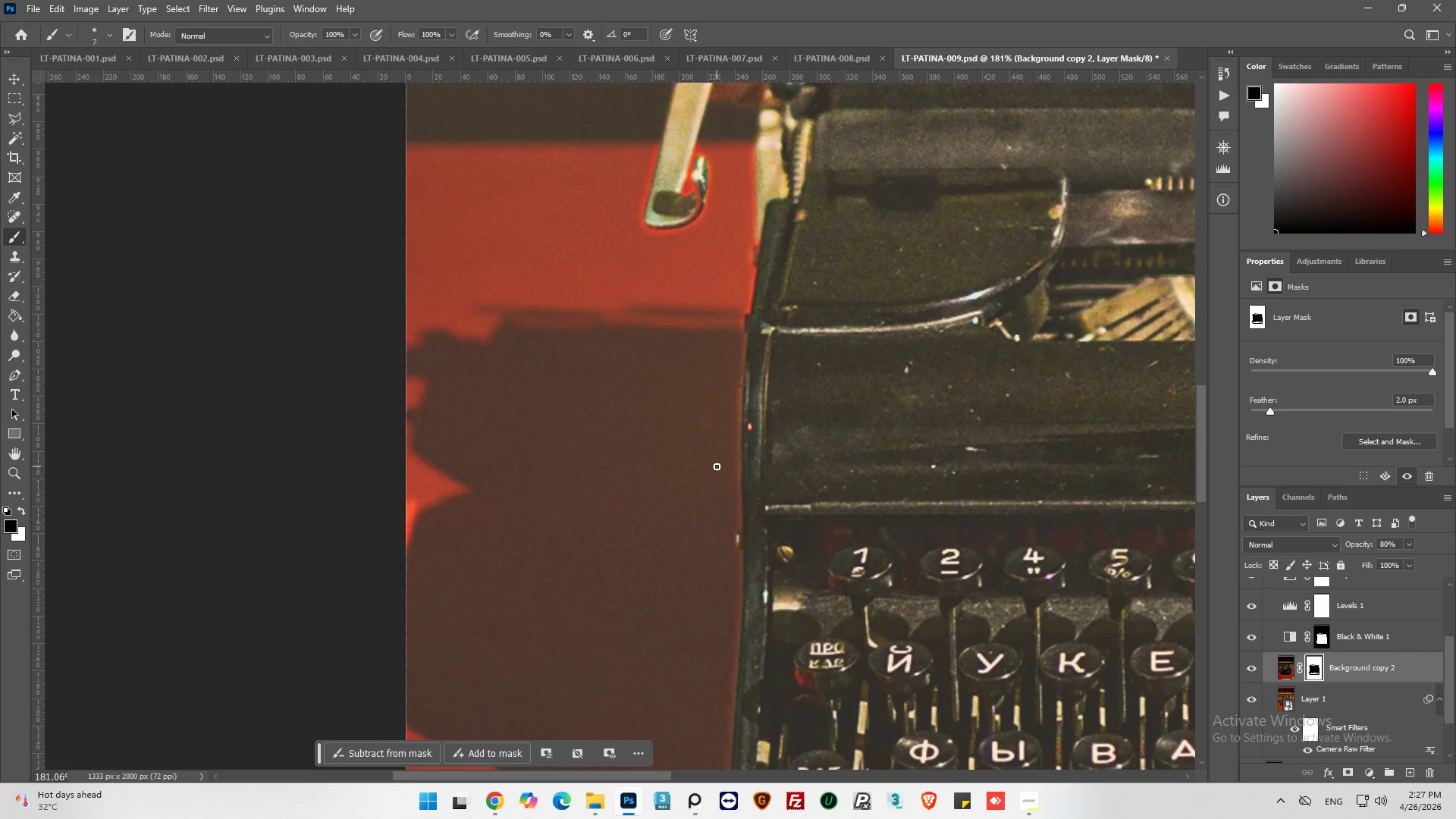 
key(Control+Z)
 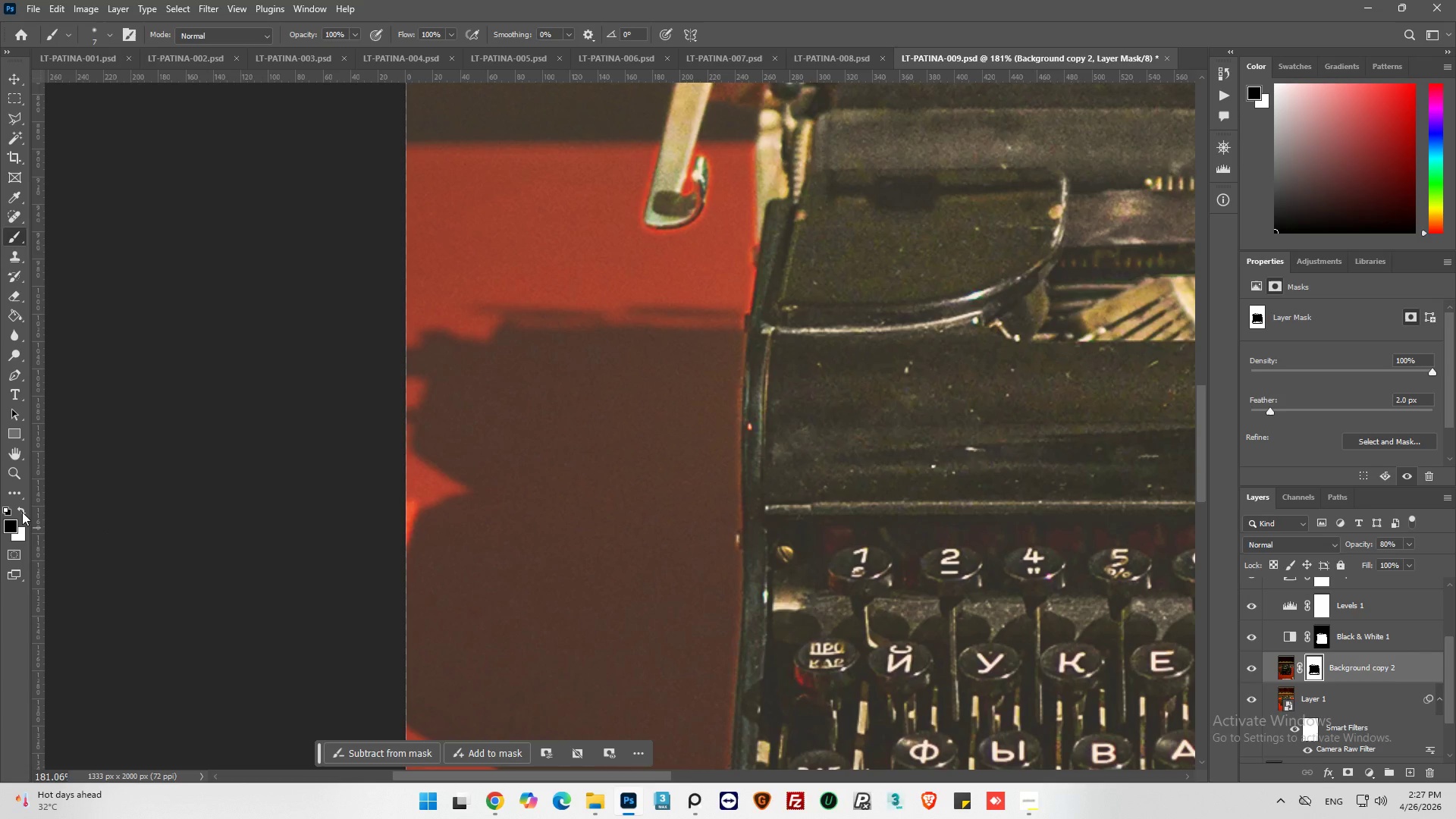 
left_click([22, 512])
 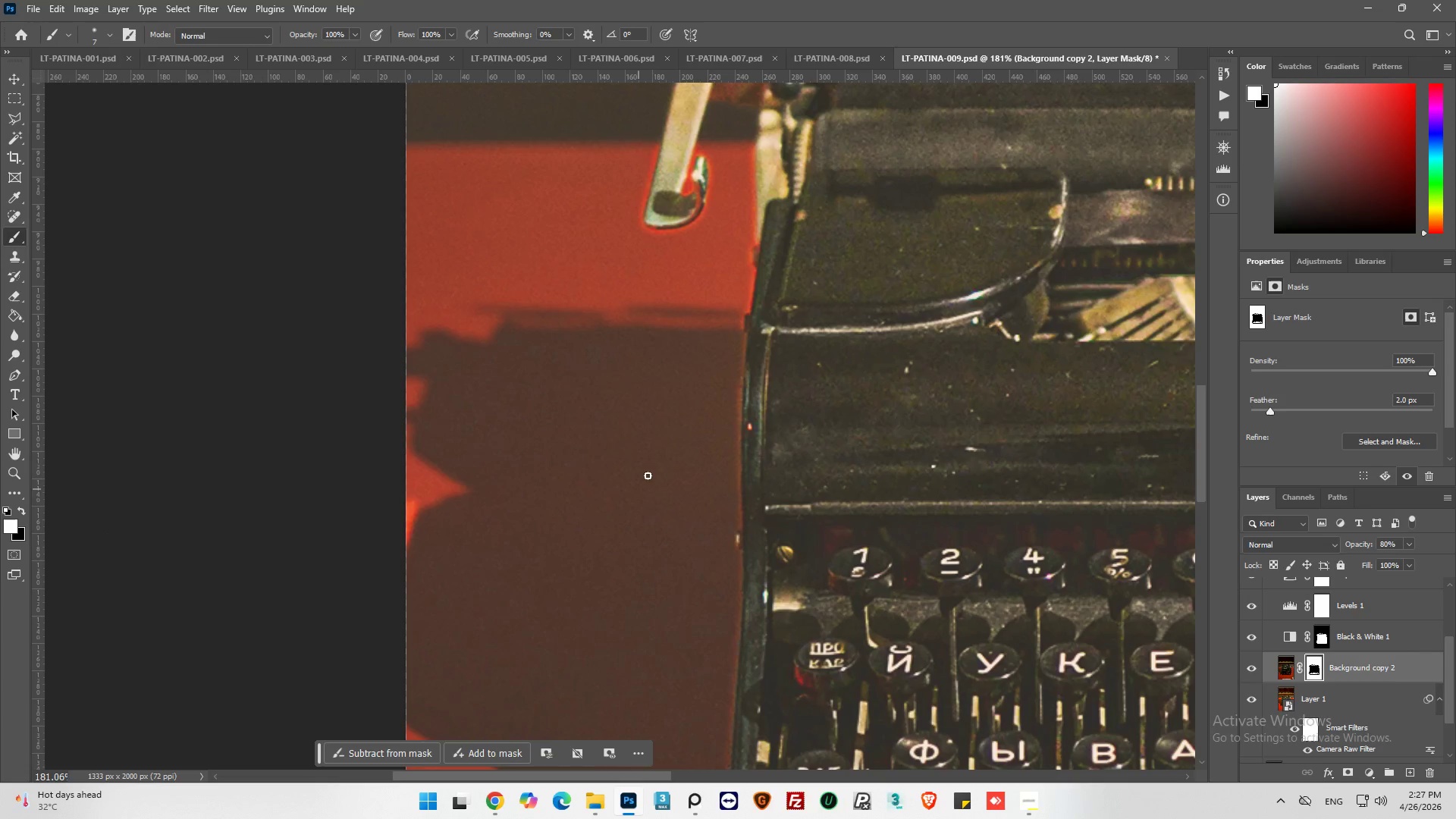 
hold_key(key=AltLeft, duration=1.5)
scroll: coordinate [741, 394], scroll_direction: up, amount: 10.0
 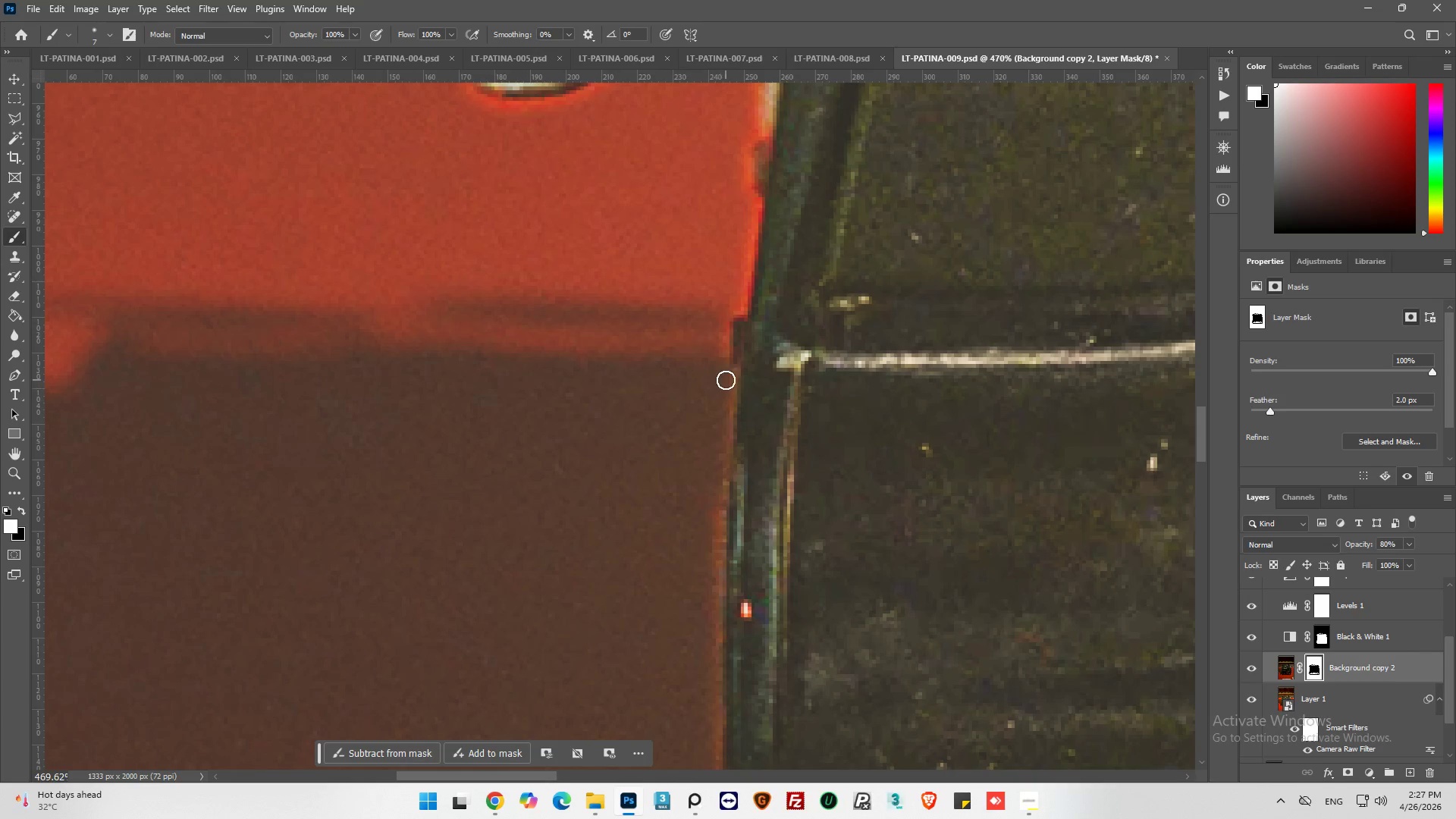 
left_click_drag(start_coordinate=[728, 372], to_coordinate=[720, 416])
 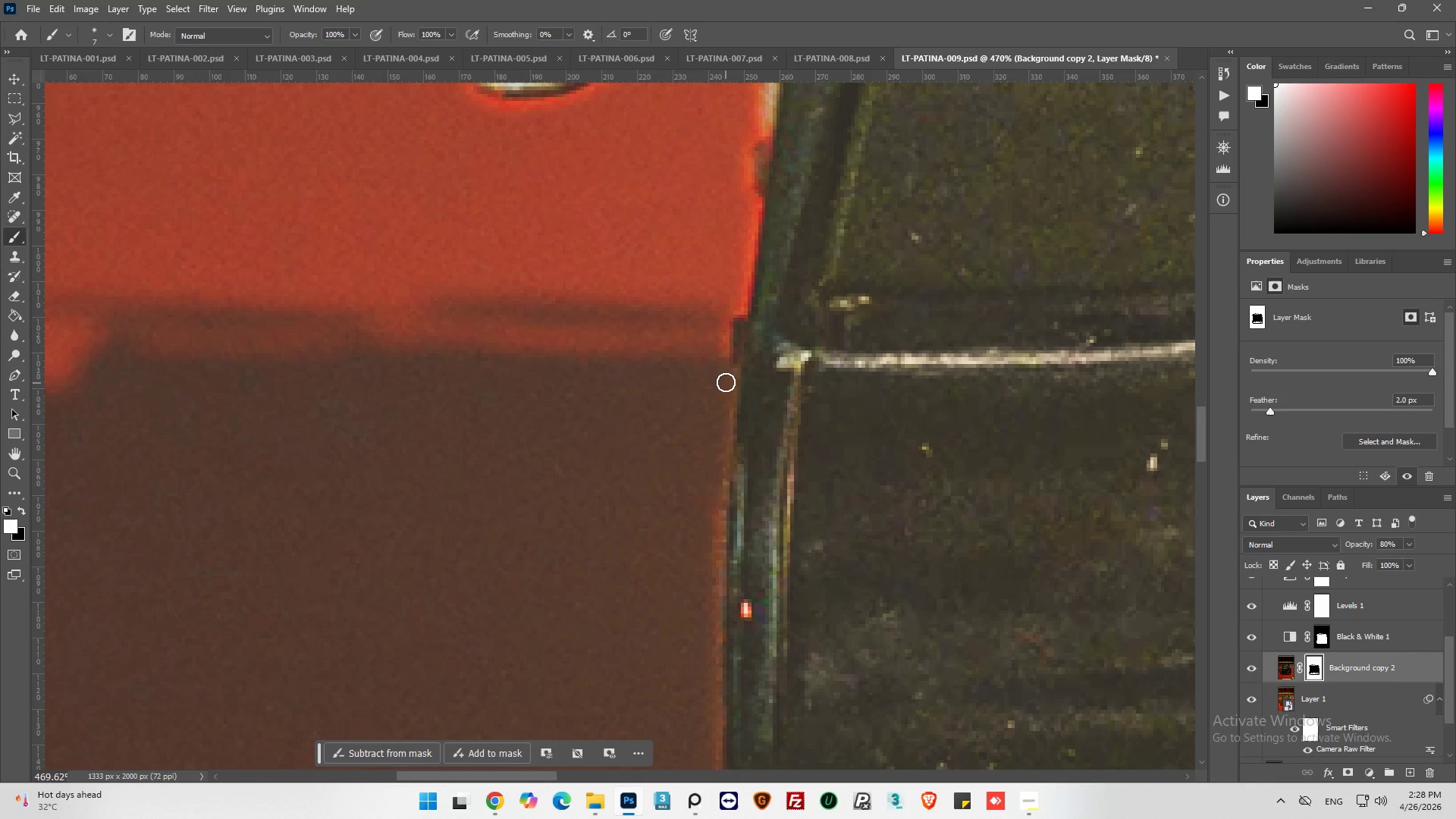 
left_click_drag(start_coordinate=[726, 381], to_coordinate=[726, 386])
 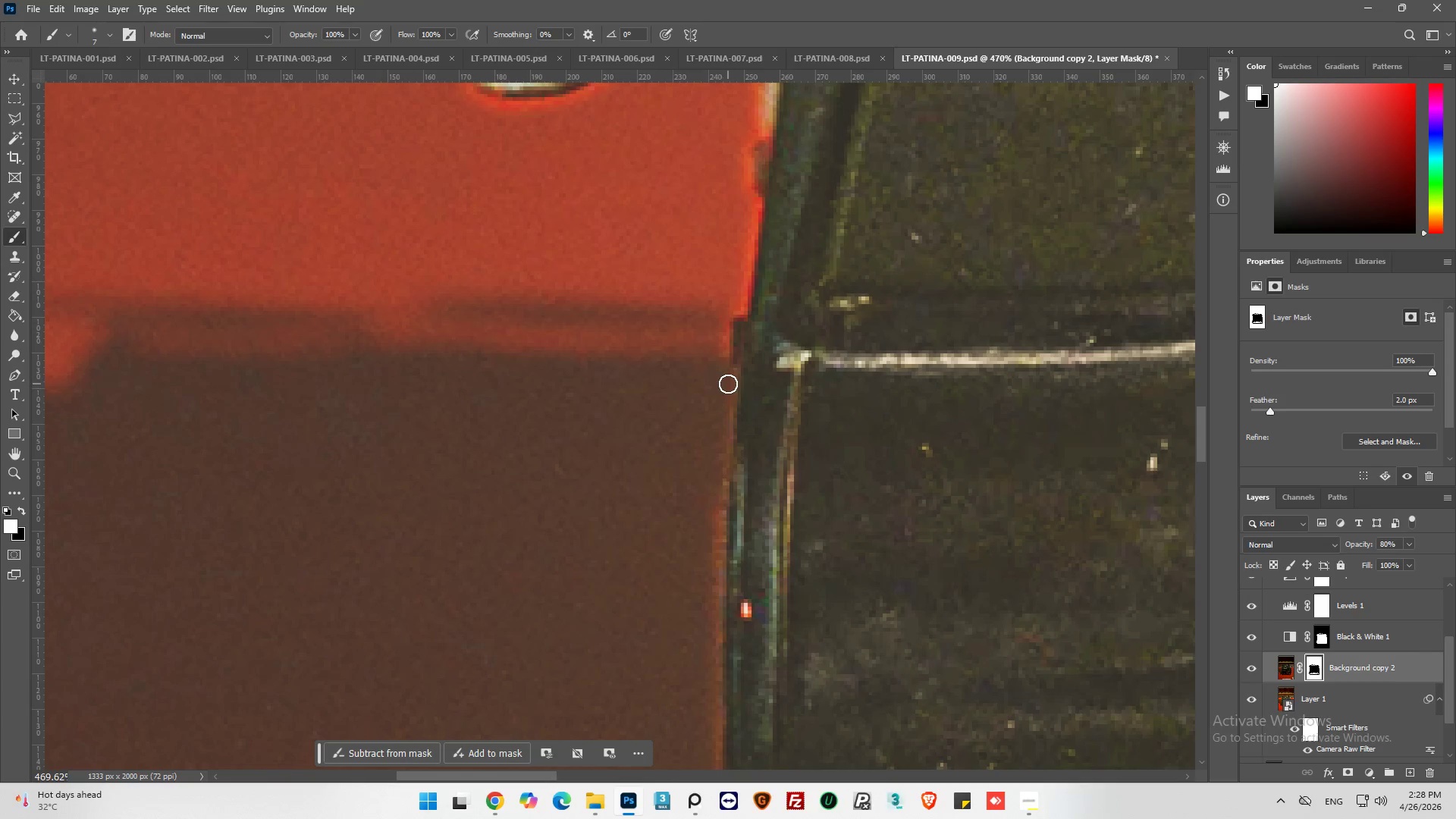 
left_click_drag(start_coordinate=[728, 384], to_coordinate=[738, 366])
 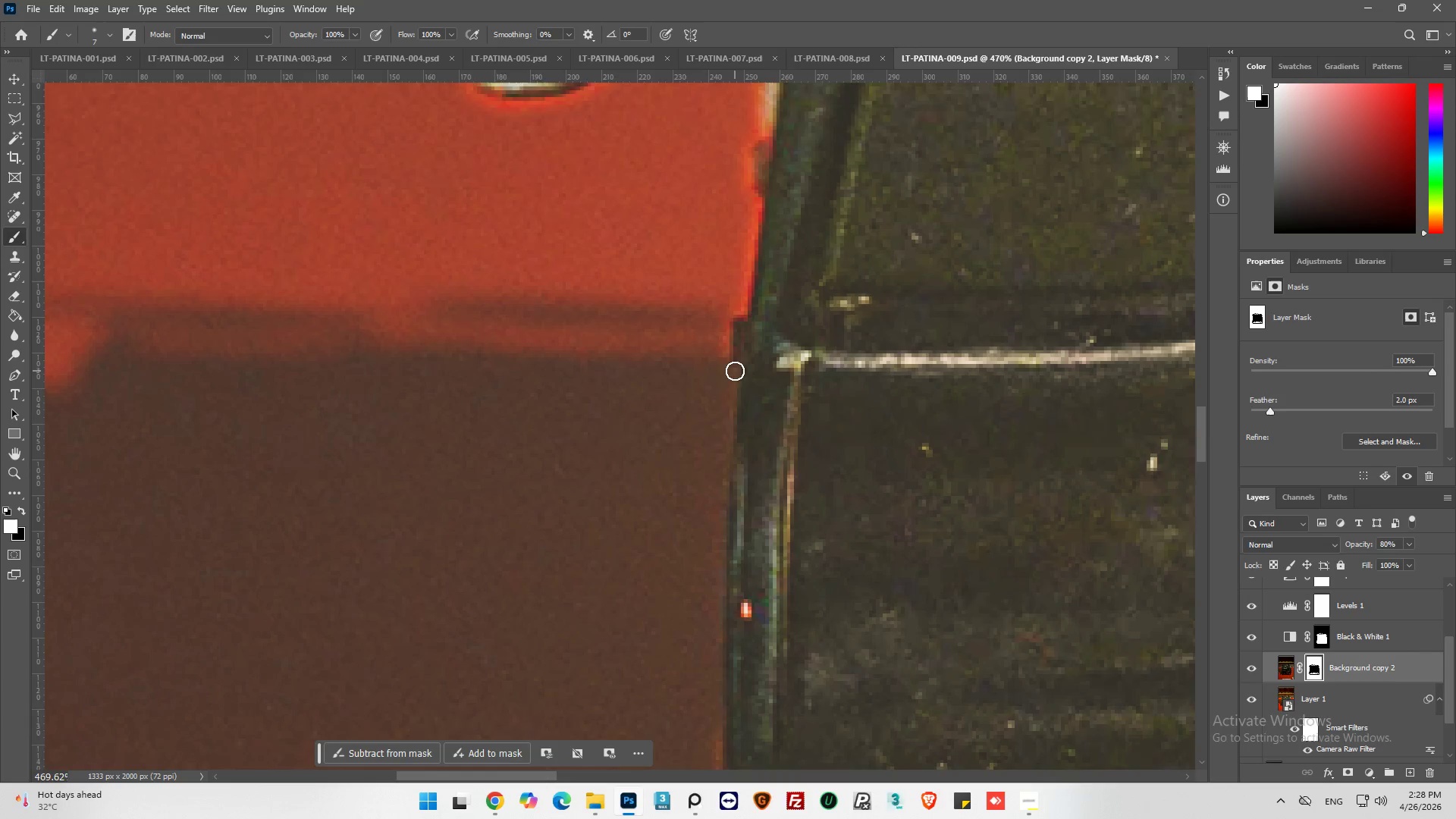 
scroll: coordinate [739, 369], scroll_direction: down, amount: 28.0
 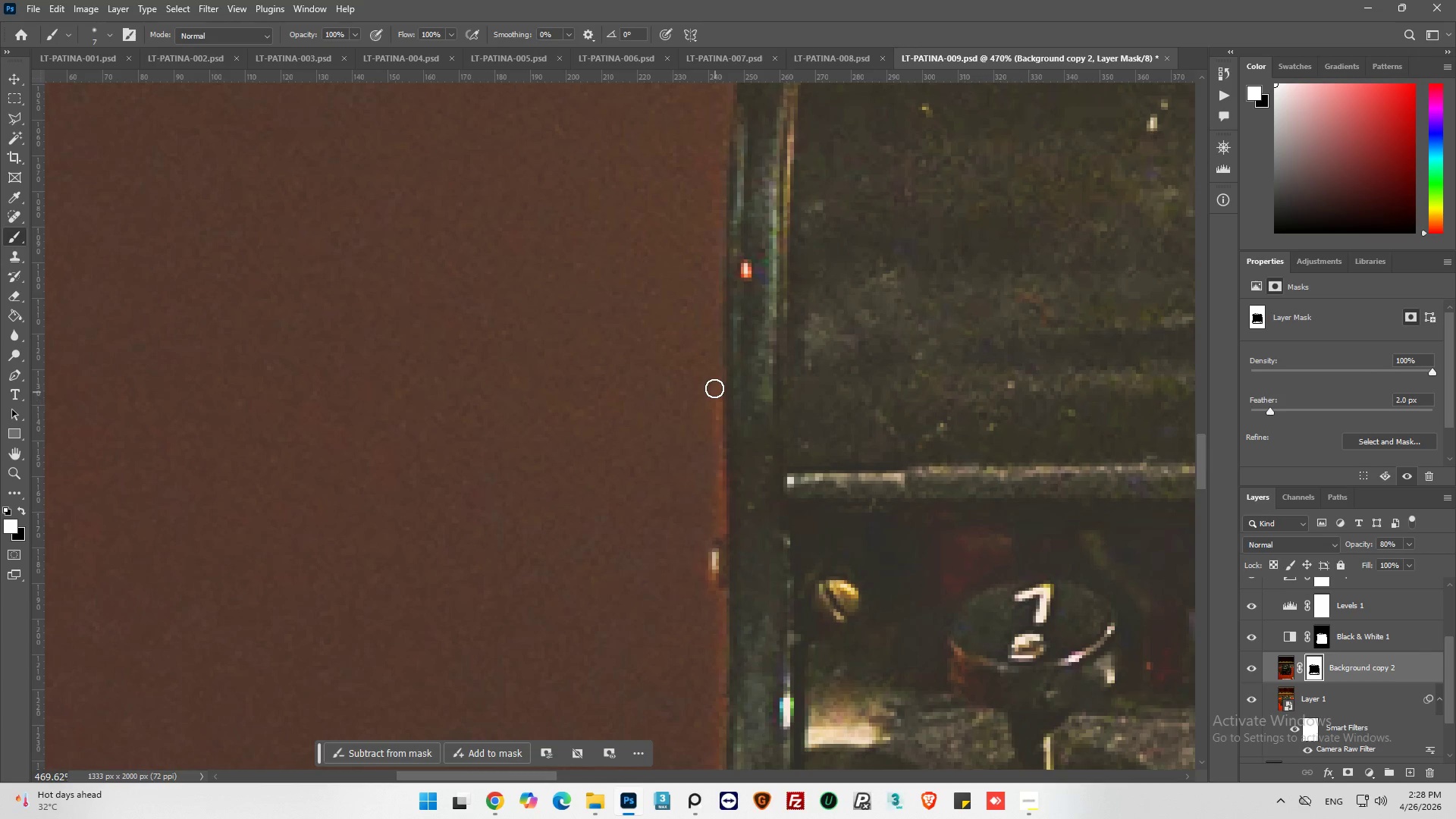 
left_click_drag(start_coordinate=[714, 381], to_coordinate=[720, 521])
 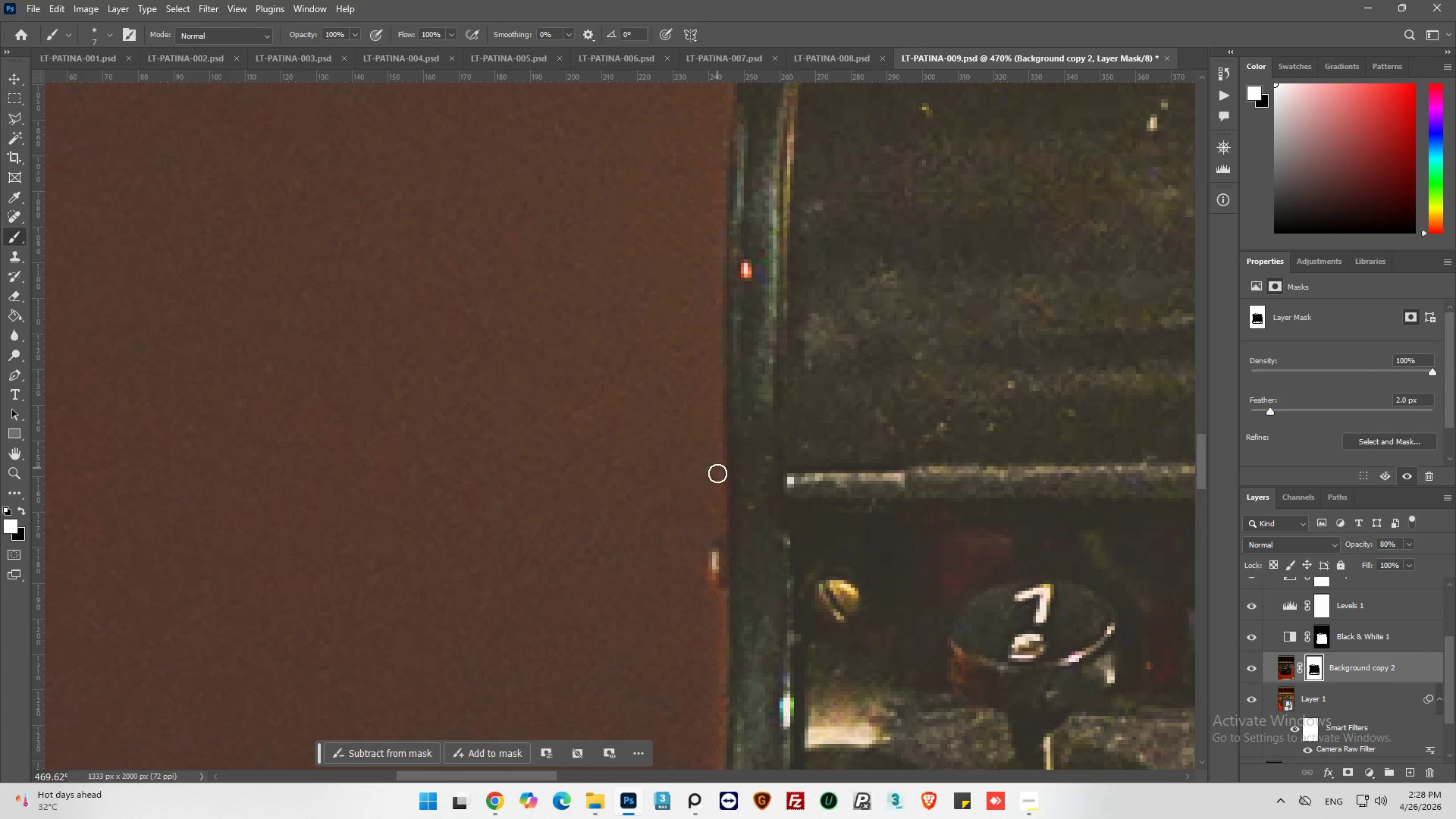 
left_click_drag(start_coordinate=[722, 405], to_coordinate=[722, 532])
 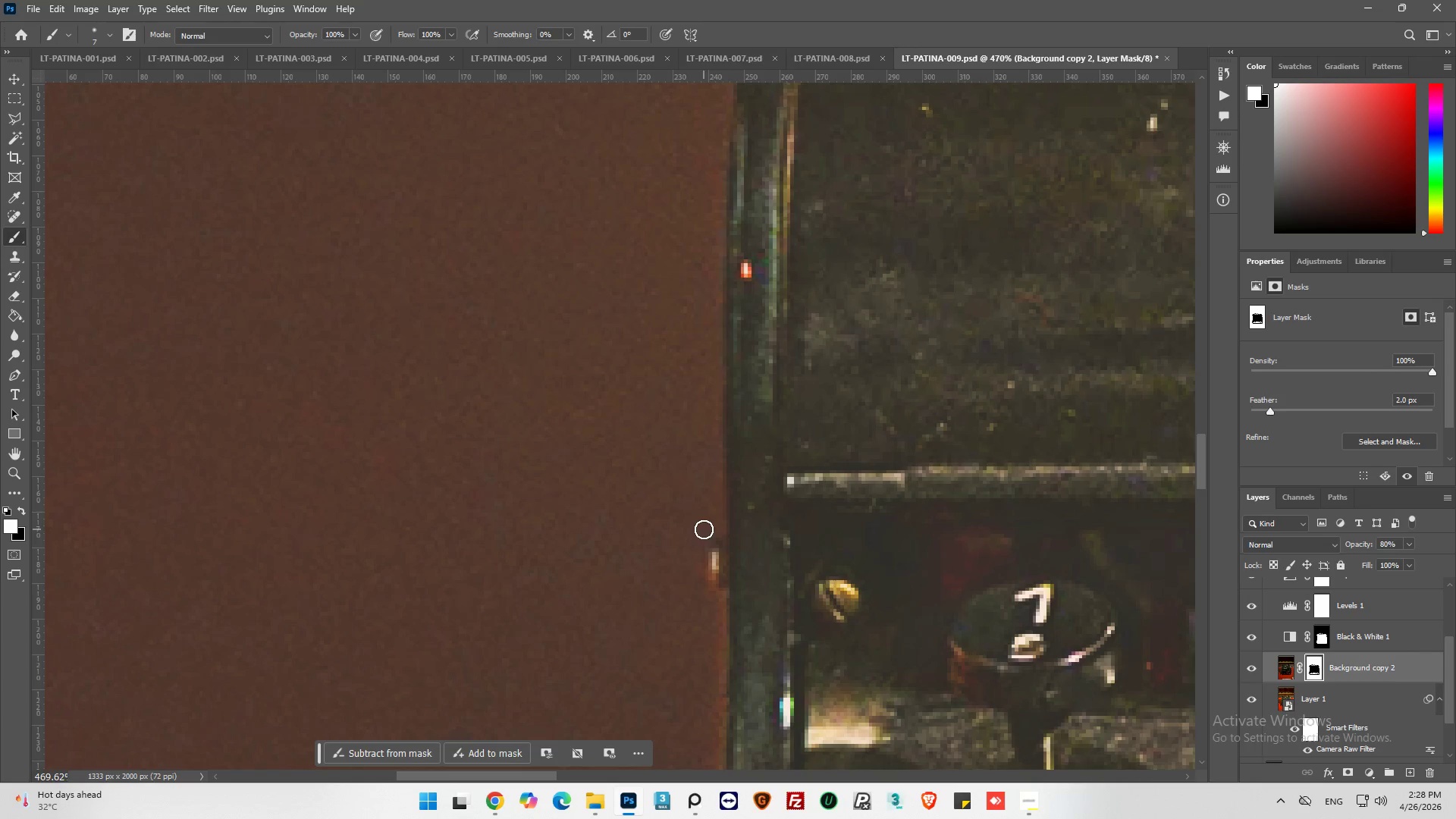 
scroll: coordinate [708, 515], scroll_direction: down, amount: 14.0
 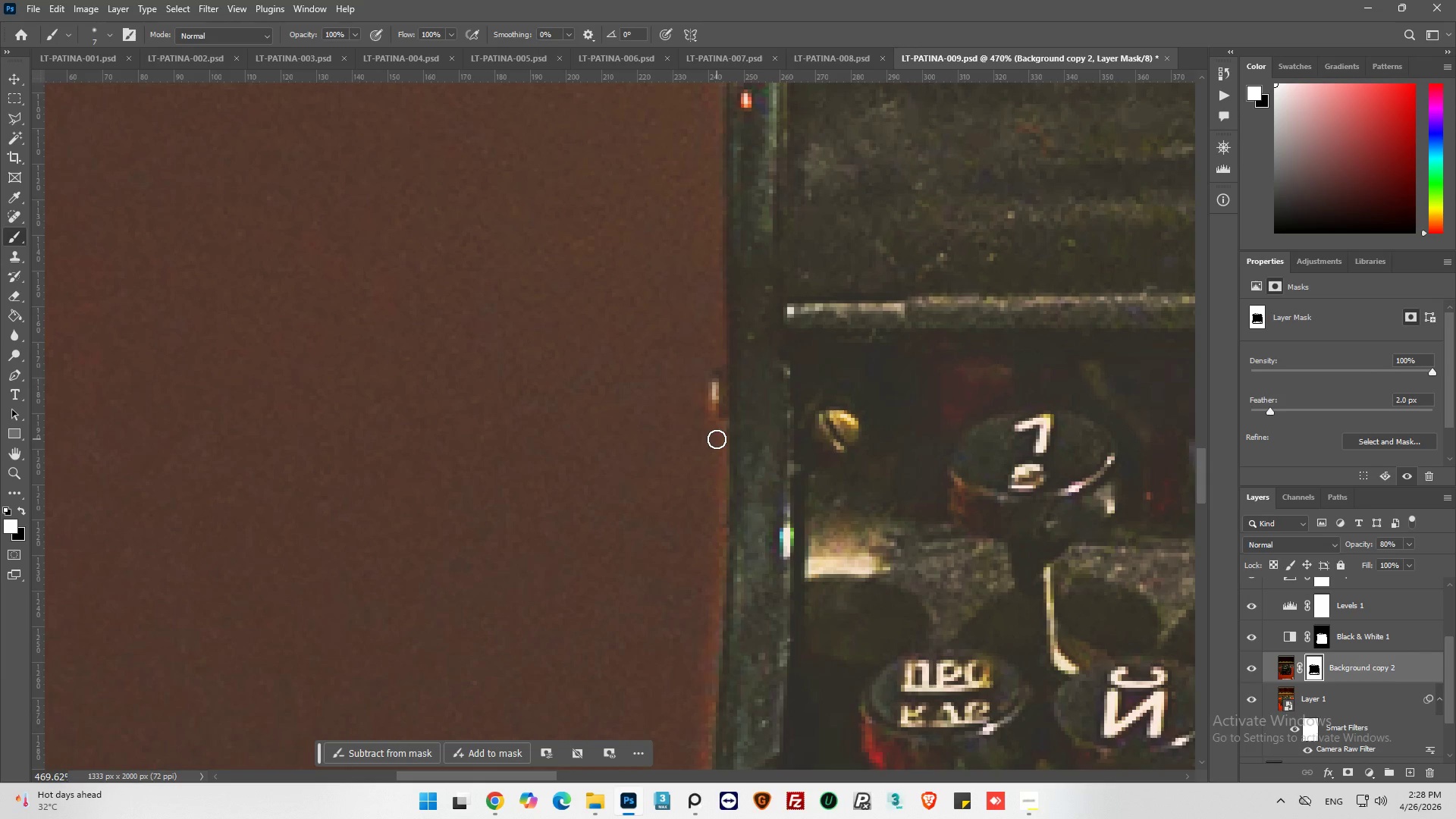 
left_click_drag(start_coordinate=[709, 421], to_coordinate=[719, 450])
 